 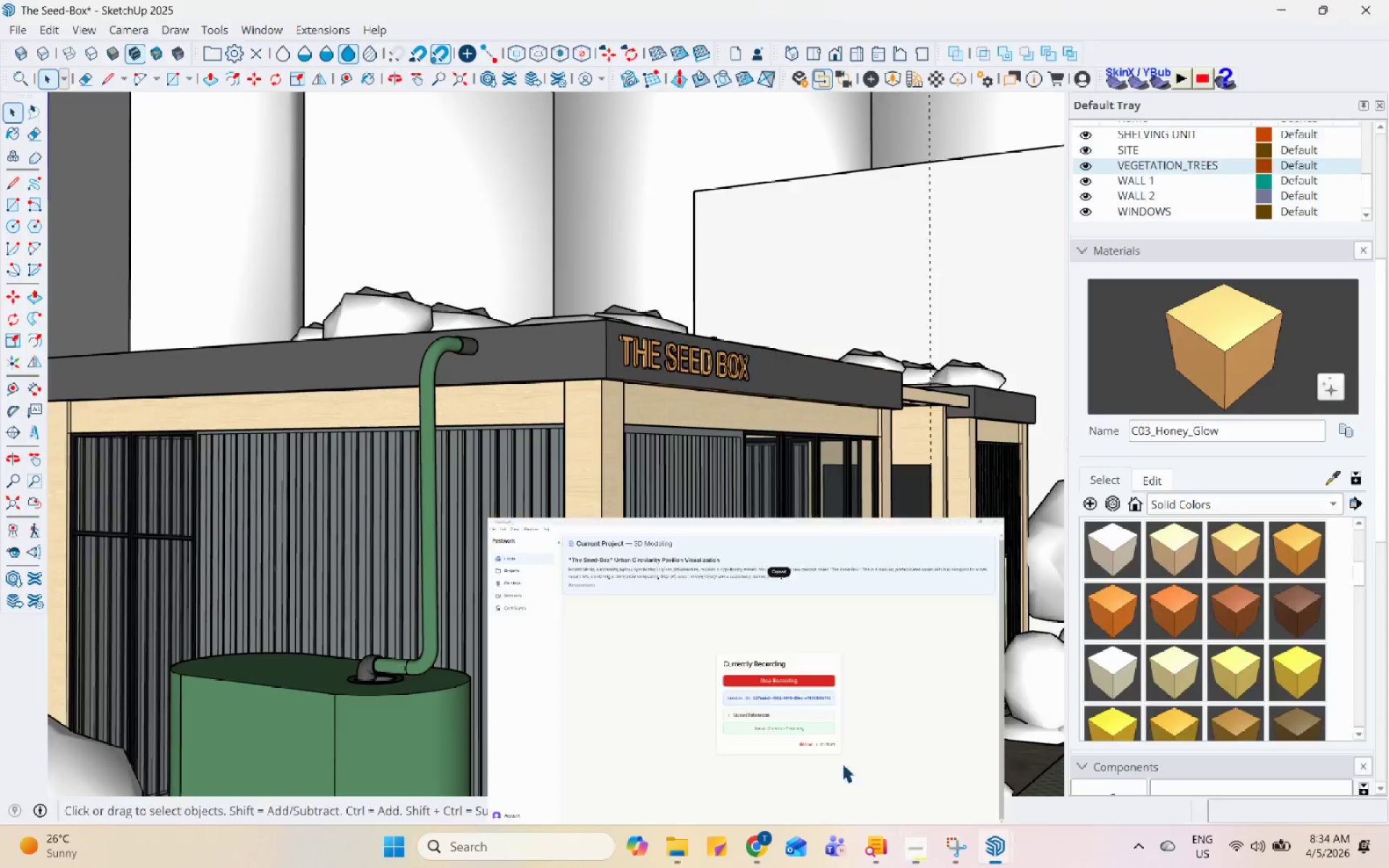 
scroll: coordinate [541, 472], scroll_direction: up, amount: 5.0
 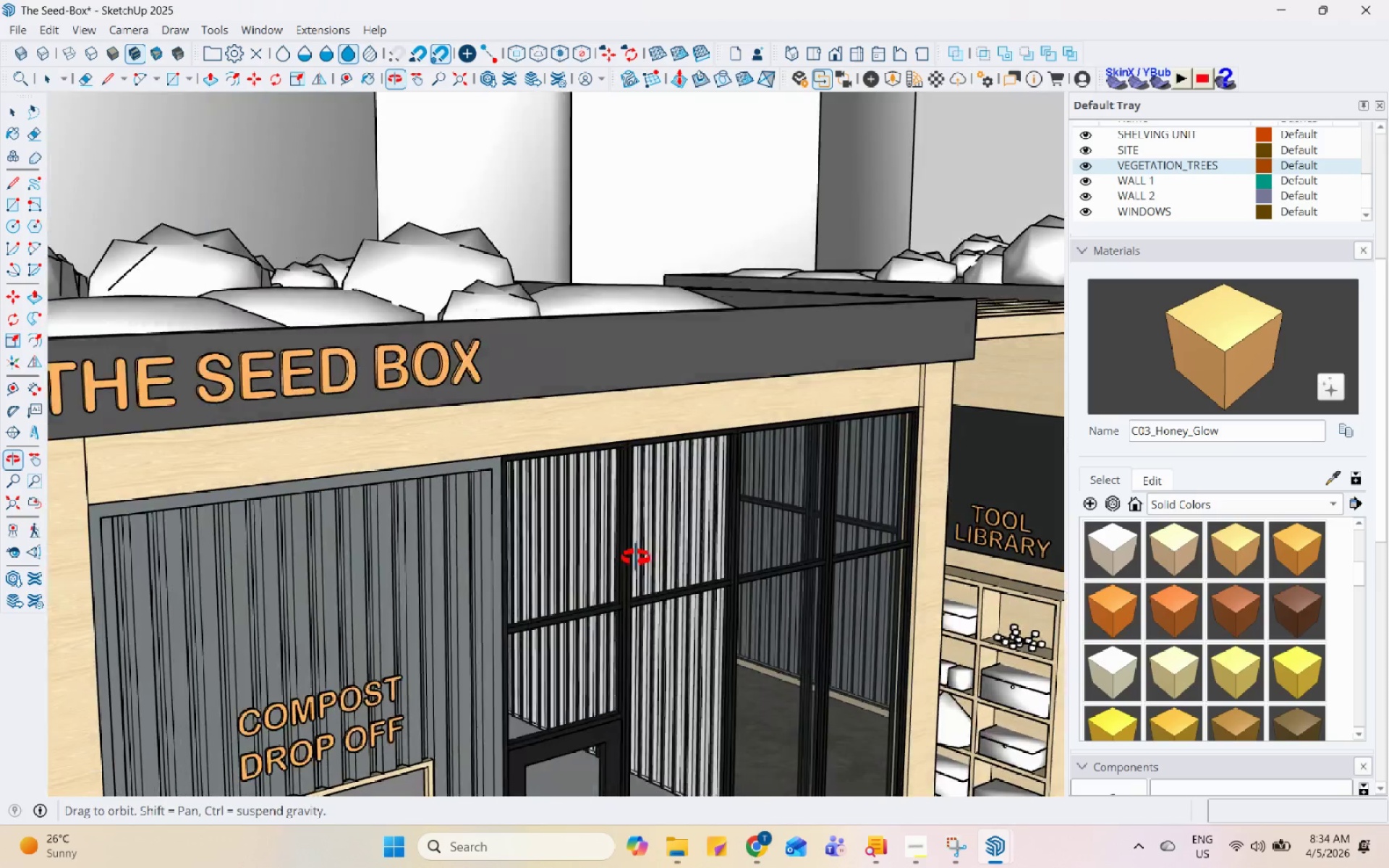 
scroll: coordinate [617, 561], scroll_direction: down, amount: 9.0
 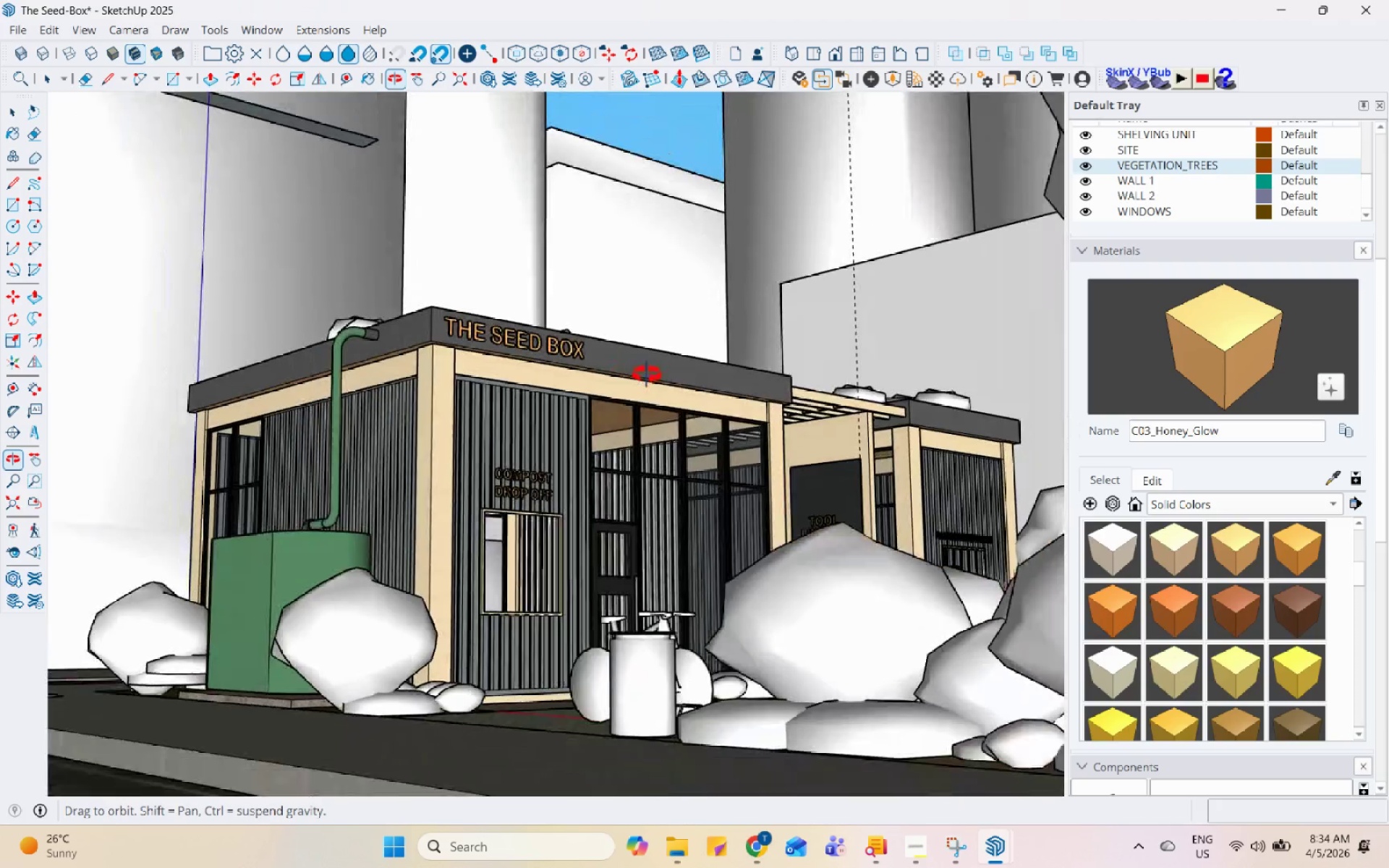 
scroll: coordinate [660, 395], scroll_direction: none, amount: 0.0
 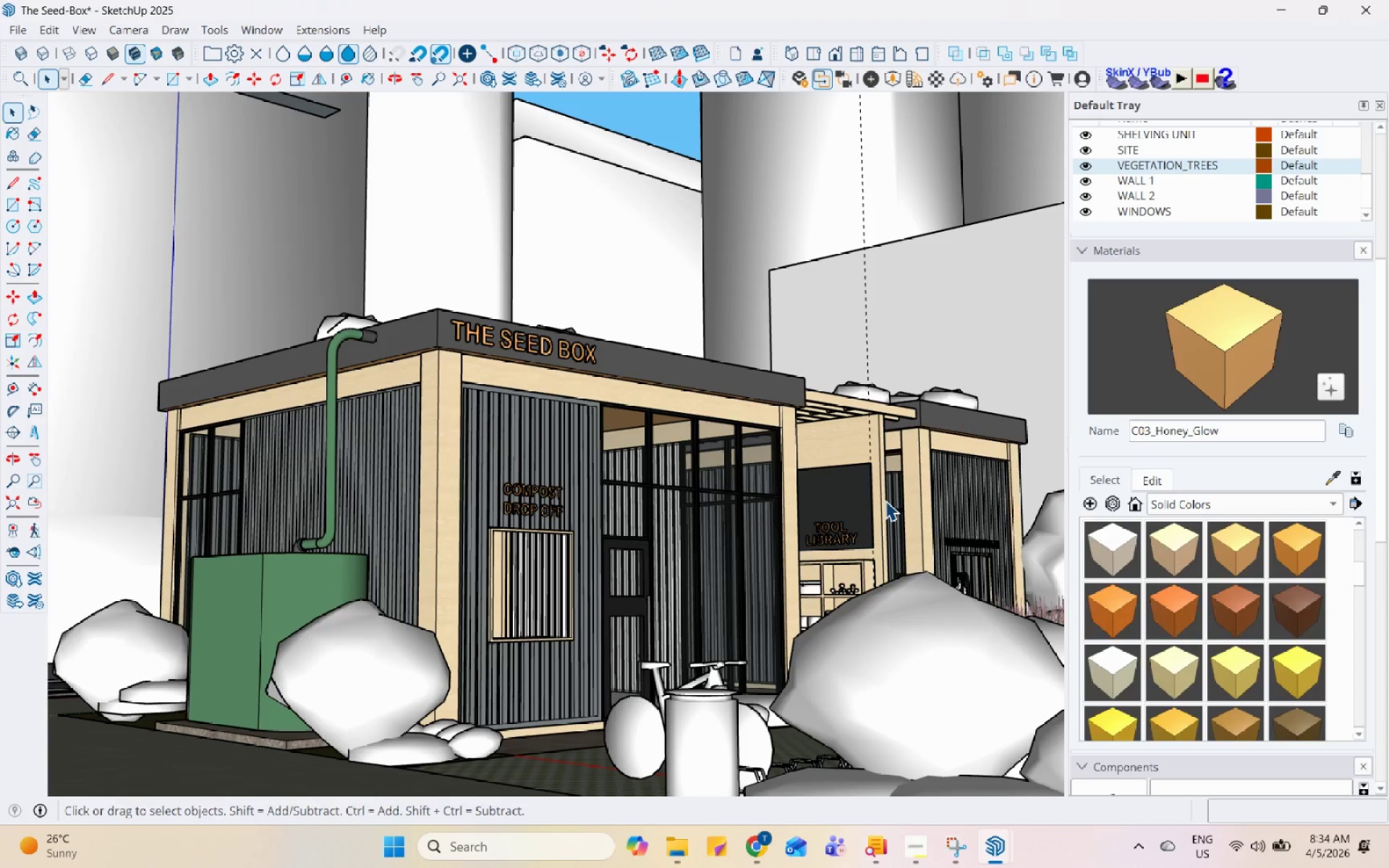 
scroll: coordinate [616, 529], scroll_direction: up, amount: 15.0
 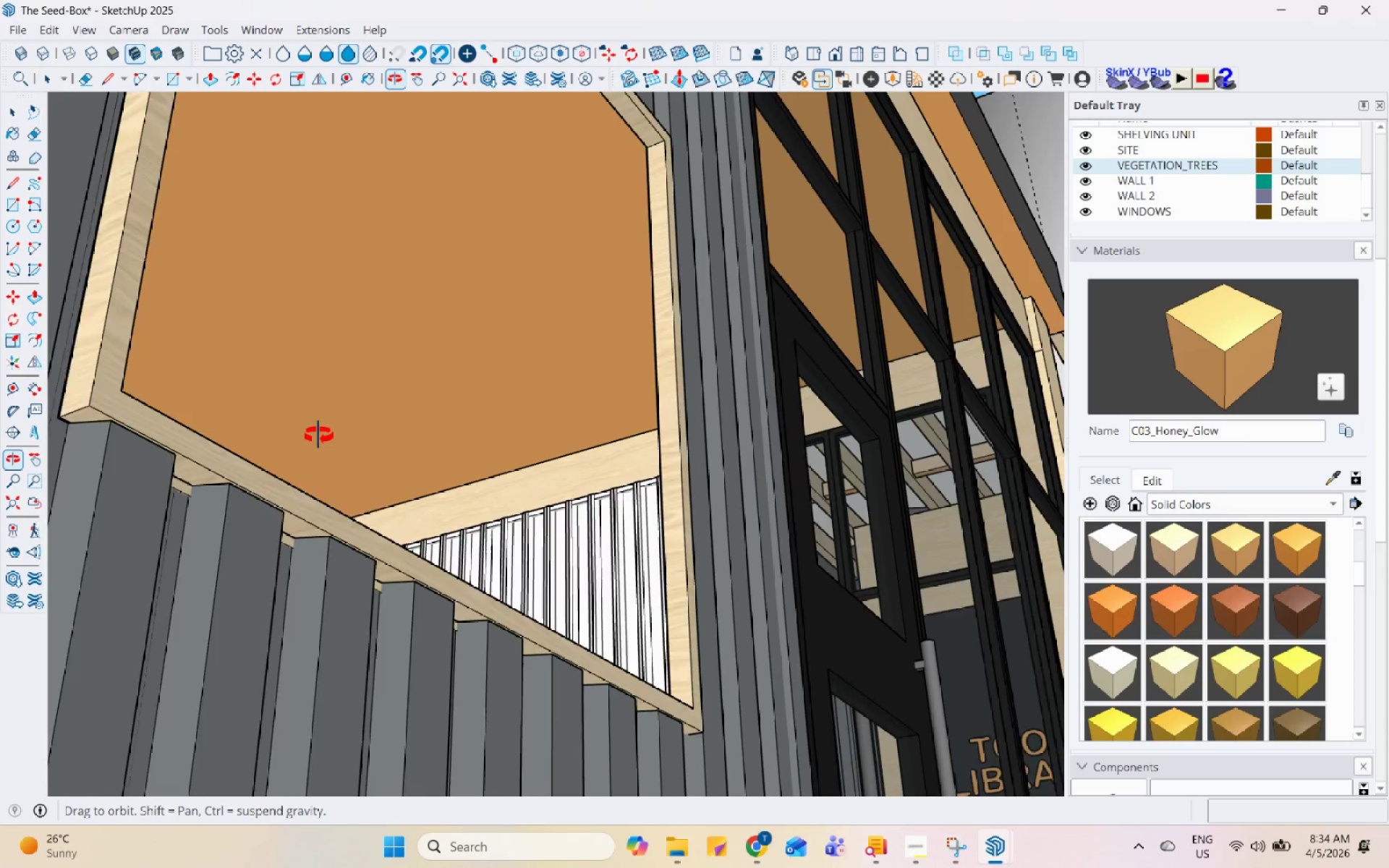 
scroll: coordinate [378, 481], scroll_direction: down, amount: 1.0
 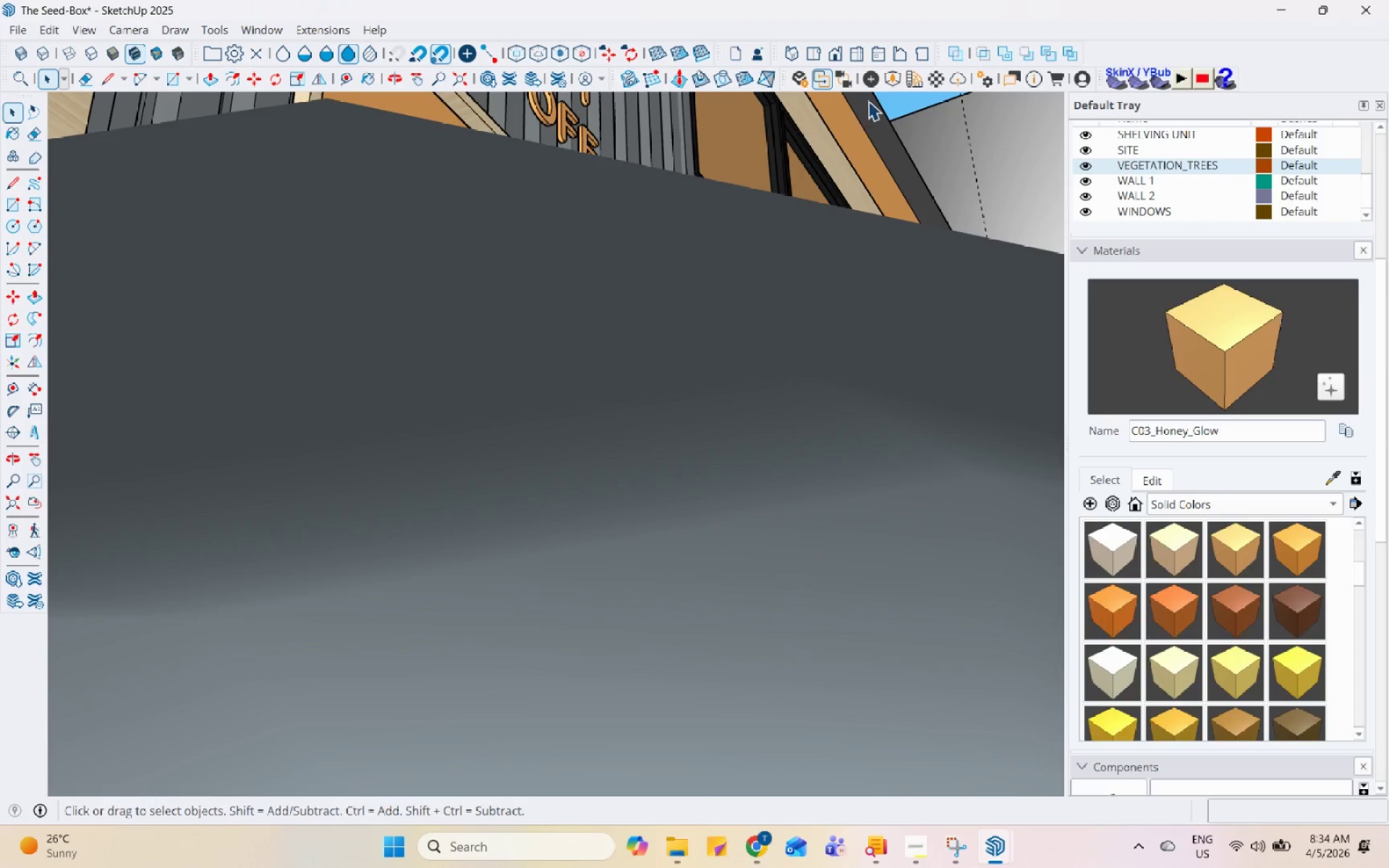 
left_click([875, 85])
 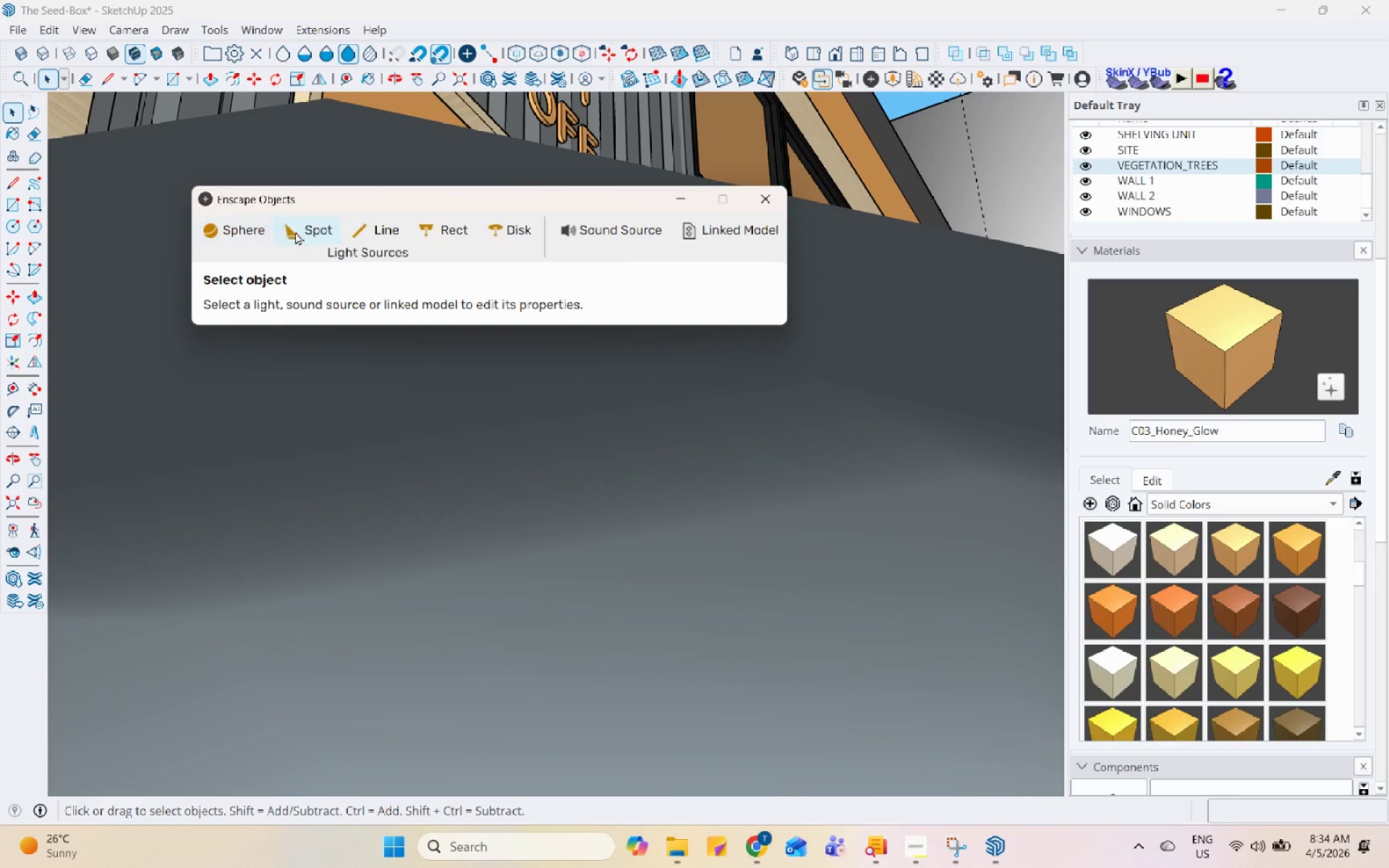 
left_click([464, 237])
 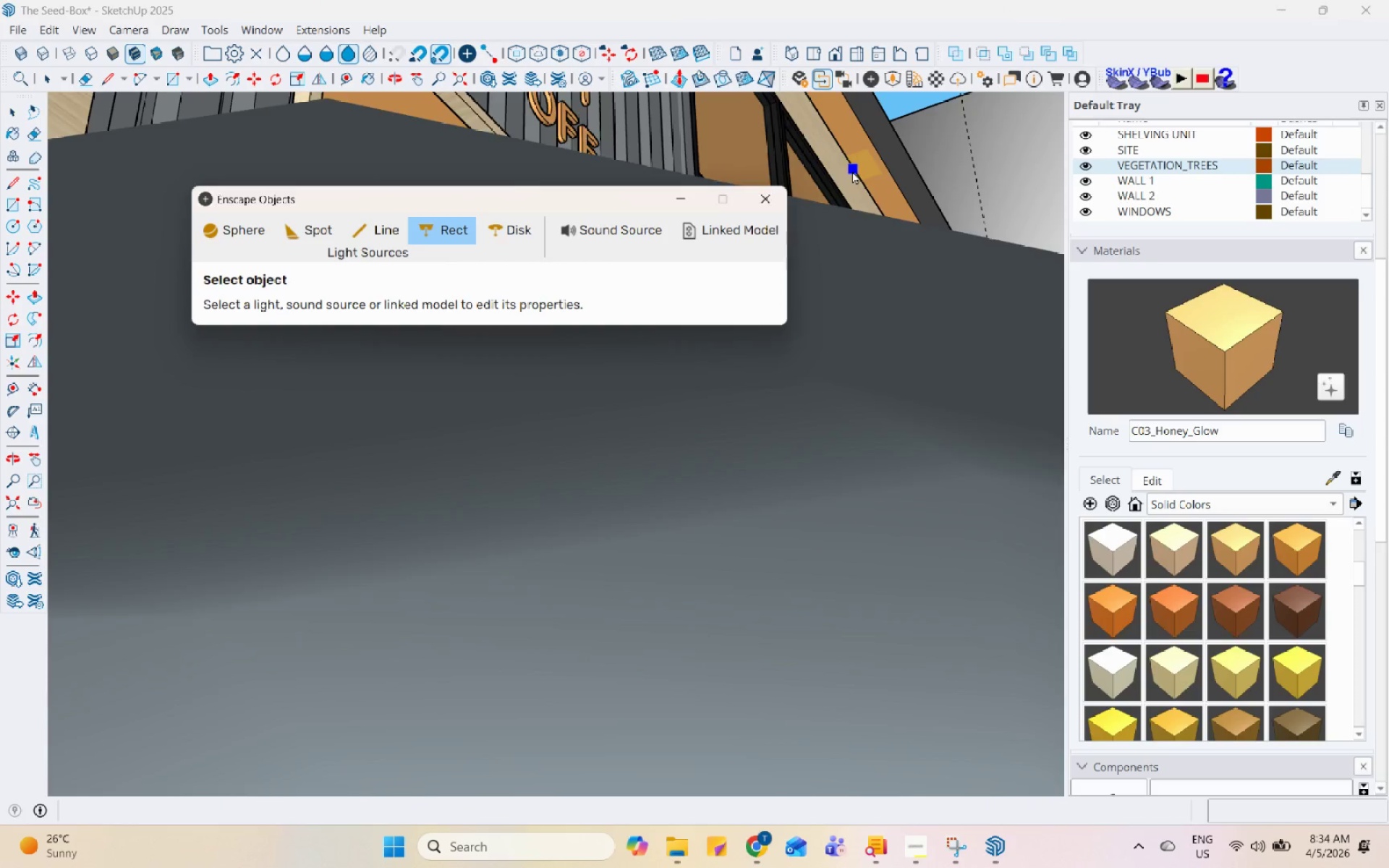 
scroll: coordinate [802, 258], scroll_direction: down, amount: 3.0
 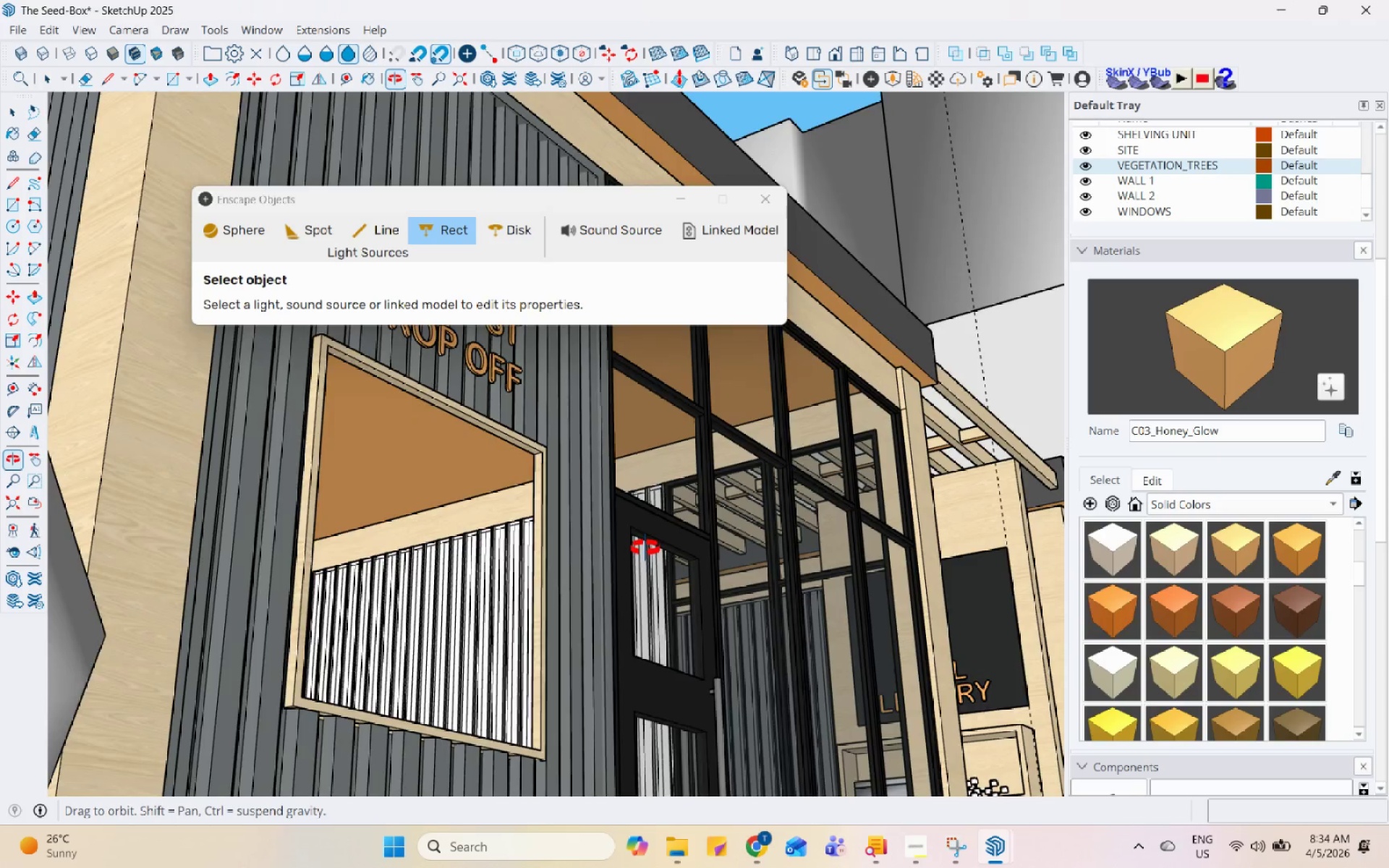 
scroll: coordinate [404, 488], scroll_direction: up, amount: 3.0
 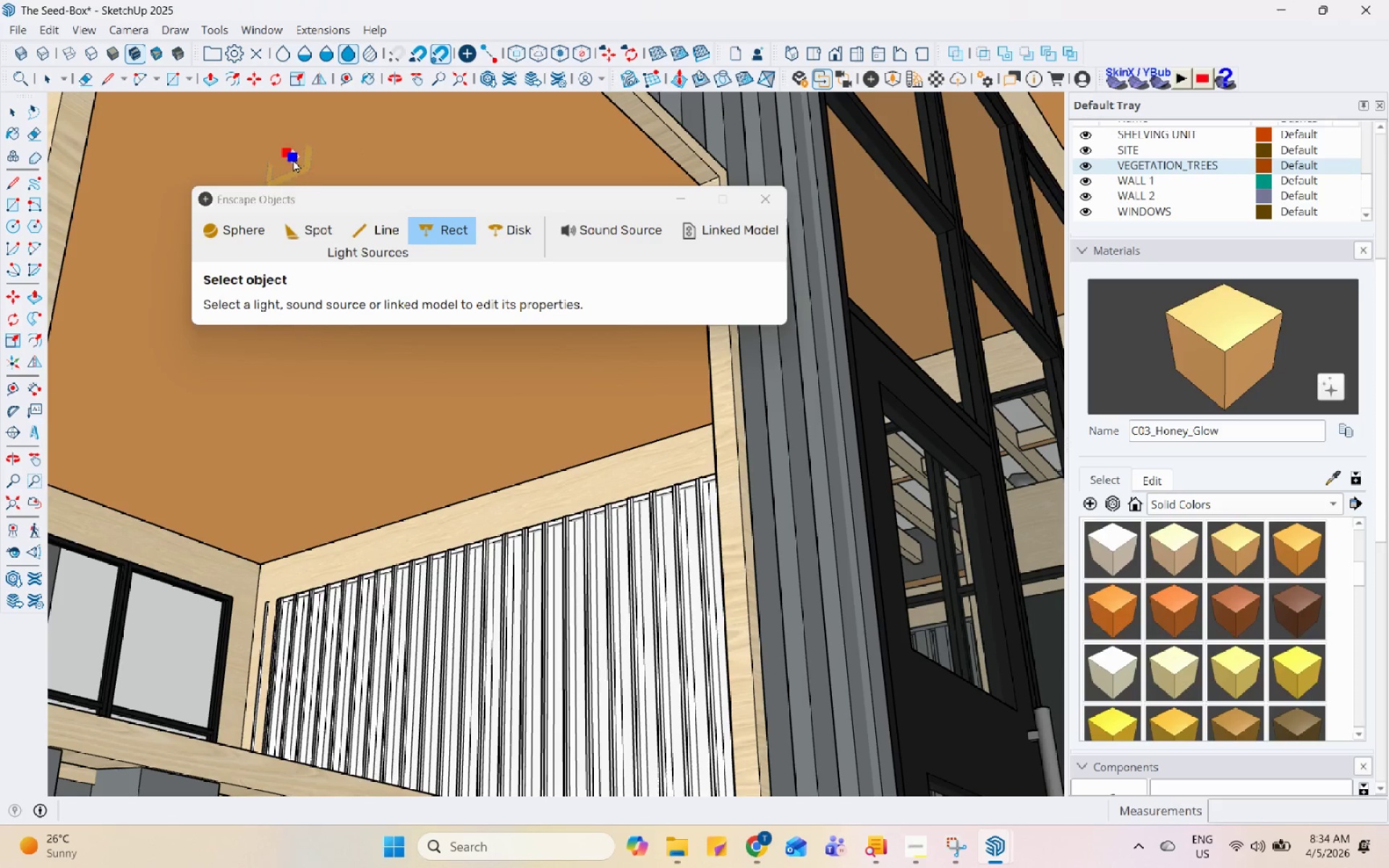 
key(Space)
 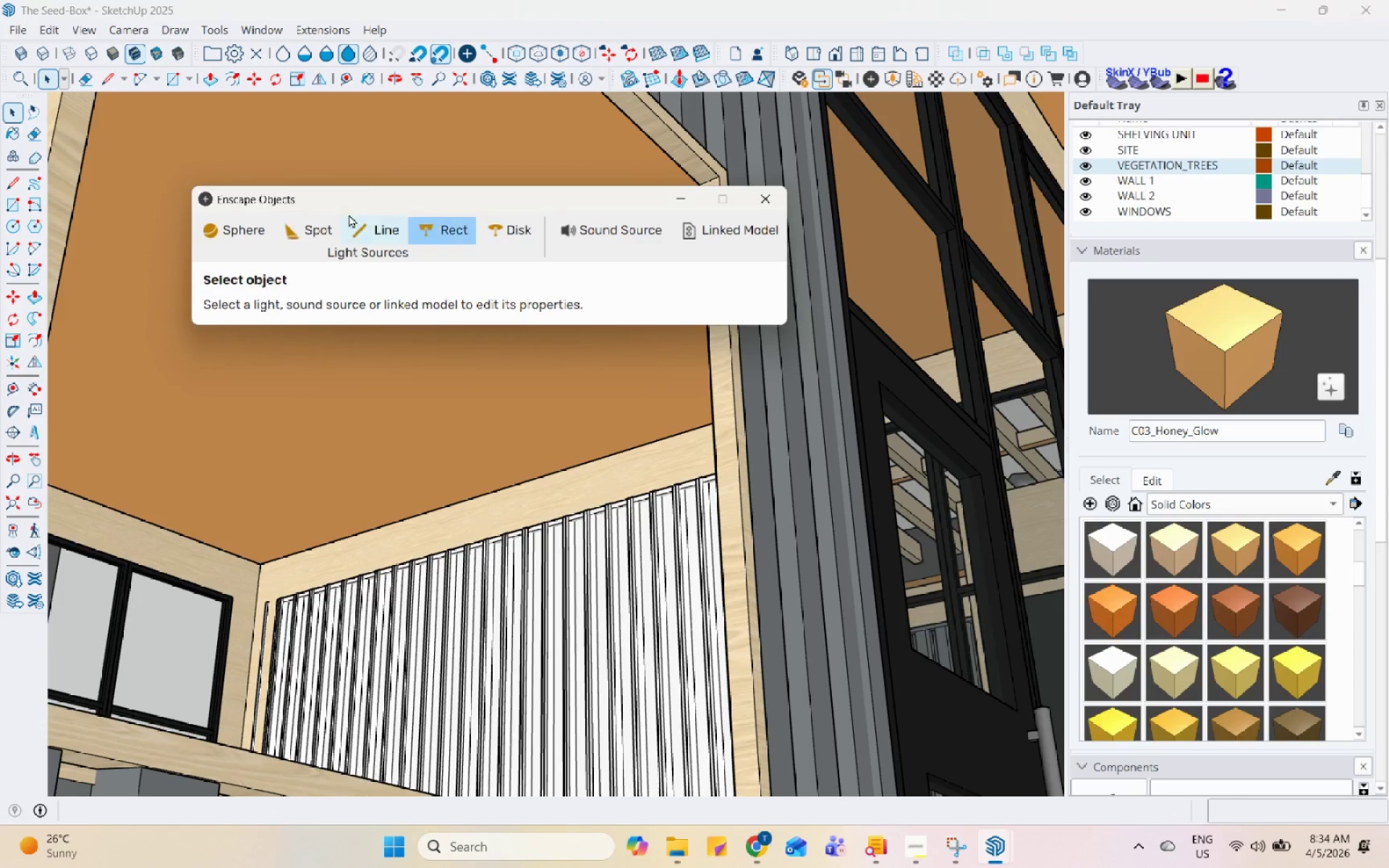 
left_click([281, 163])
 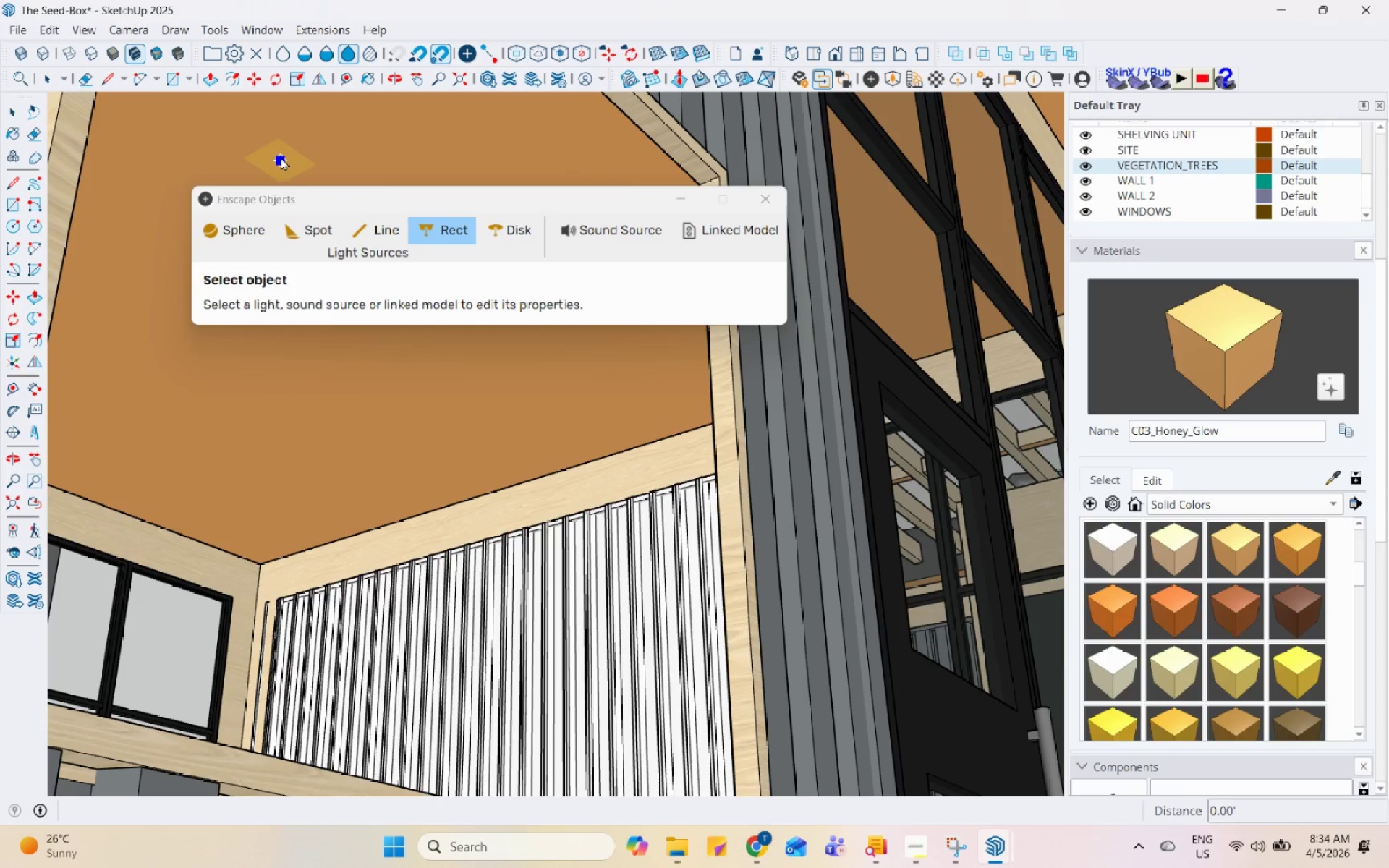 
left_click([281, 157])
 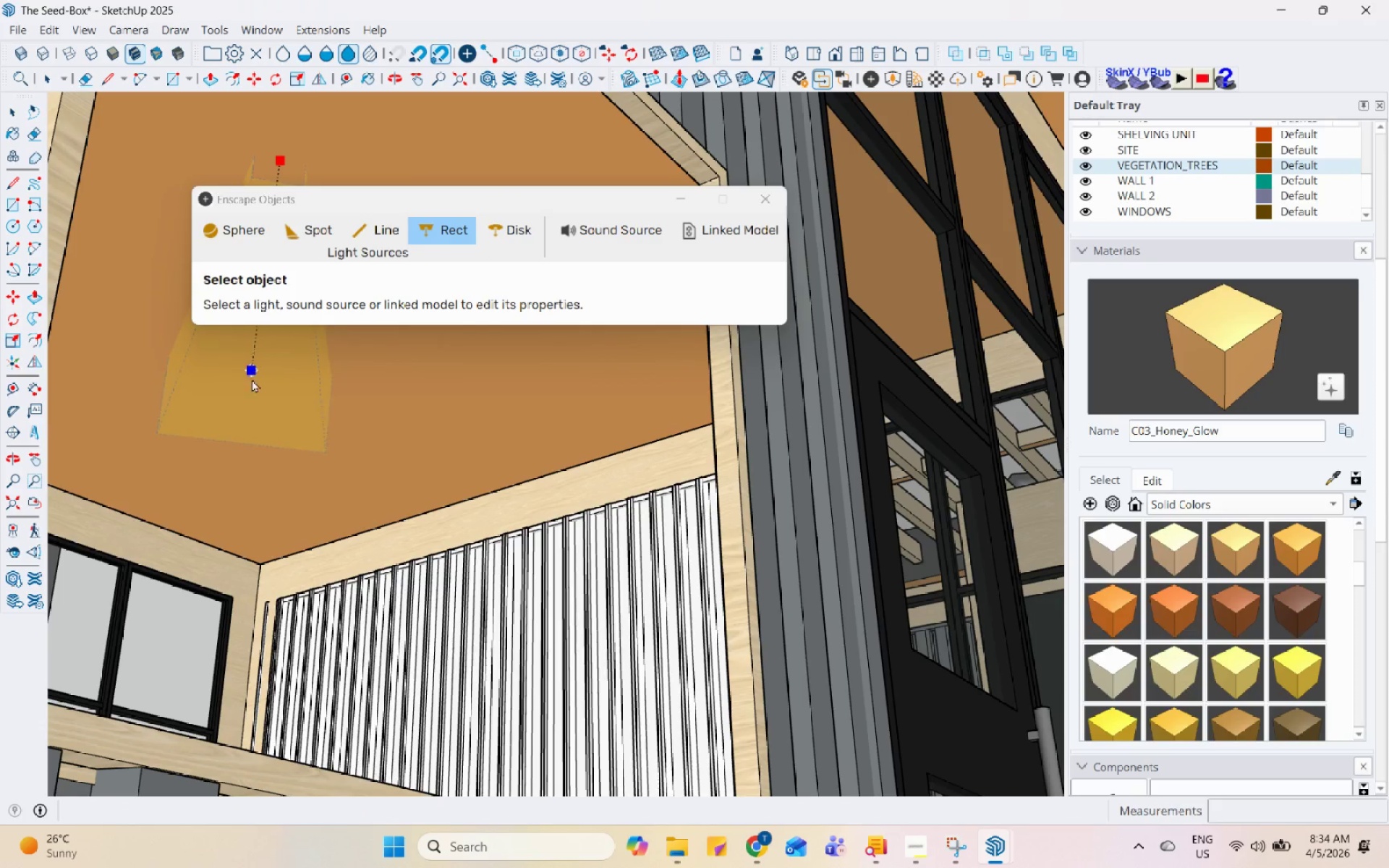 
scroll: coordinate [387, 470], scroll_direction: down, amount: 35.0
 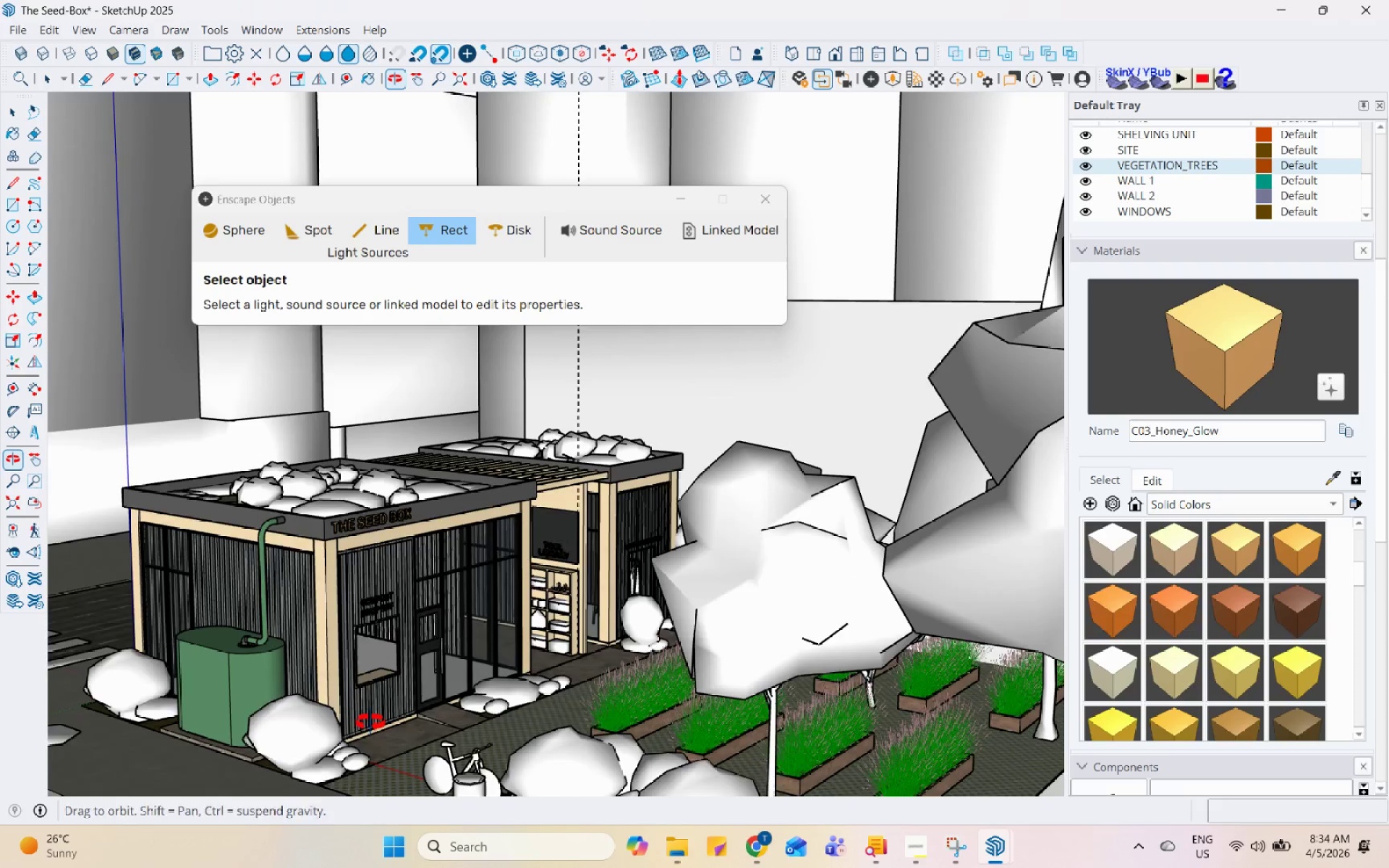 
scroll: coordinate [322, 671], scroll_direction: up, amount: 9.0
 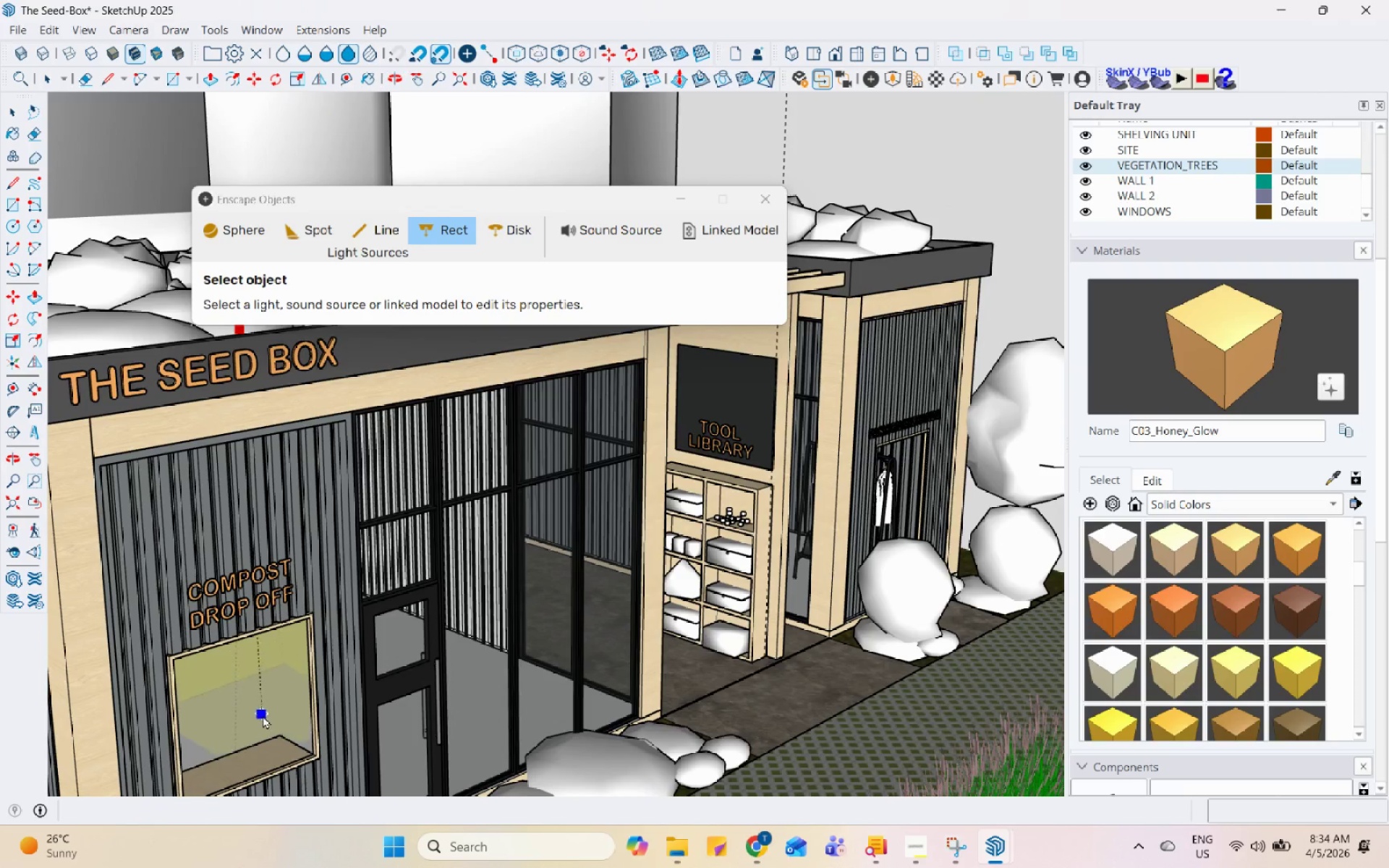 
left_click([265, 716])
 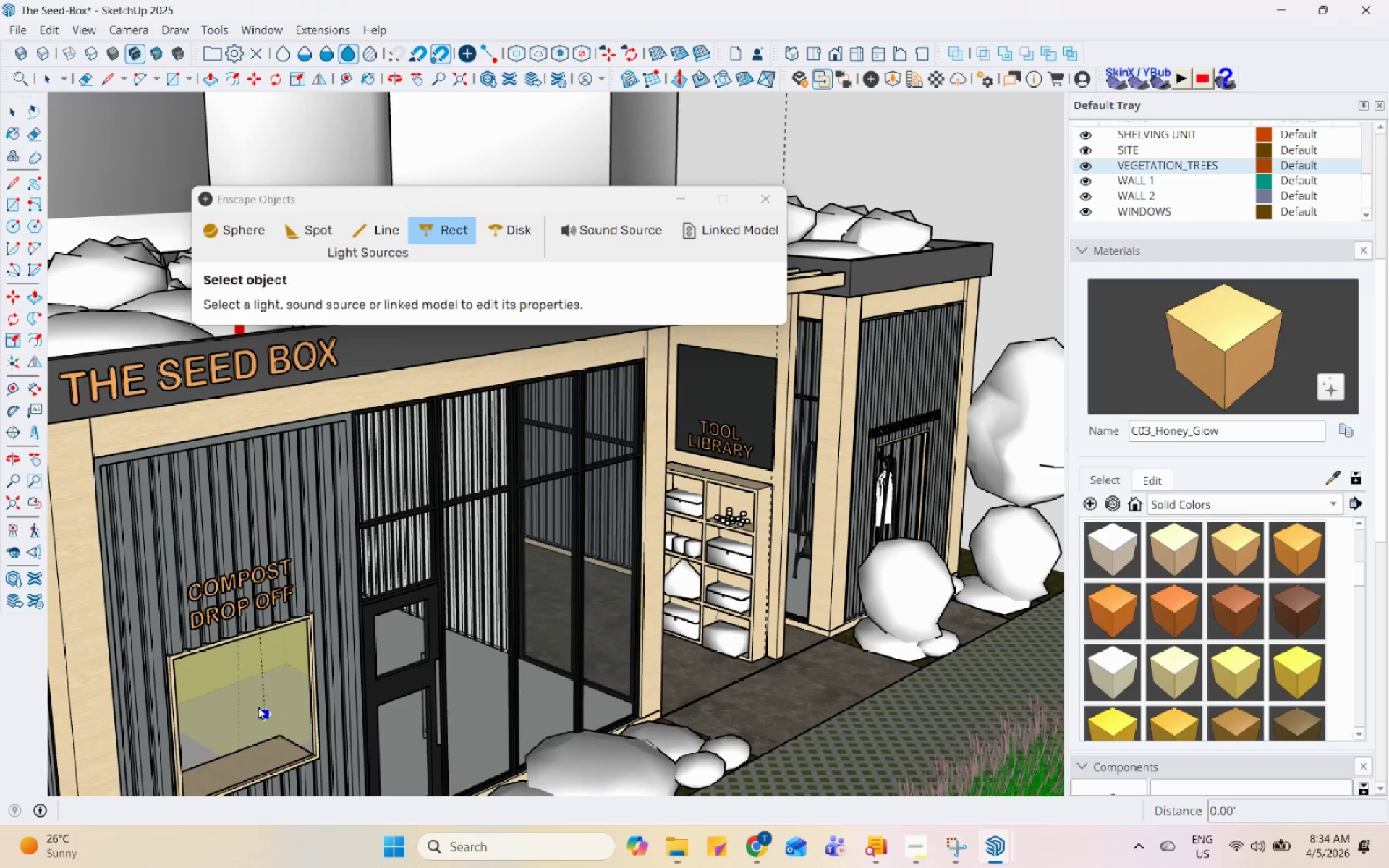 
left_click([258, 706])
 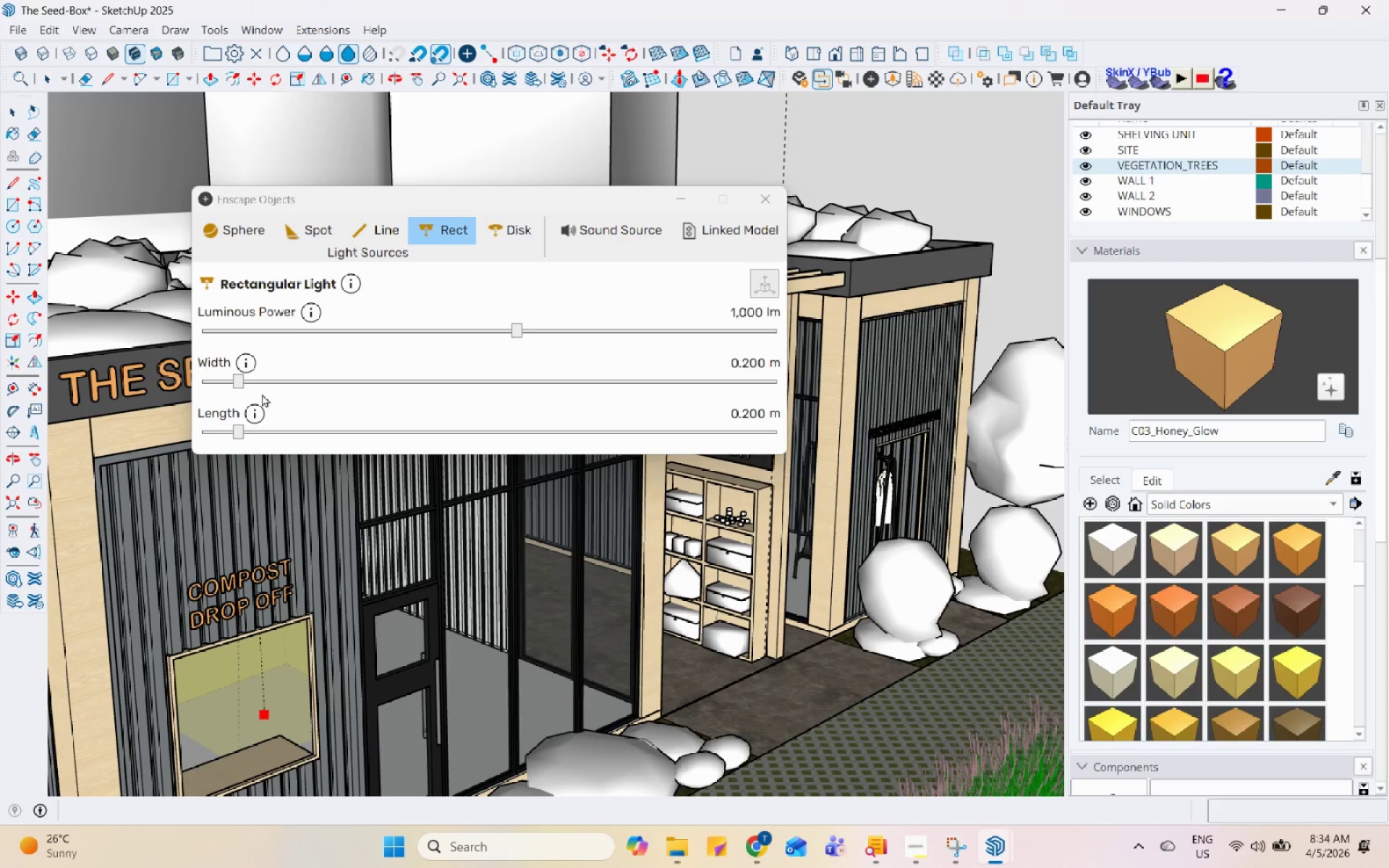 
left_click_drag(start_coordinate=[239, 380], to_coordinate=[429, 386])
 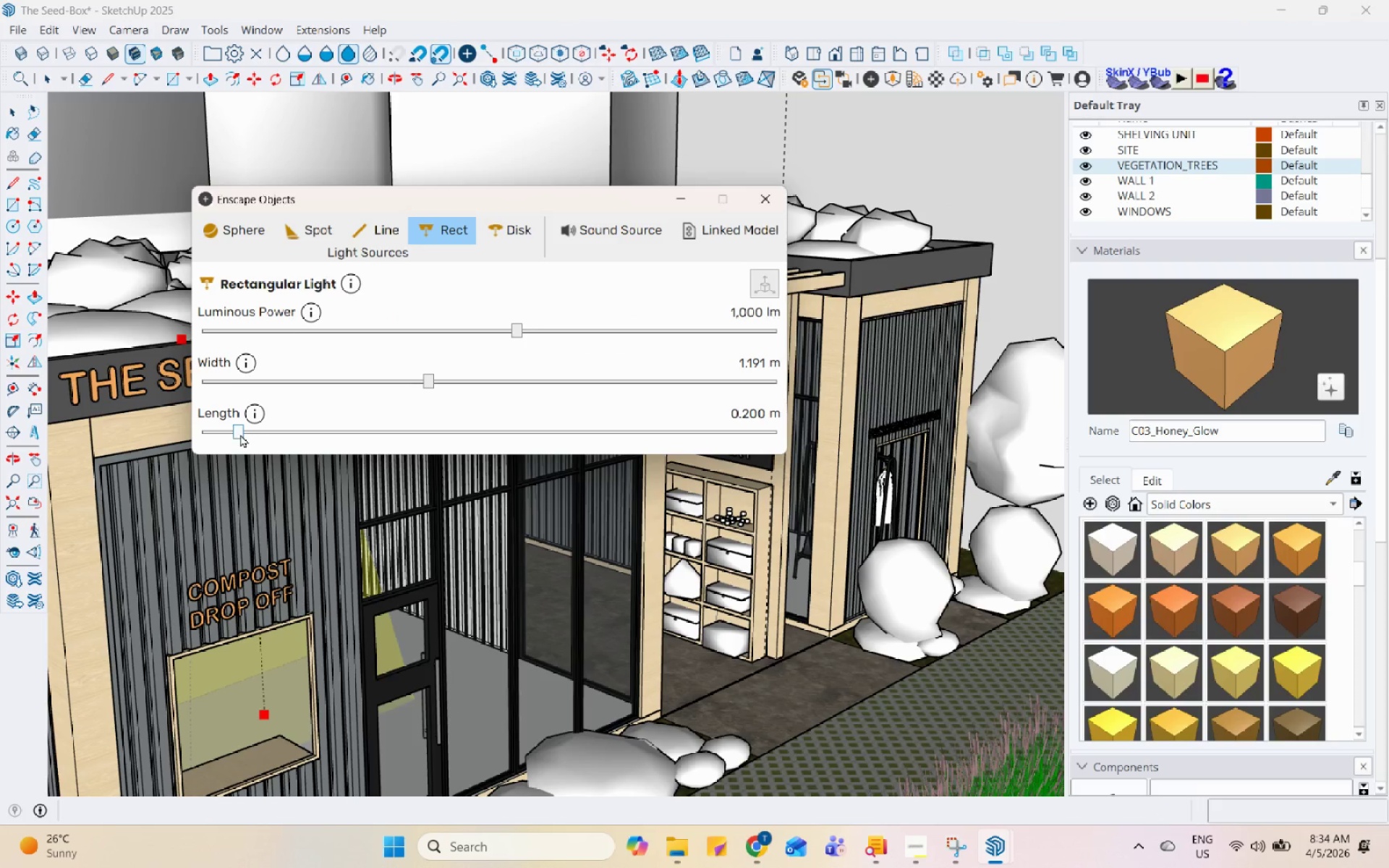 
left_click_drag(start_coordinate=[238, 431], to_coordinate=[422, 436])
 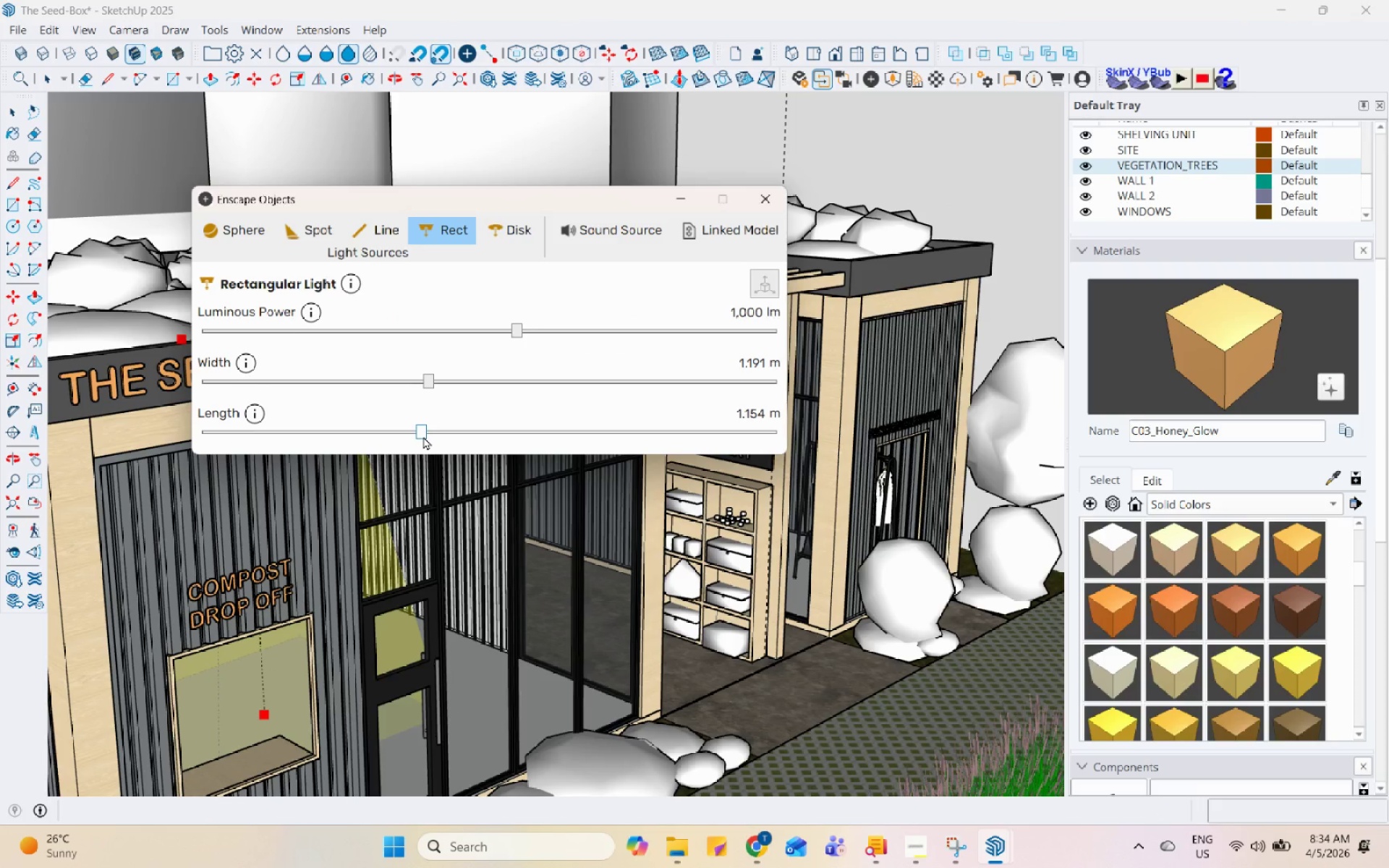 
left_click_drag(start_coordinate=[423, 436], to_coordinate=[579, 435])
 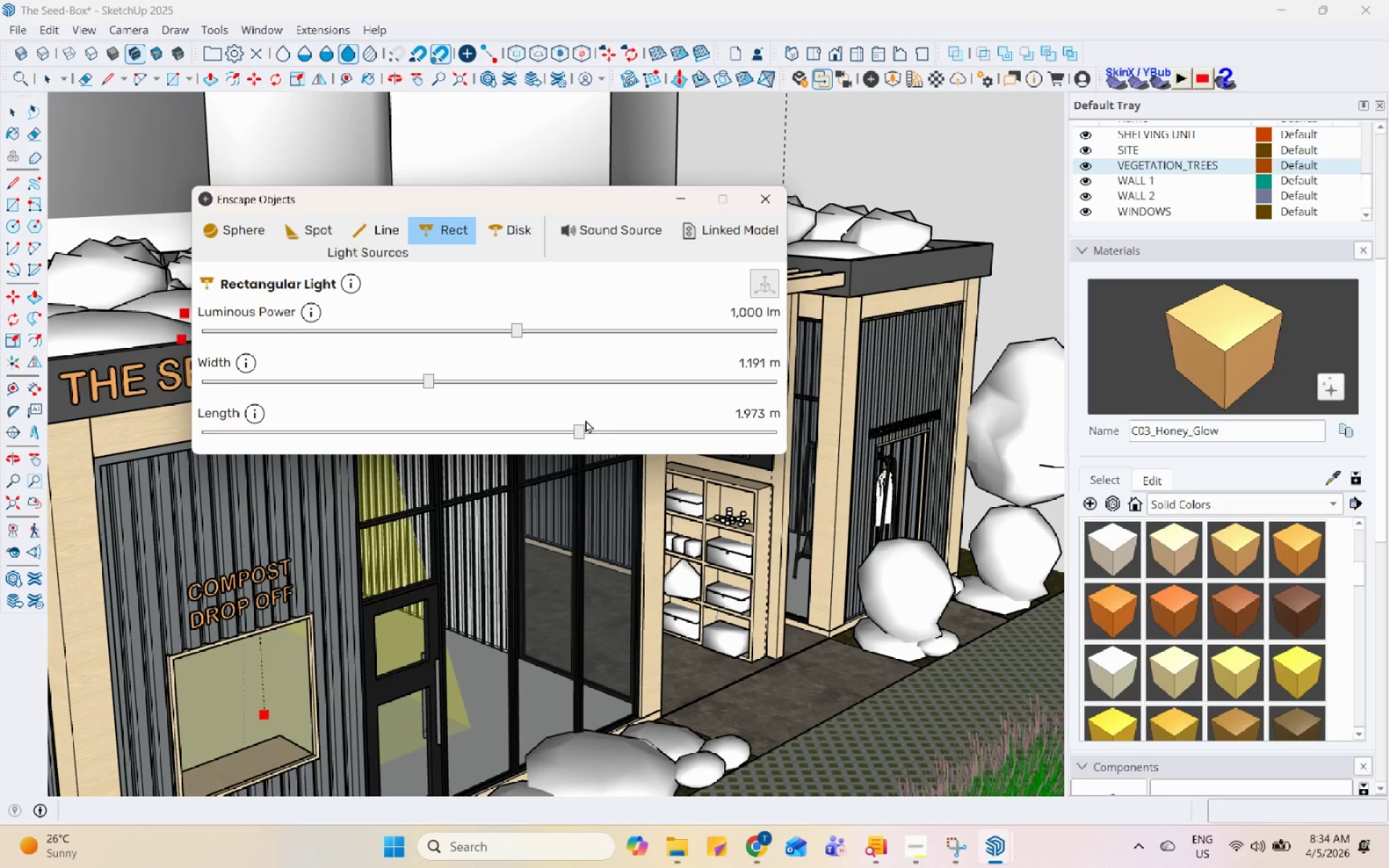 
scroll: coordinate [632, 778], scroll_direction: down, amount: 11.0
 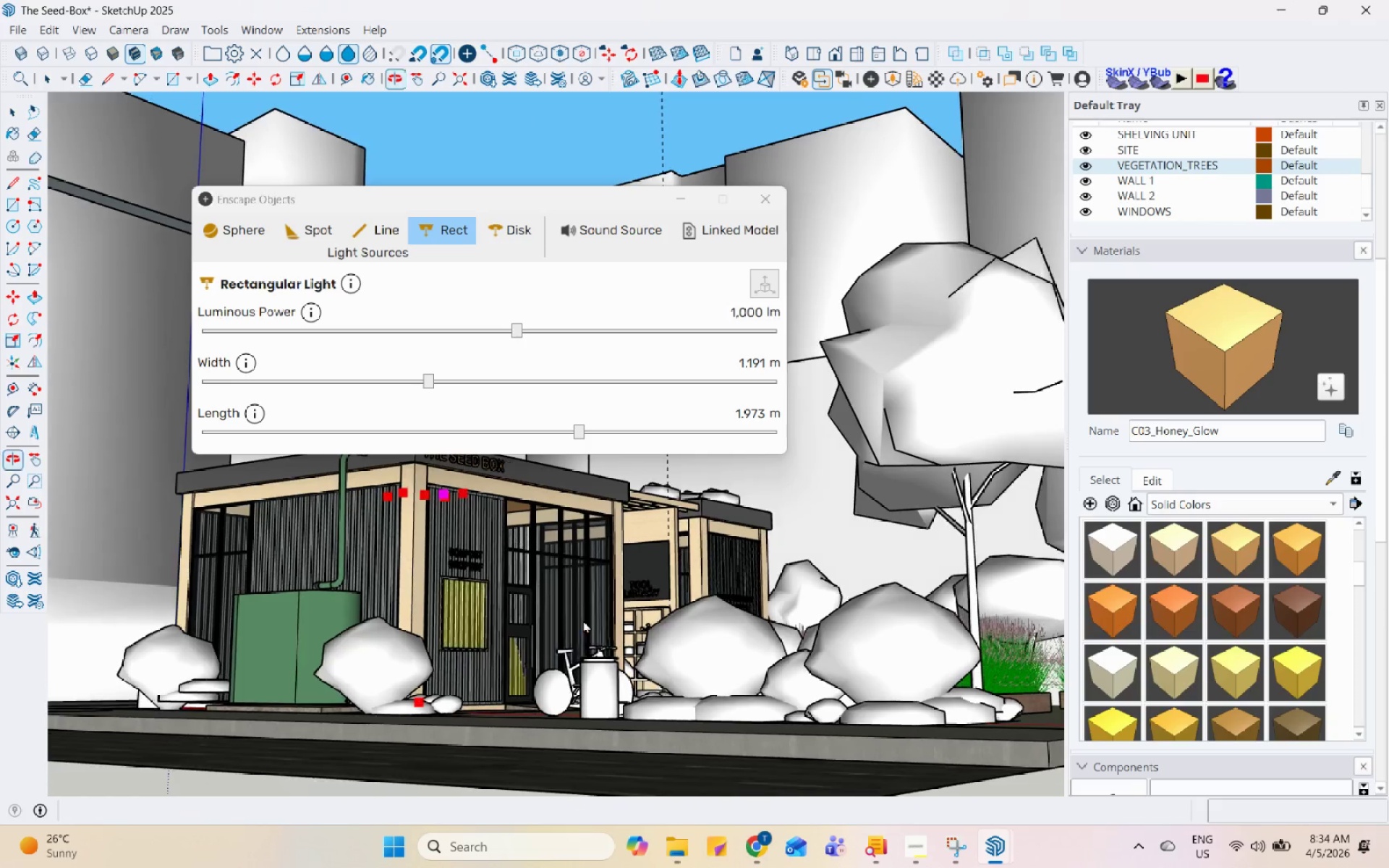 
key(Escape)
 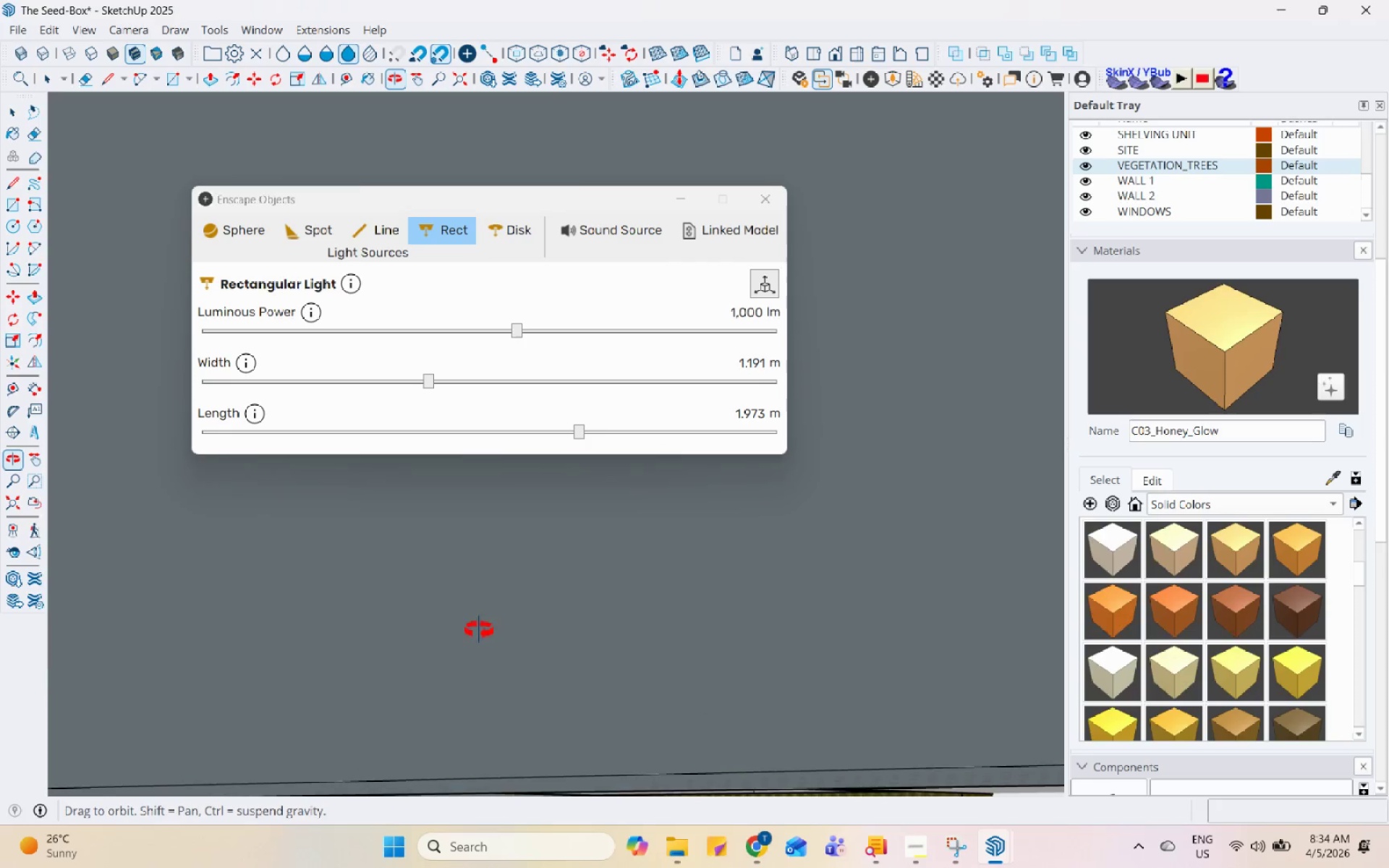 
scroll: coordinate [419, 589], scroll_direction: up, amount: 18.0
 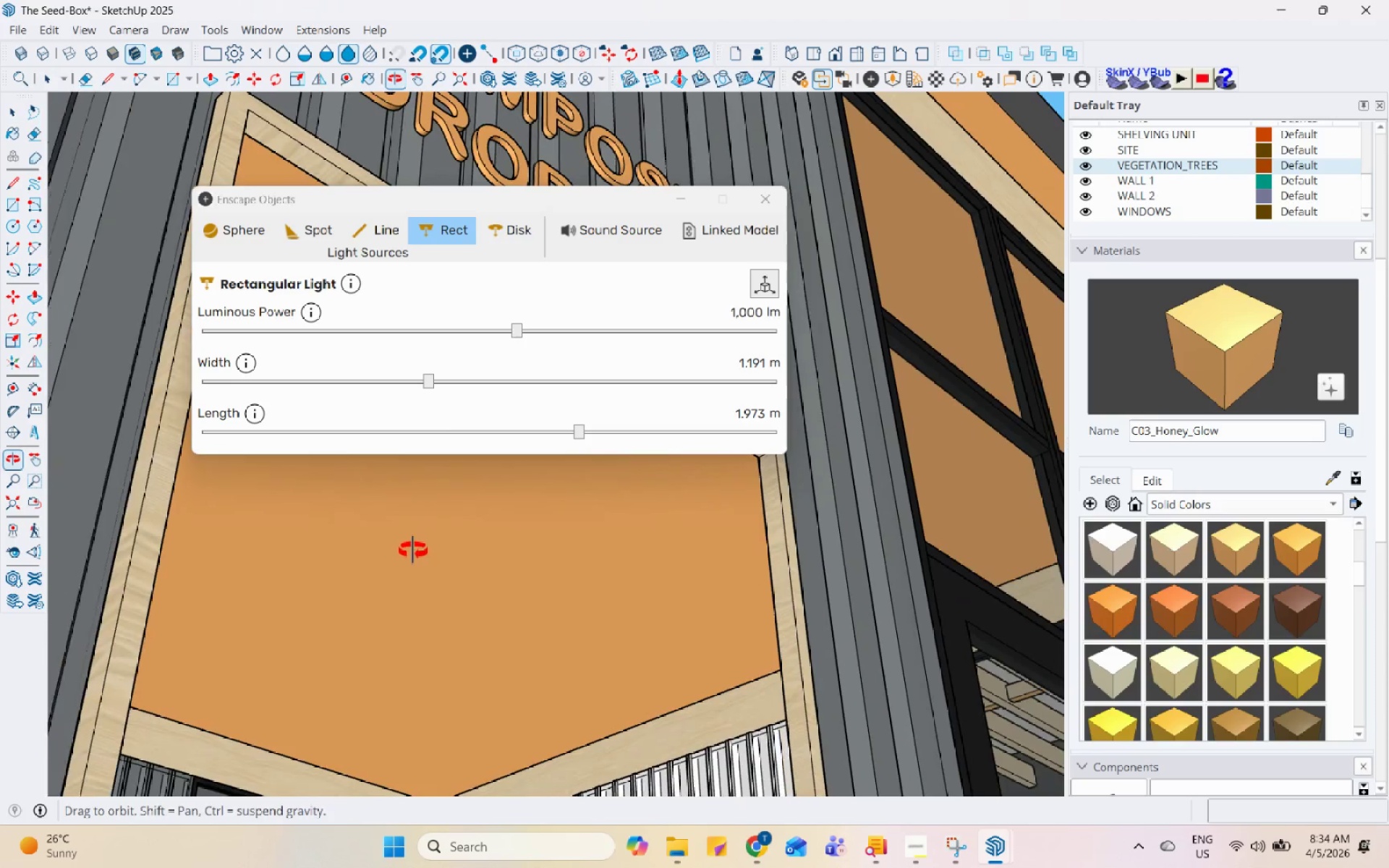 
scroll: coordinate [389, 550], scroll_direction: down, amount: 3.0
 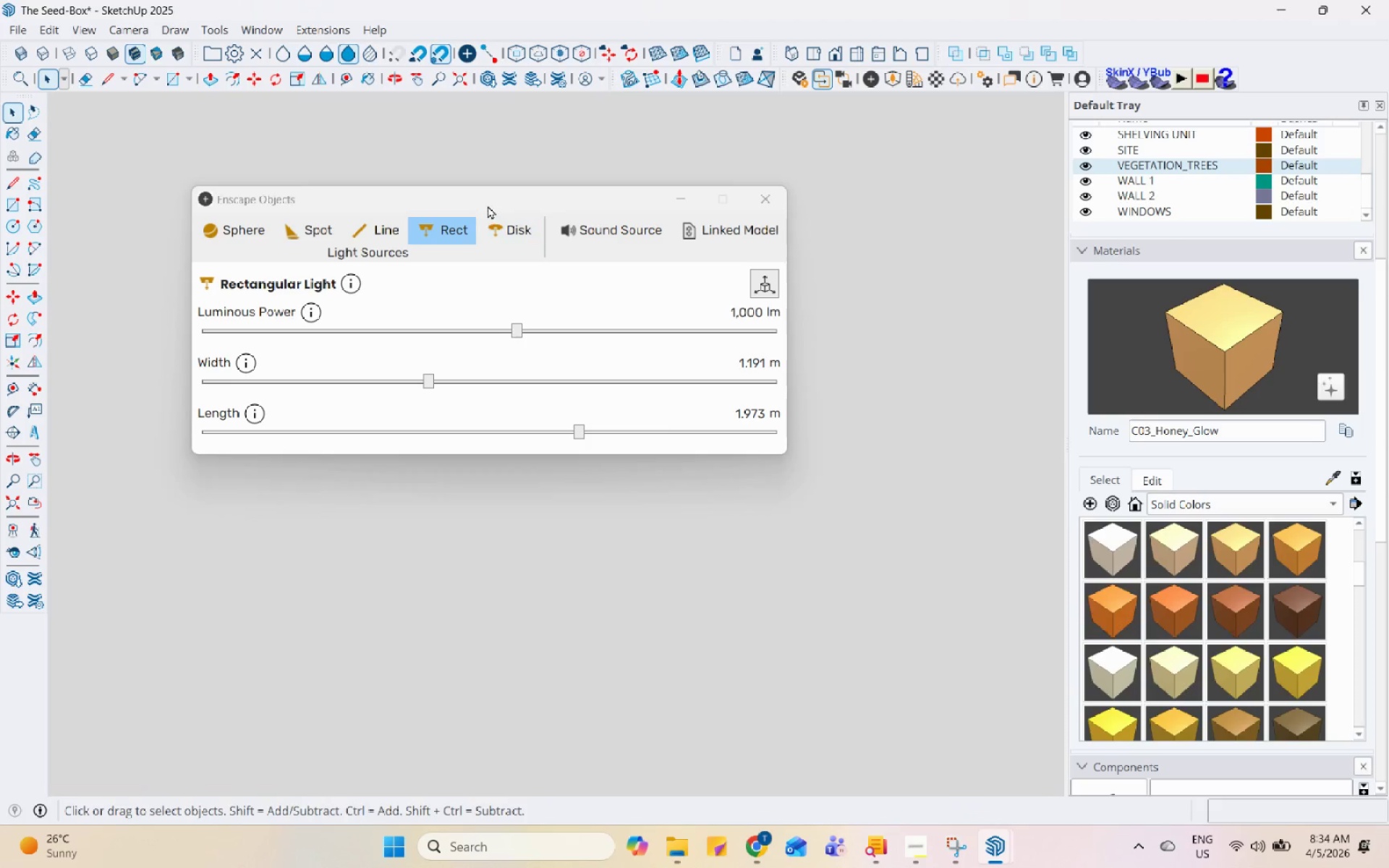 
left_click_drag(start_coordinate=[491, 204], to_coordinate=[1215, 115])
 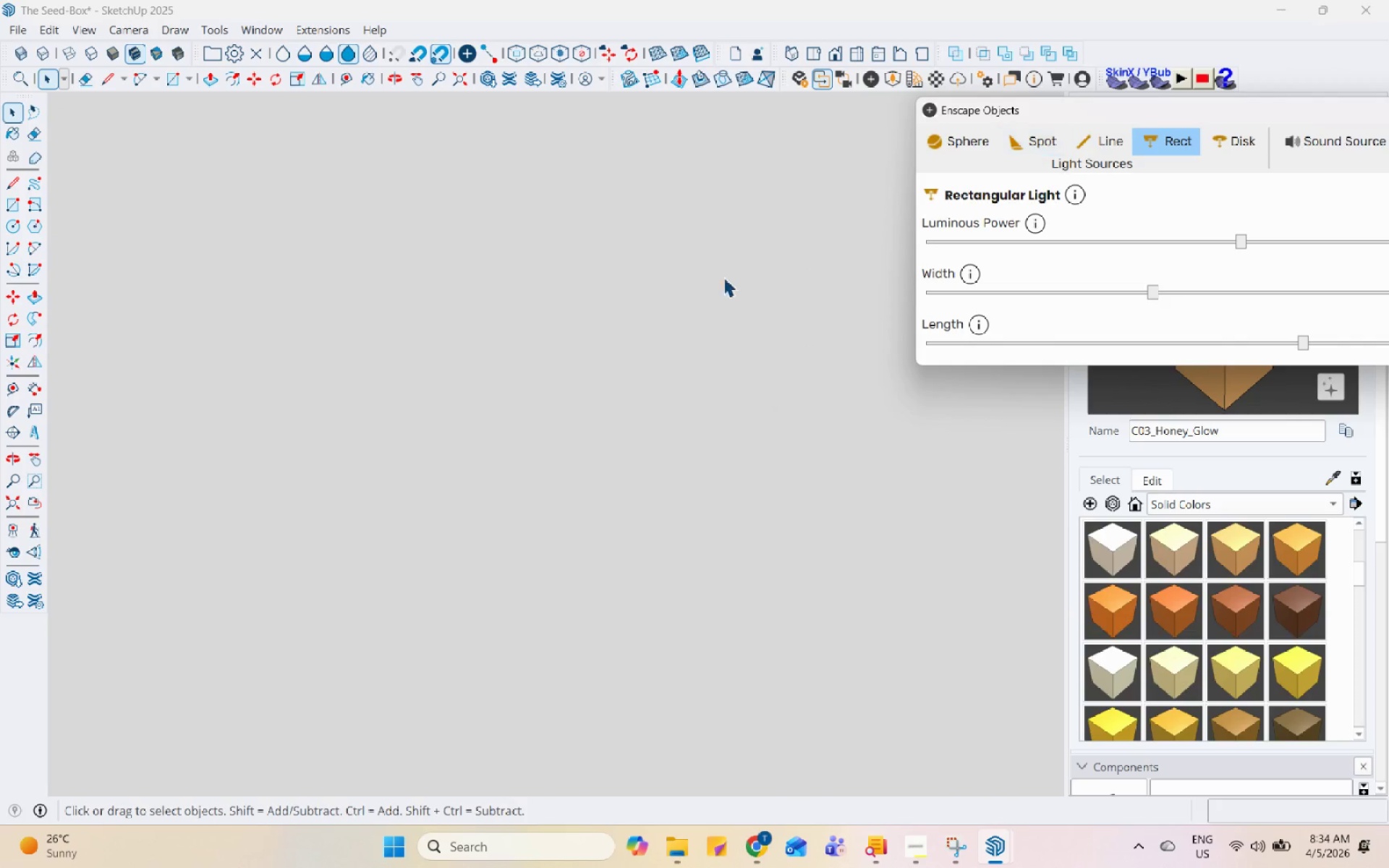 
scroll: coordinate [364, 443], scroll_direction: up, amount: 43.0
 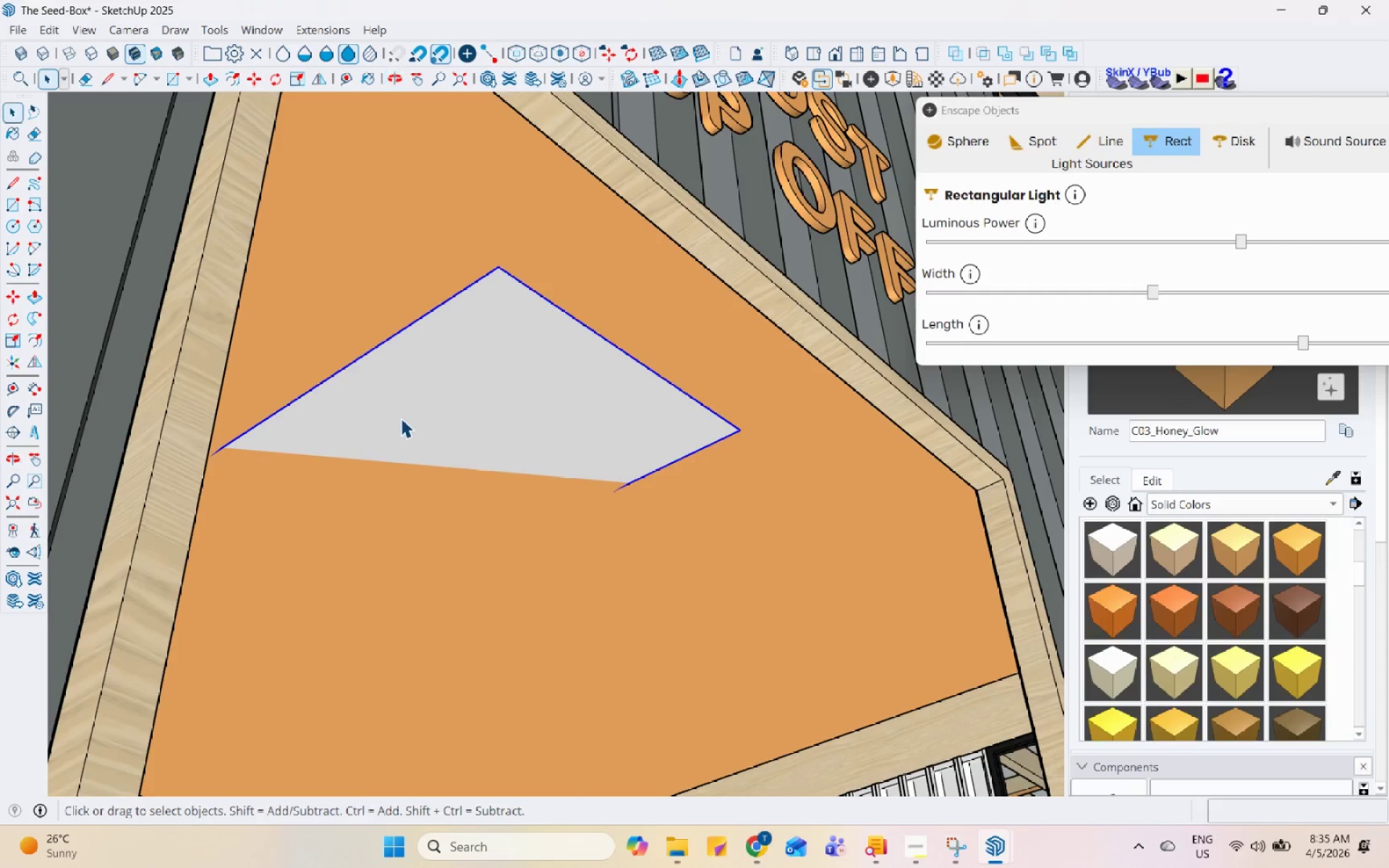 
key(M)
 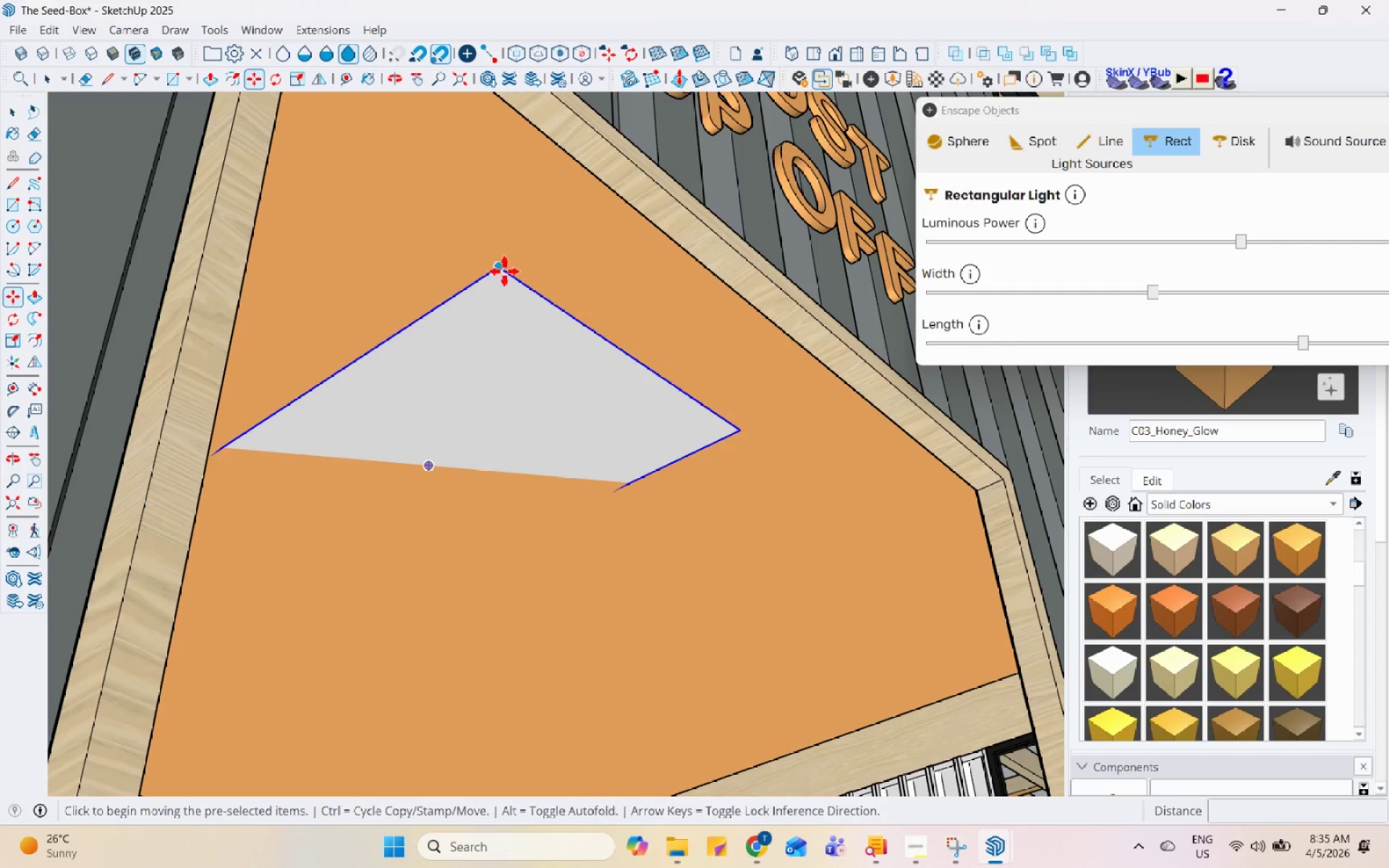 
left_click([506, 270])
 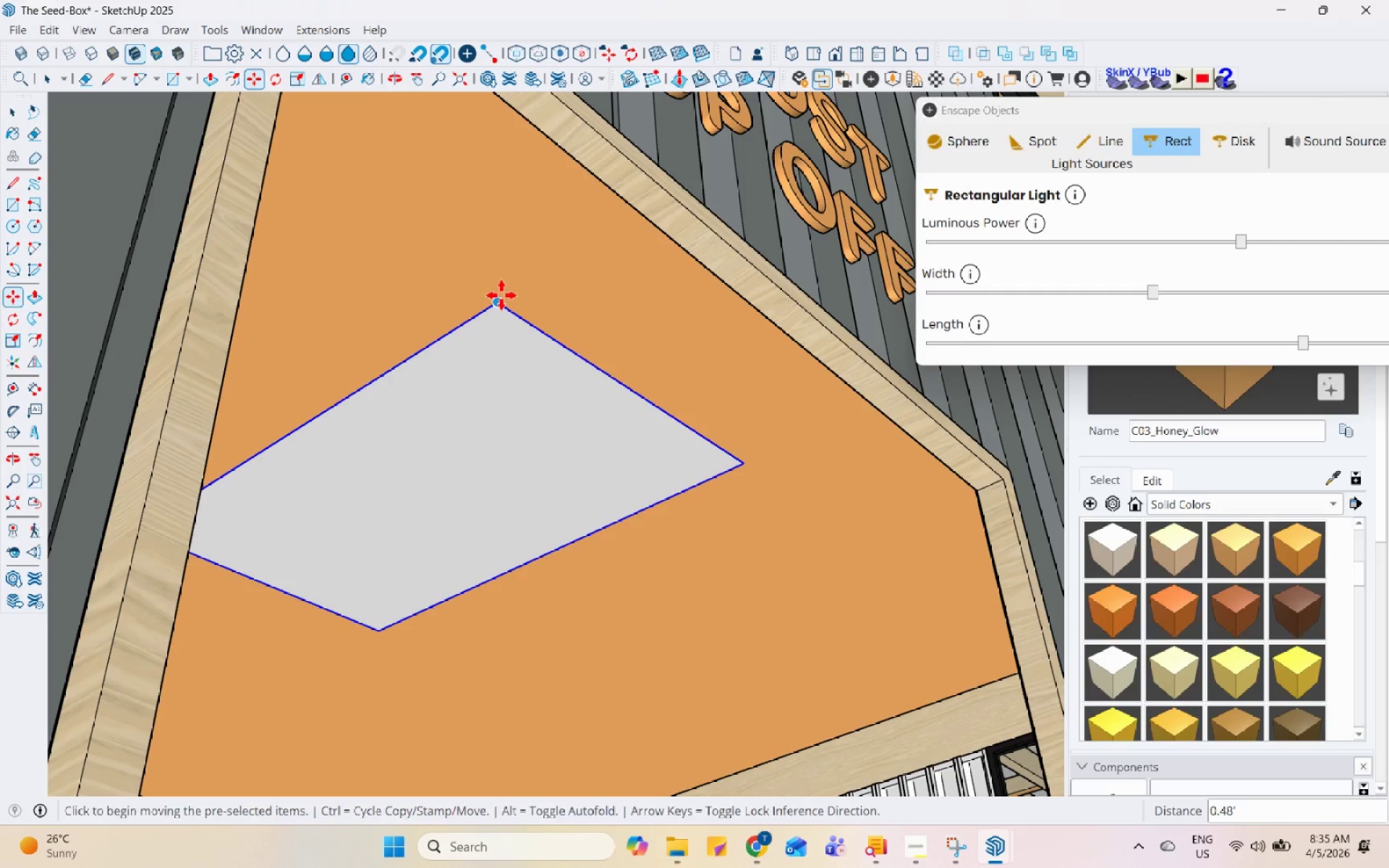 
double_click([498, 300])
 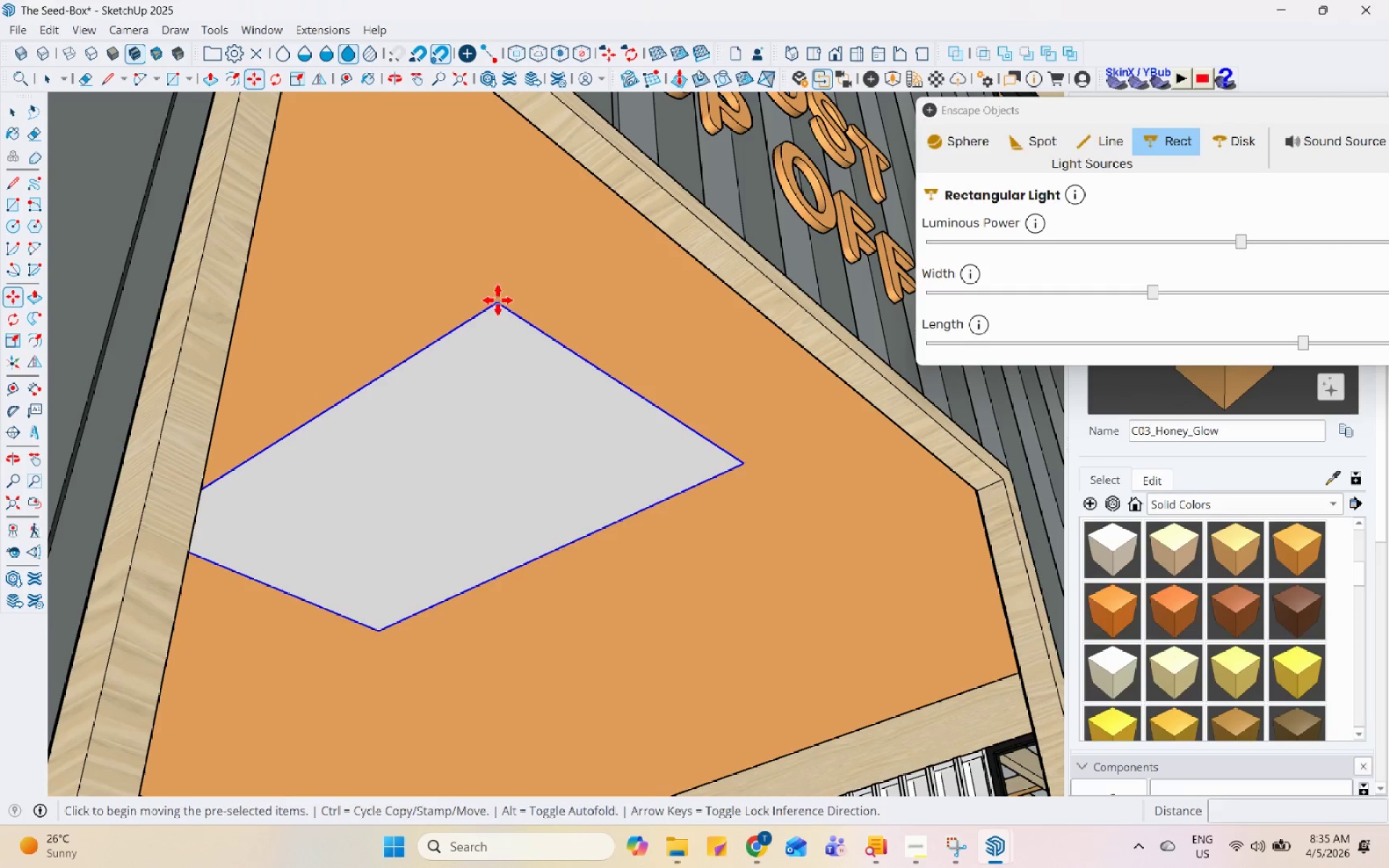 
key(Control+ControlLeft)
 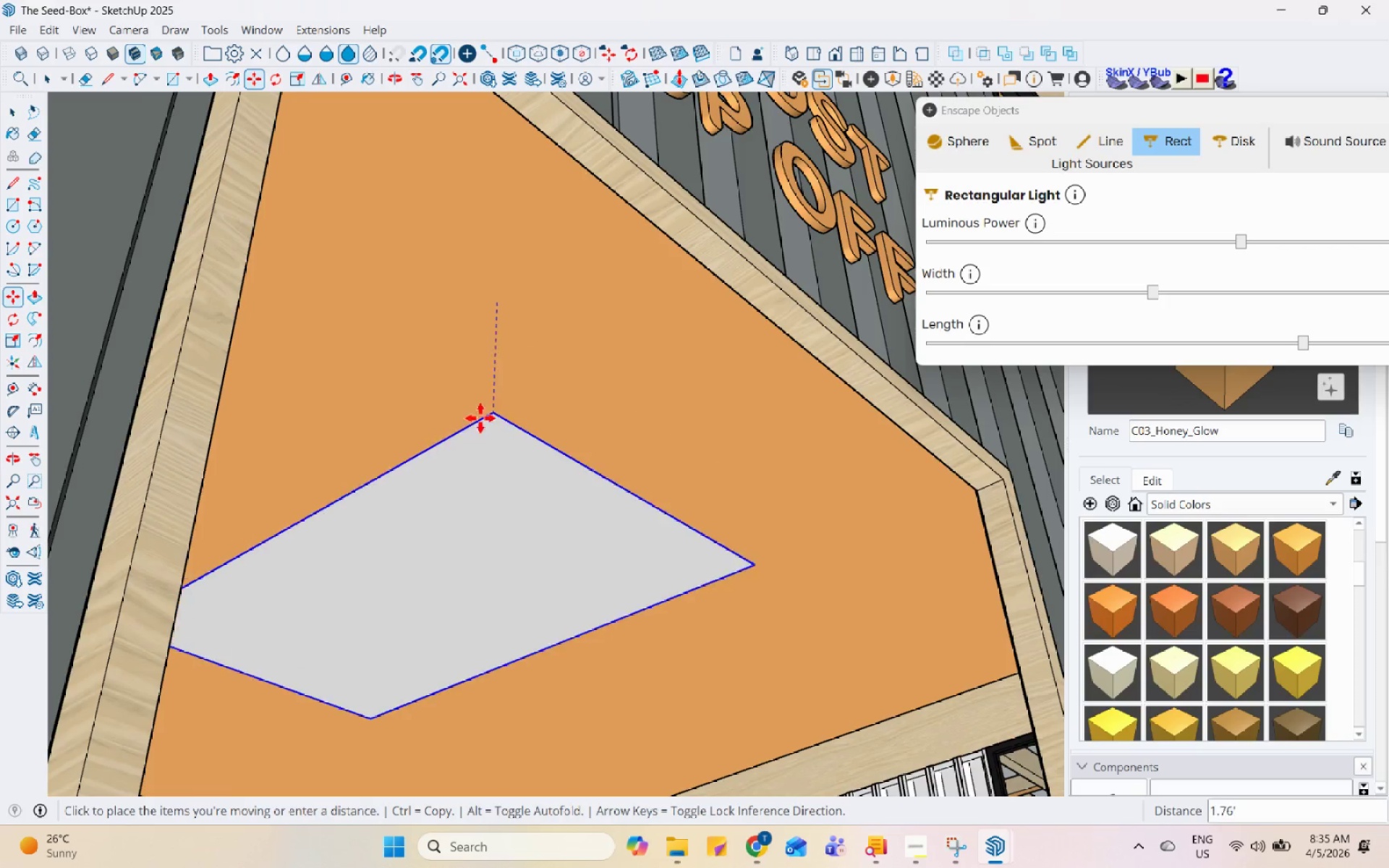 
scroll: coordinate [174, 733], scroll_direction: down, amount: 69.0
 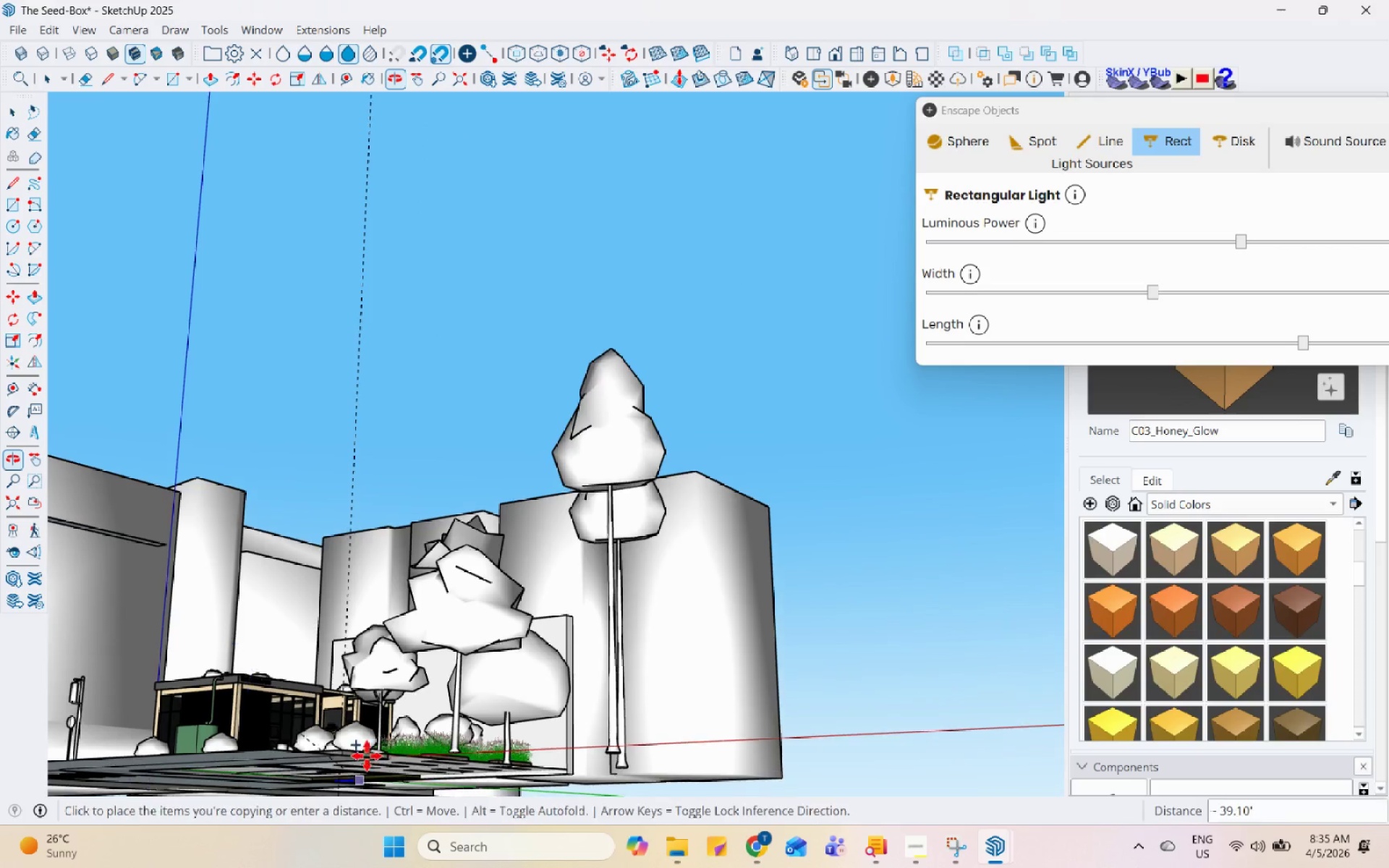 
scroll: coordinate [526, 509], scroll_direction: up, amount: 88.0
 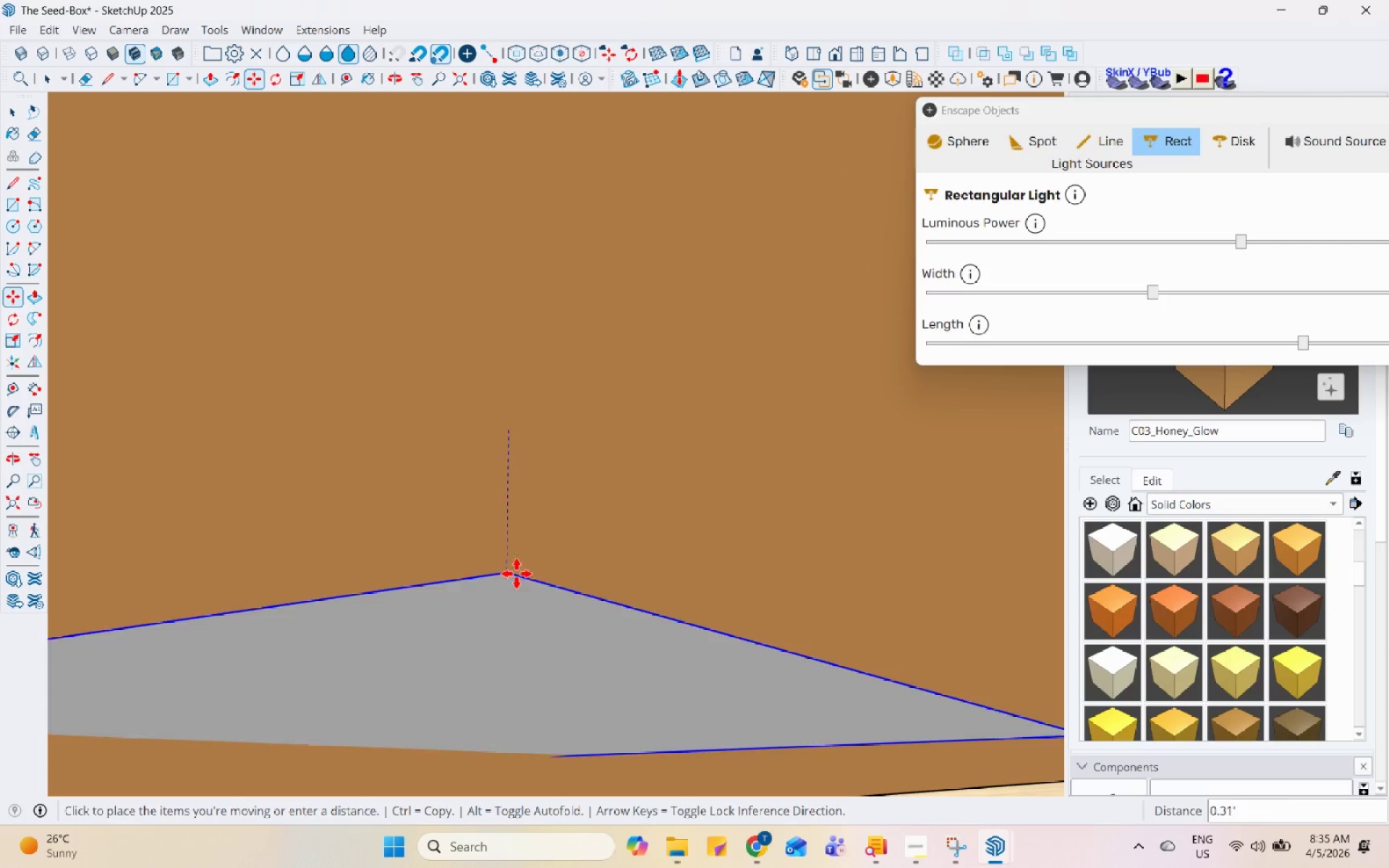 
wait(6.02)
 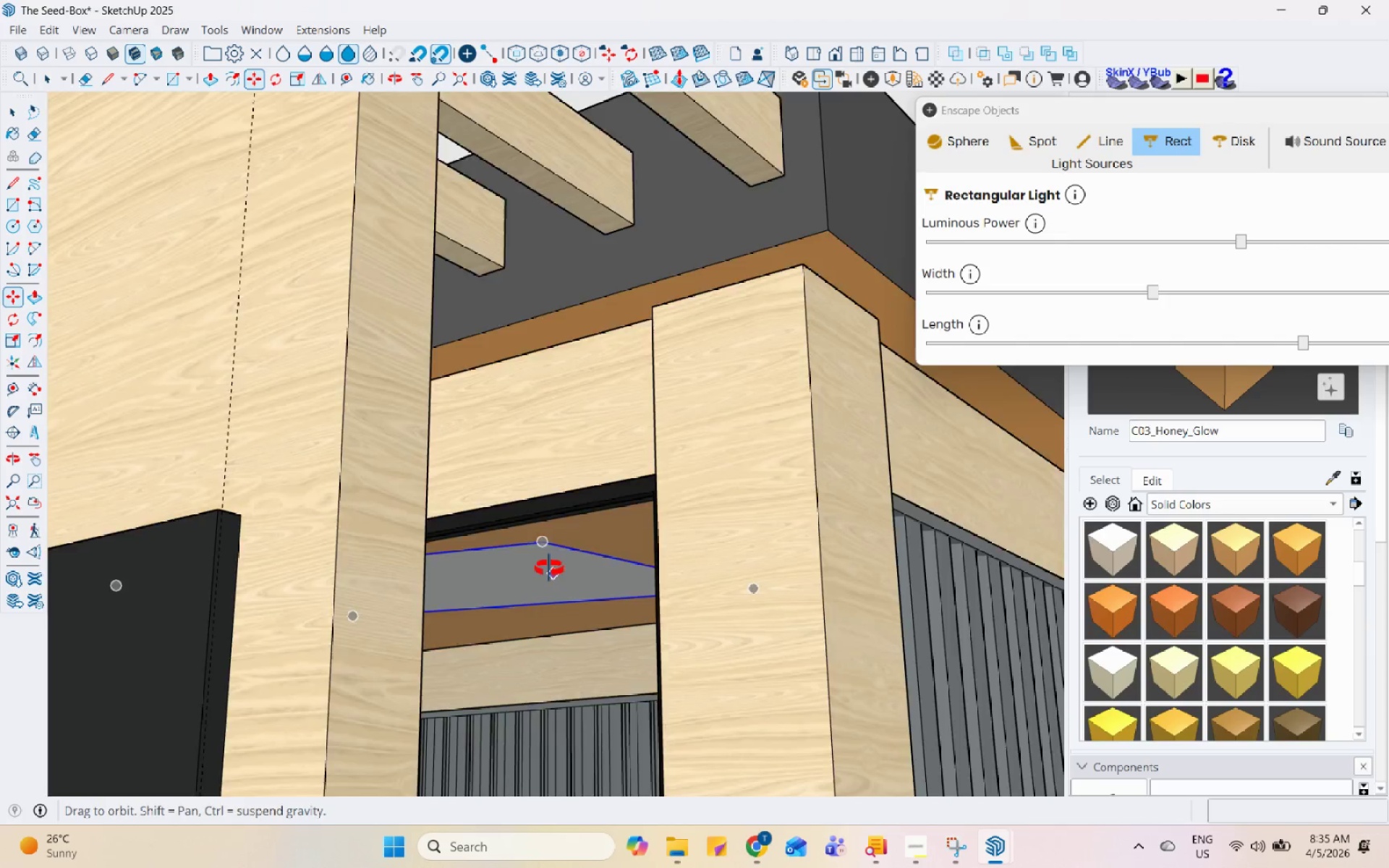 
key(Space)
 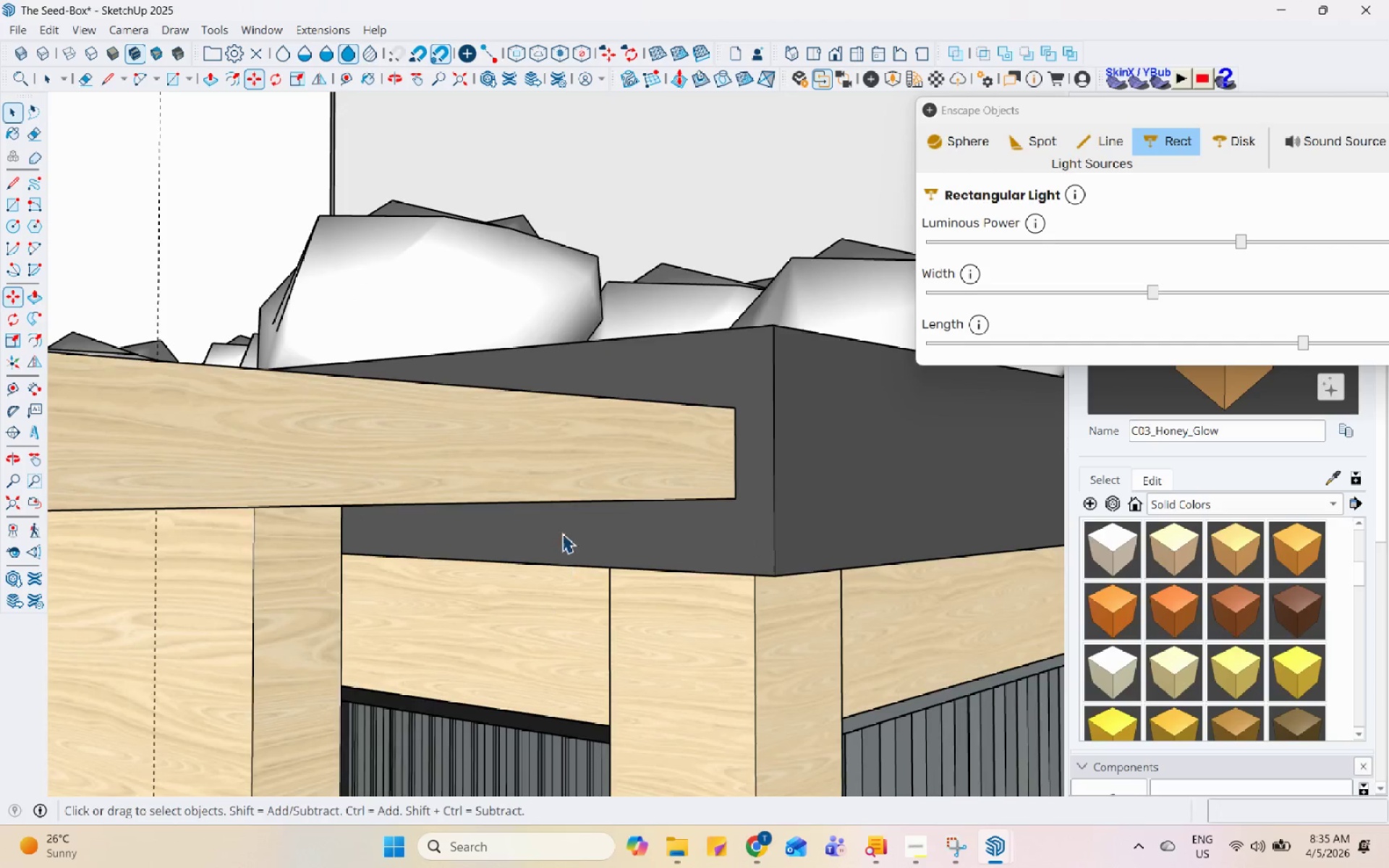 
scroll: coordinate [689, 482], scroll_direction: down, amount: 70.0
 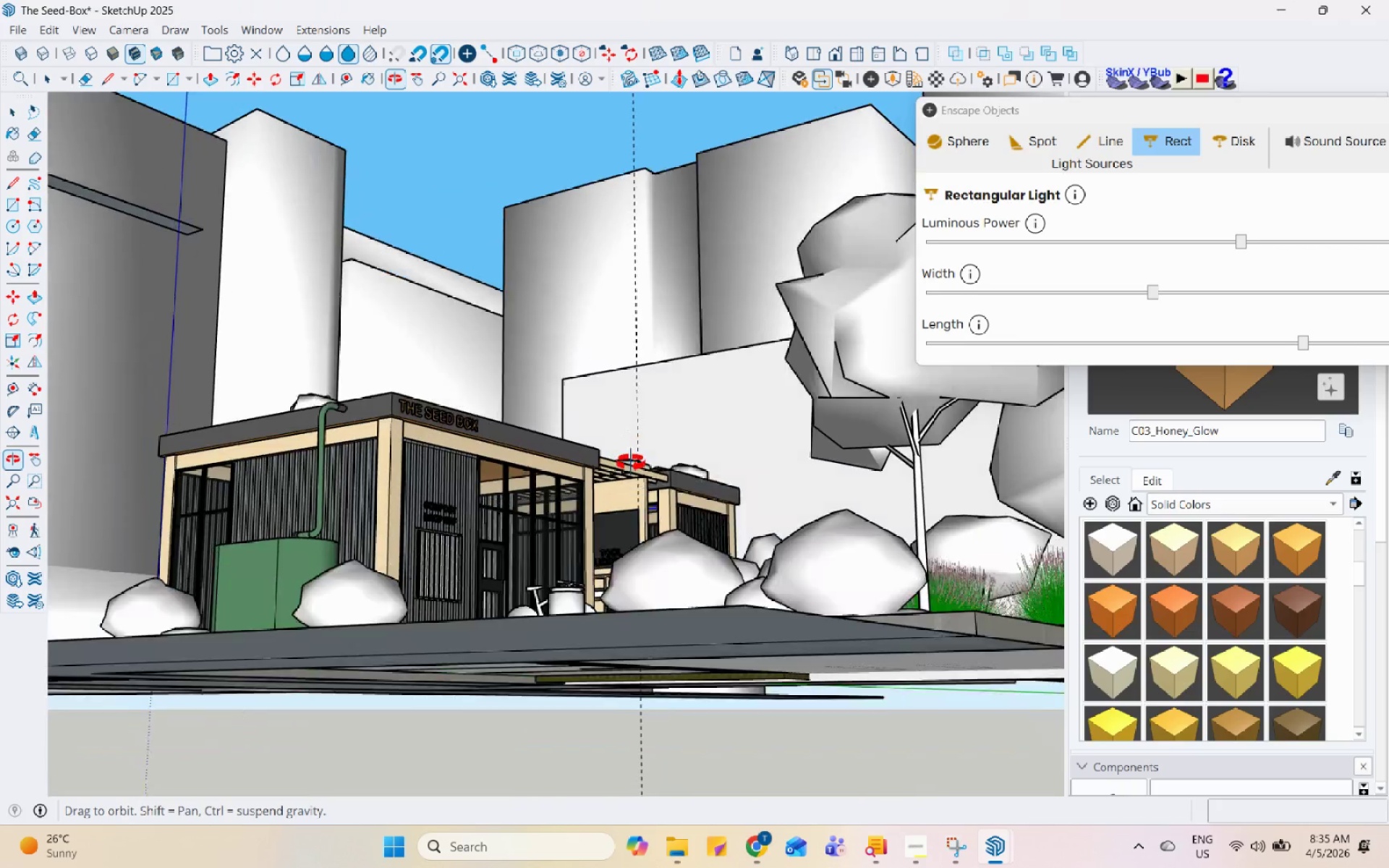 
scroll: coordinate [624, 451], scroll_direction: up, amount: 11.0
 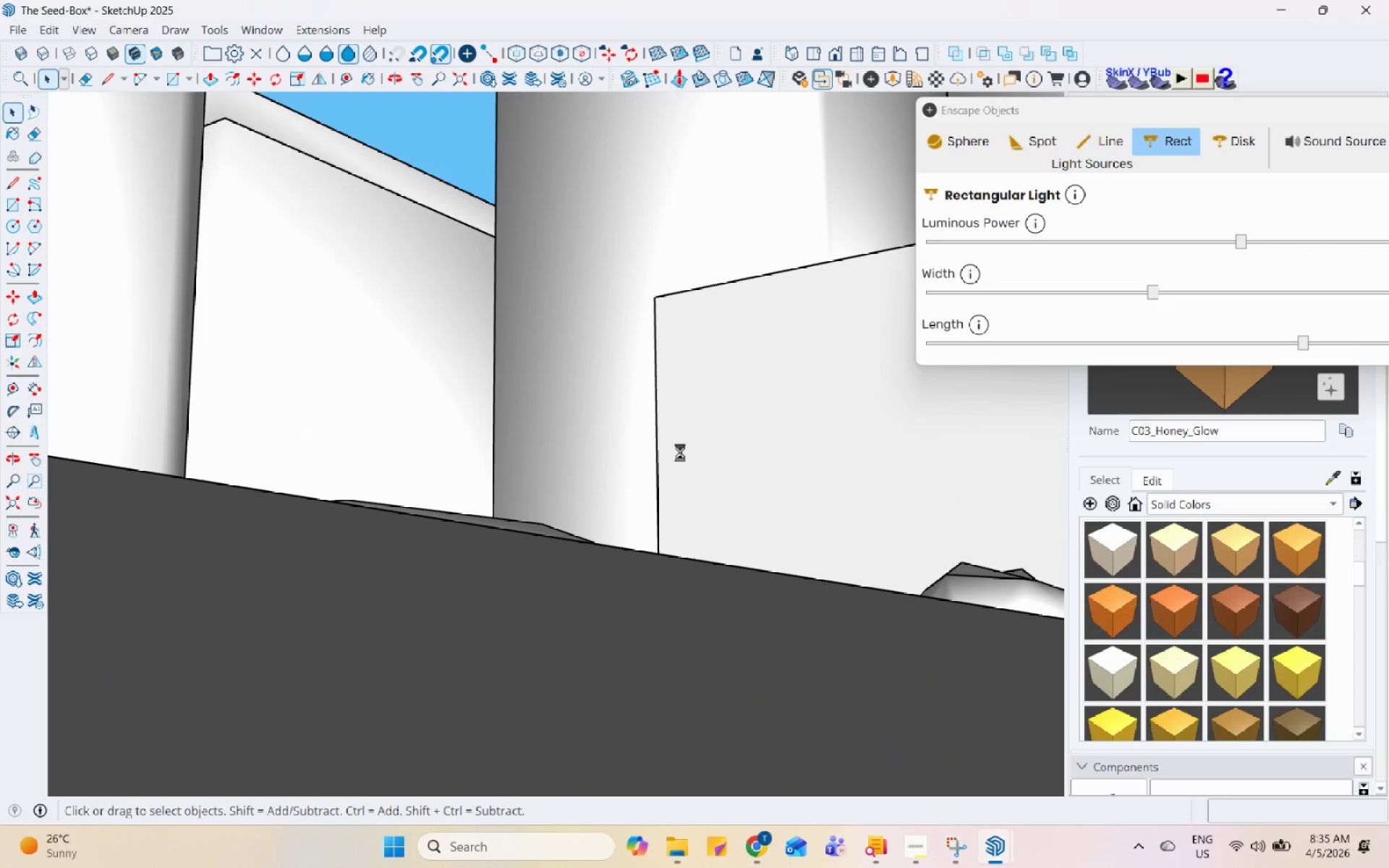 
scroll: coordinate [365, 694], scroll_direction: down, amount: 172.0
 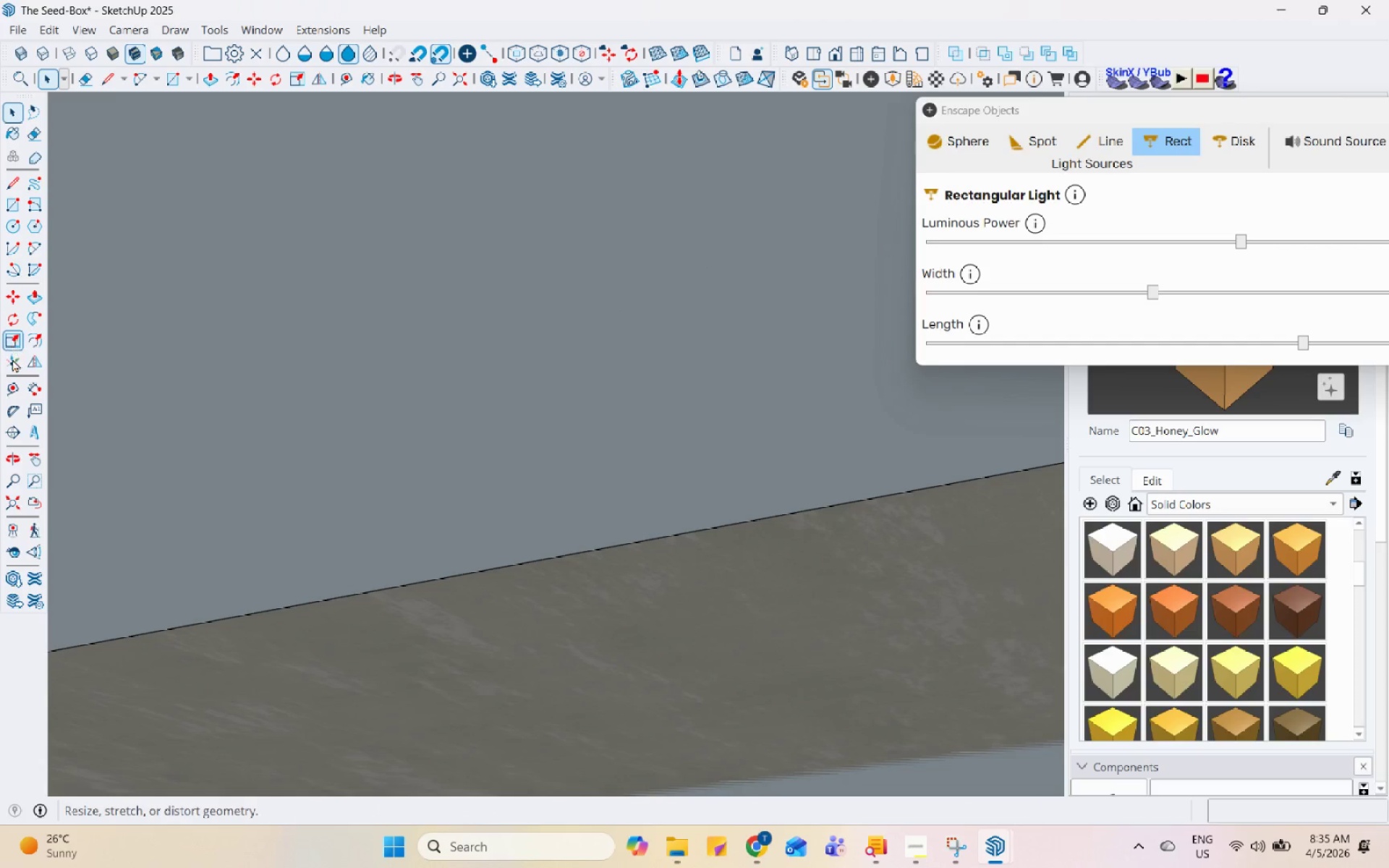 
left_click([13, 495])
 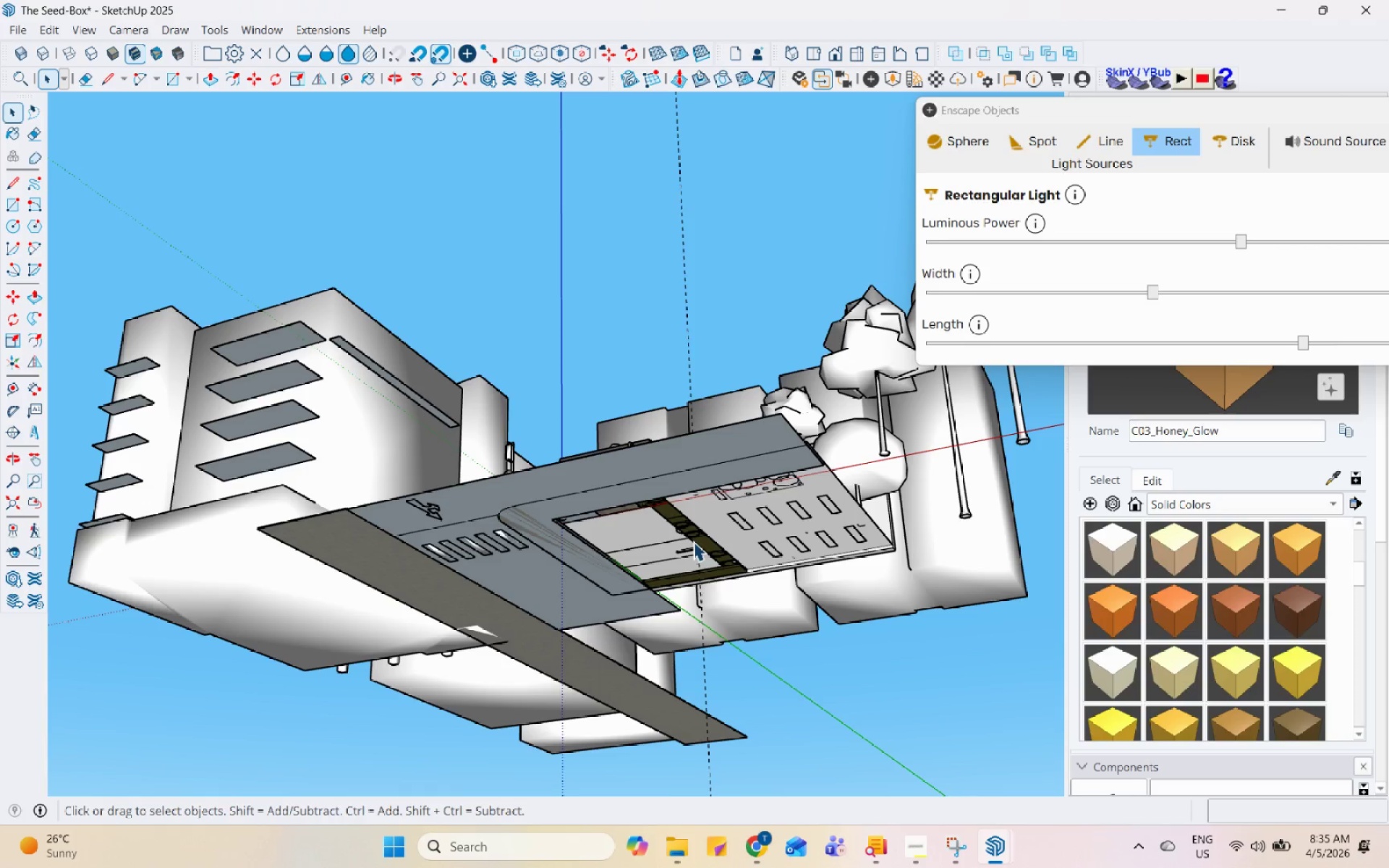 
double_click([514, 476])
 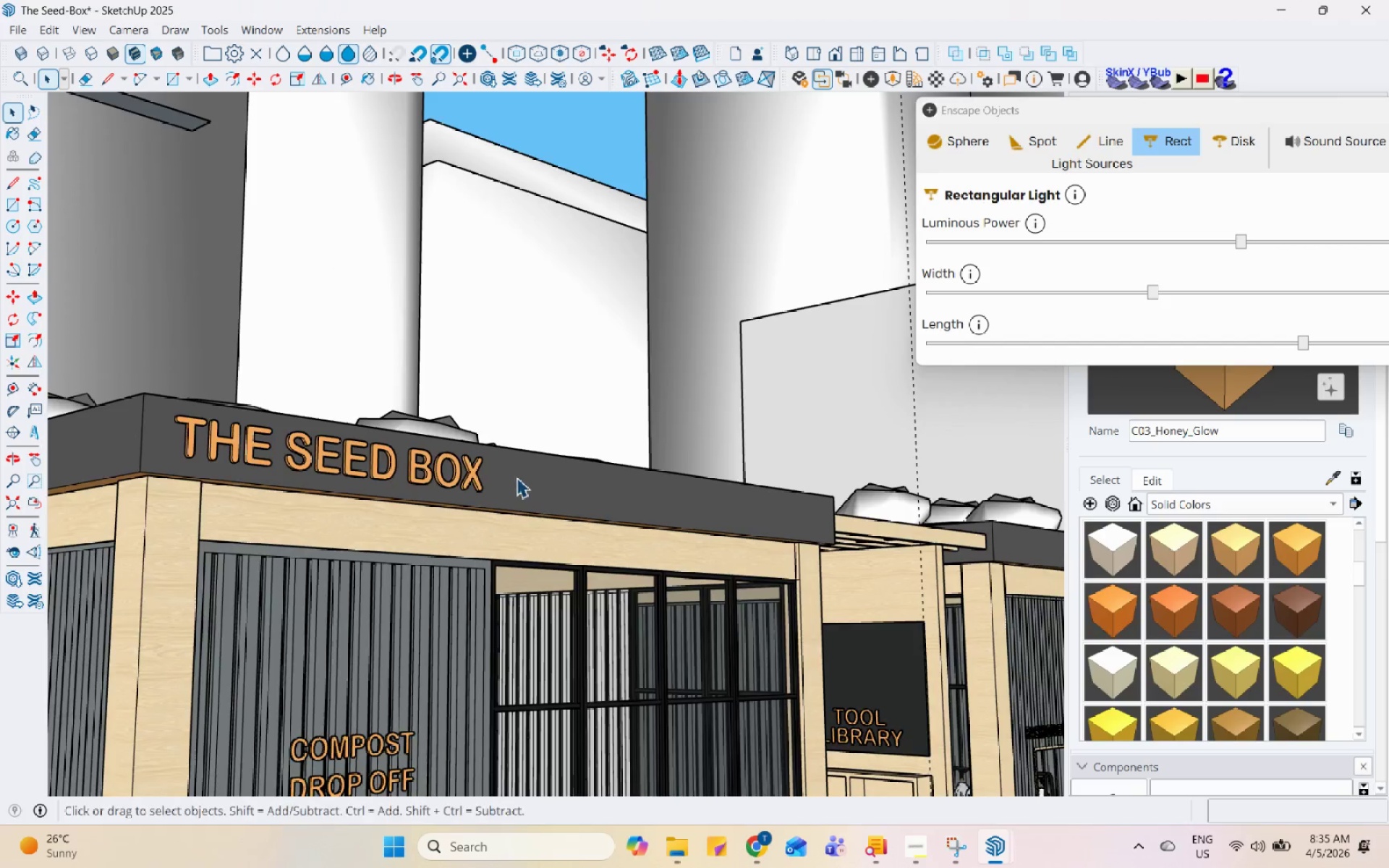 
scroll: coordinate [587, 418], scroll_direction: up, amount: 20.0
 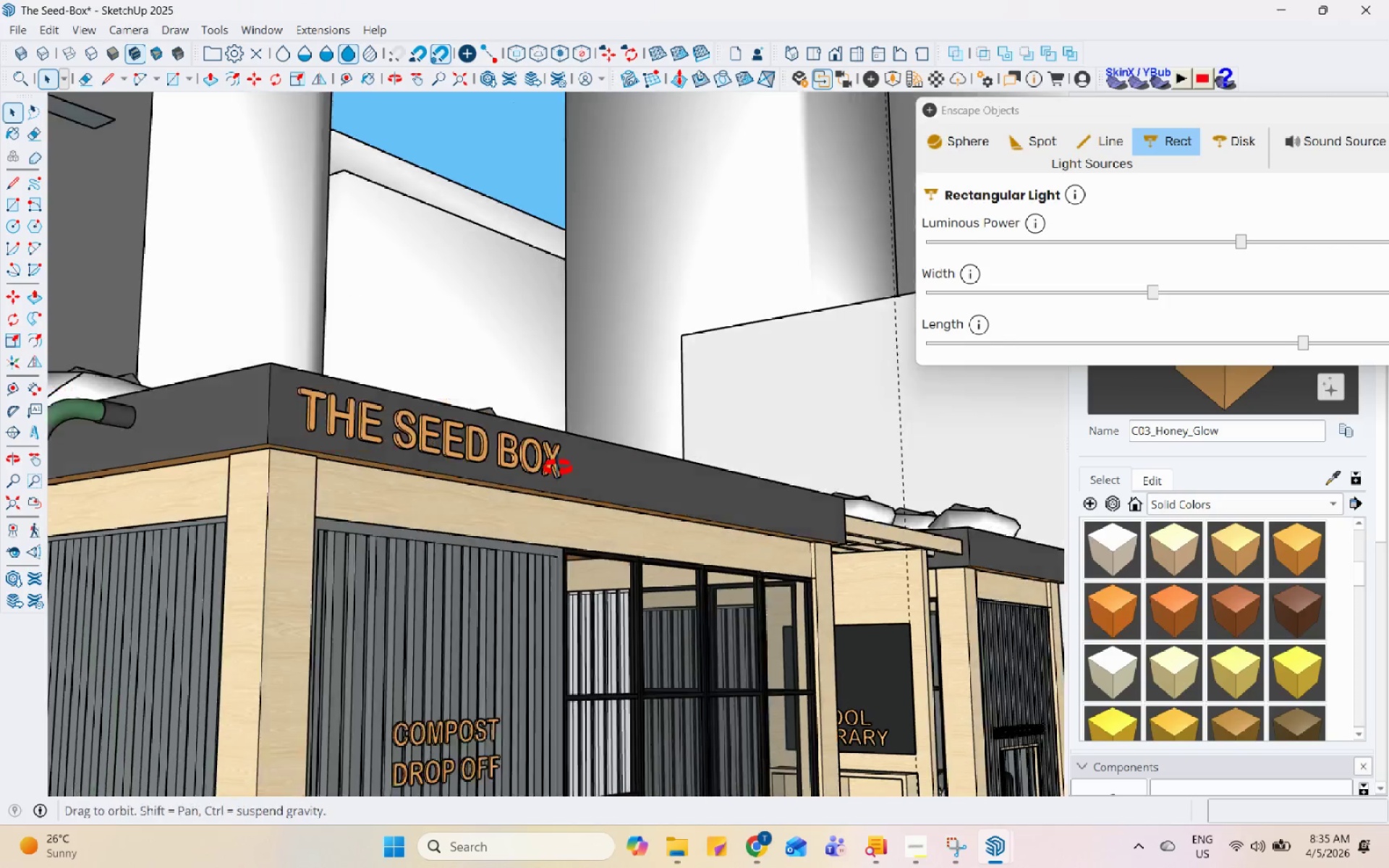 
scroll: coordinate [519, 485], scroll_direction: down, amount: 4.0
 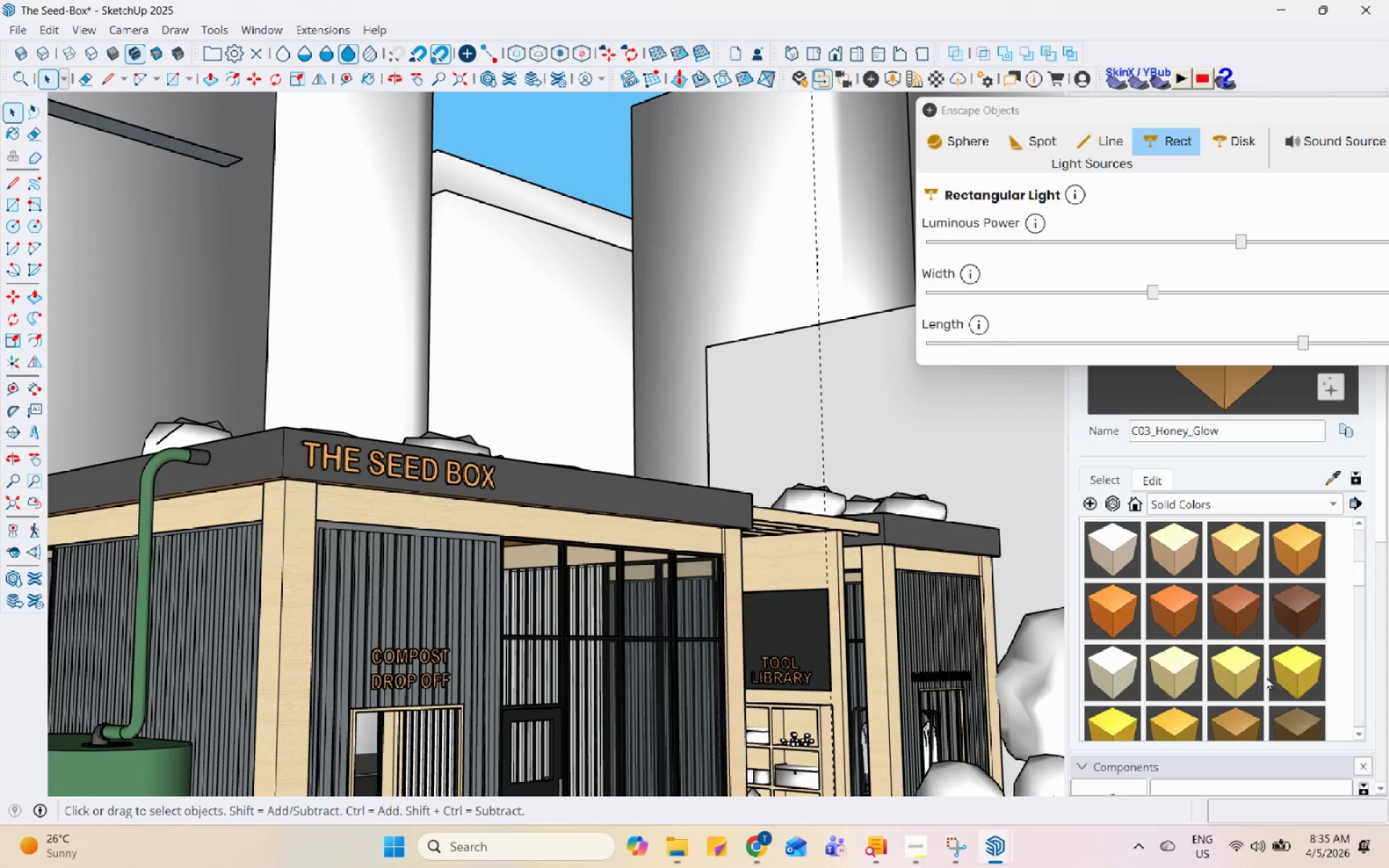 
left_click([1229, 674])
 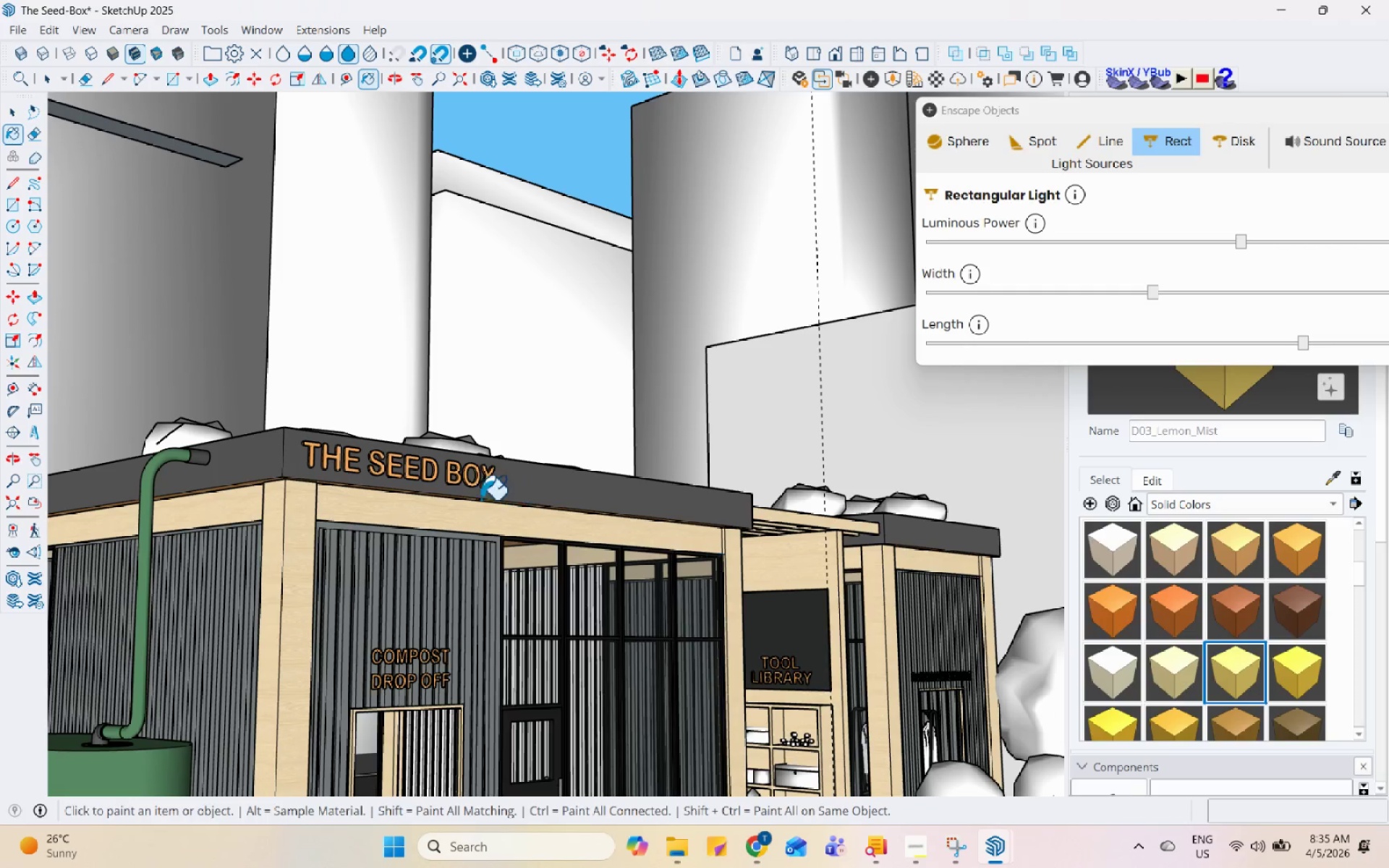 
scroll: coordinate [396, 459], scroll_direction: up, amount: 5.0
 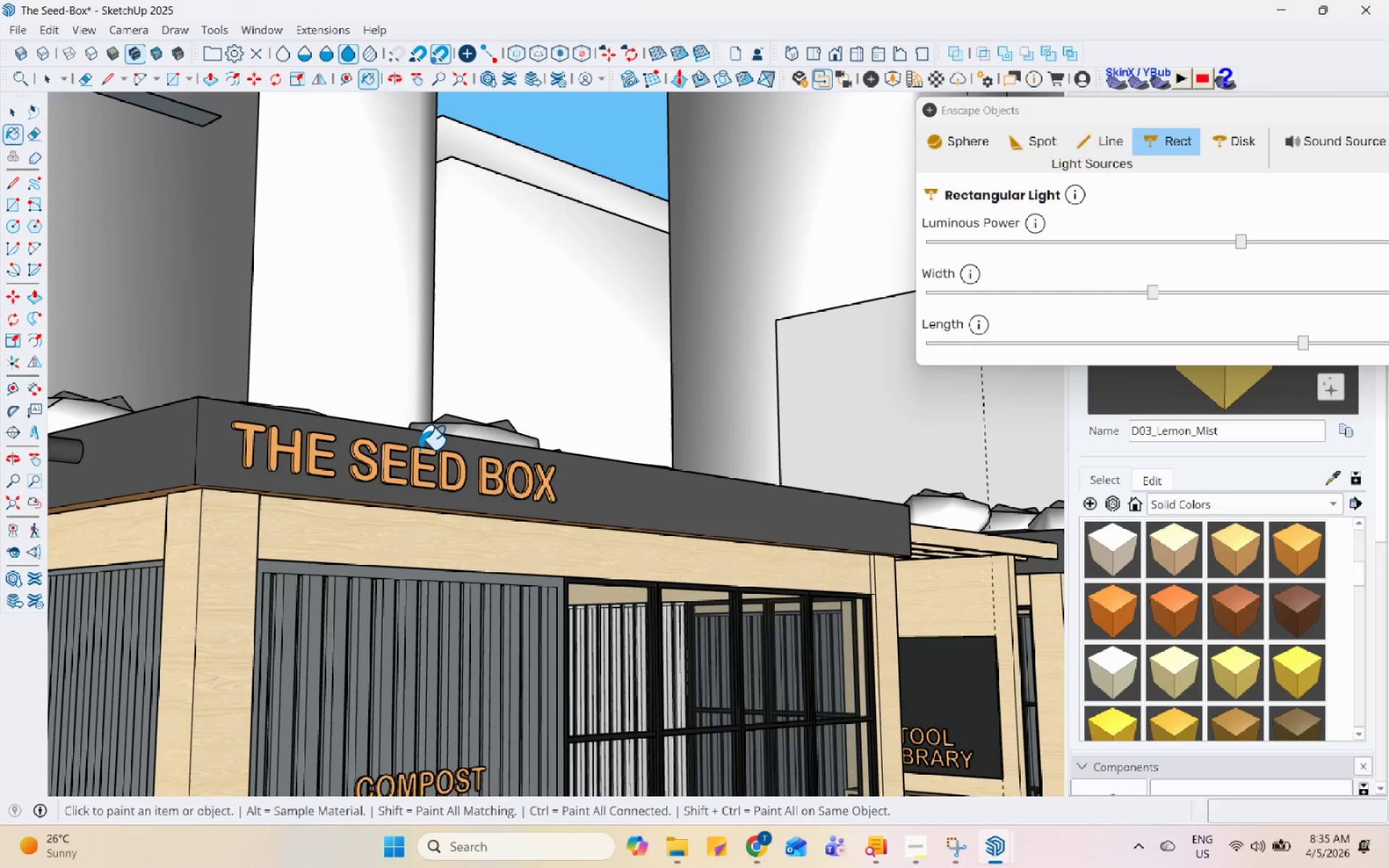 
left_click([426, 452])
 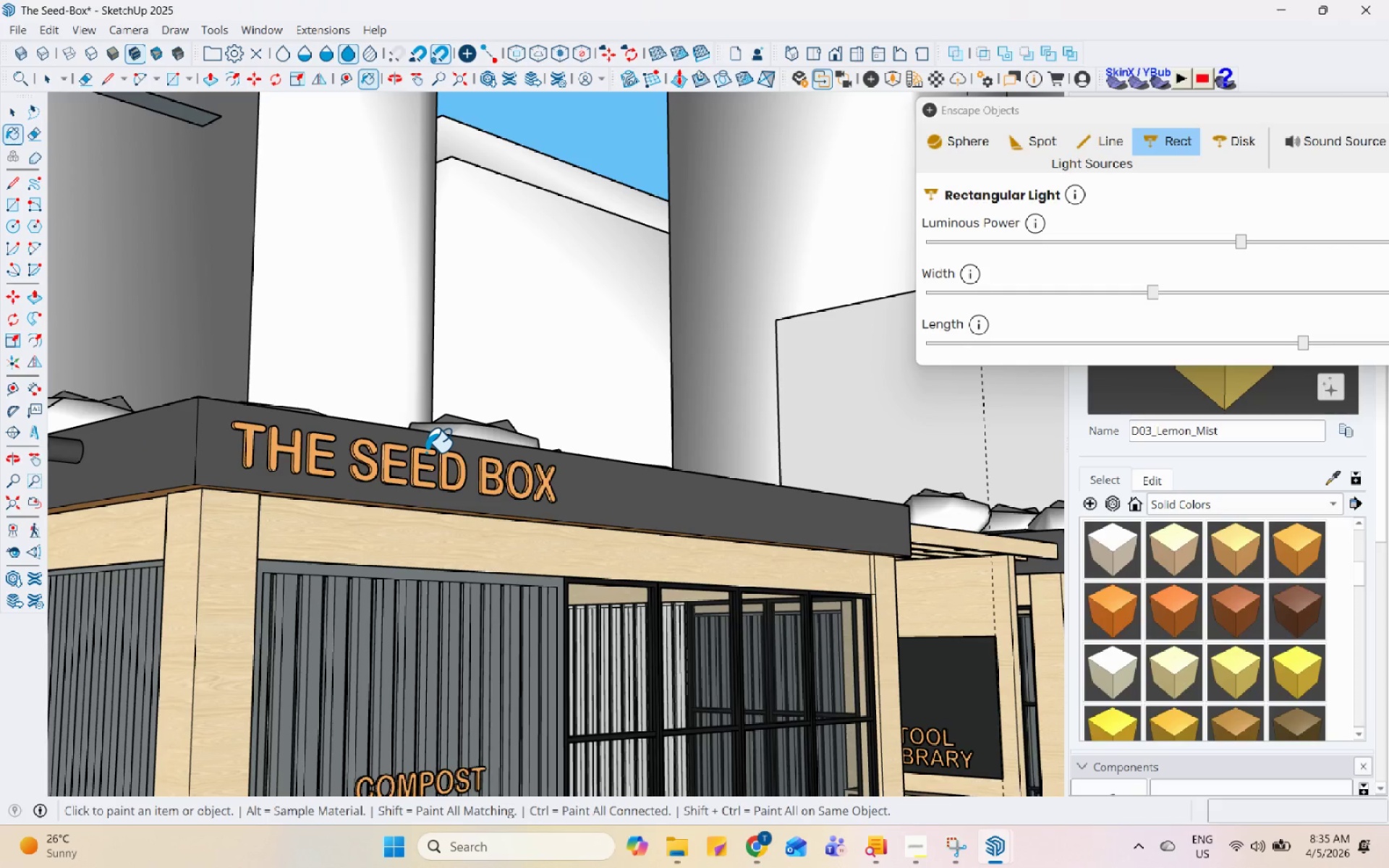 
key(Space)
 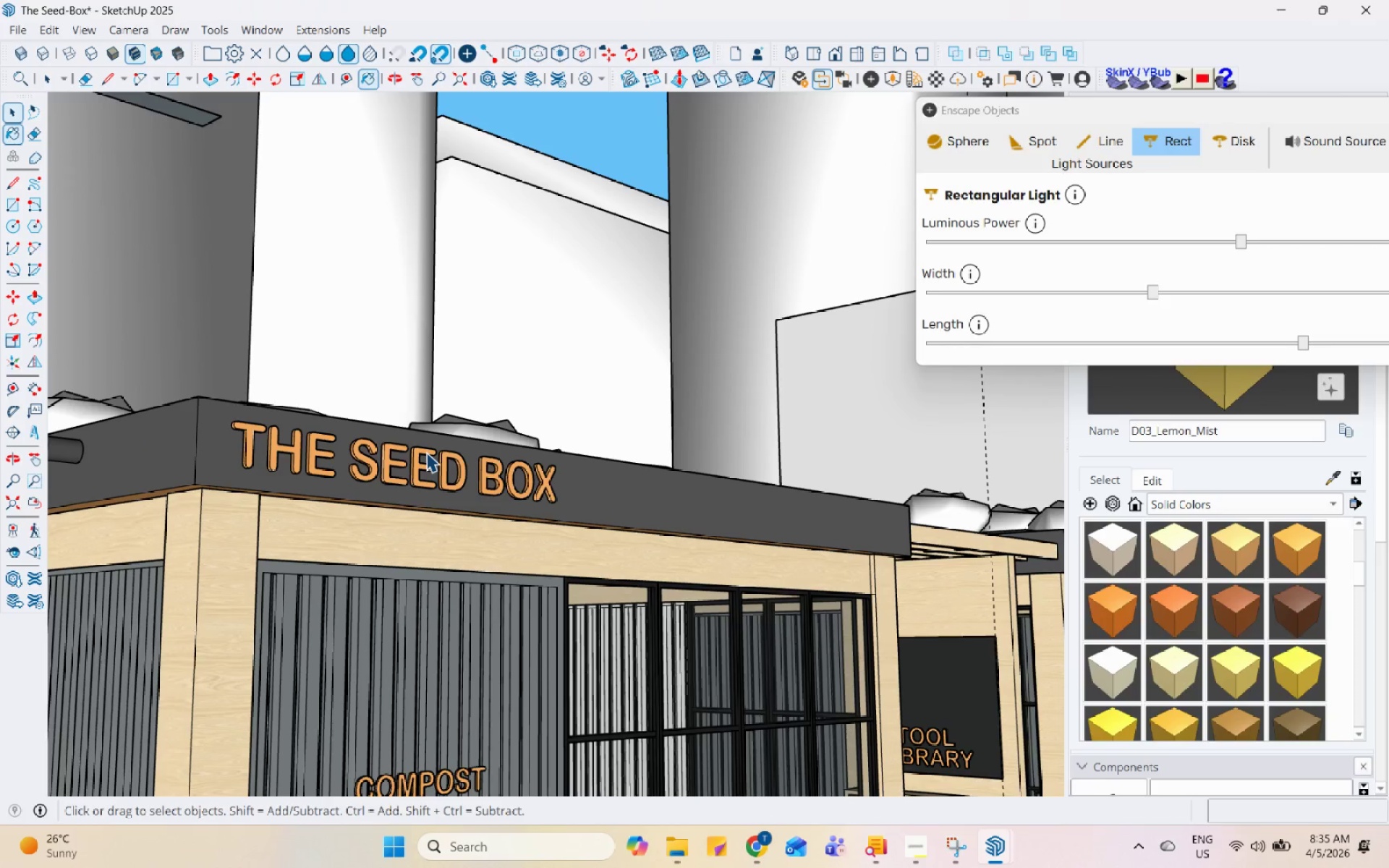 
double_click([426, 452])
 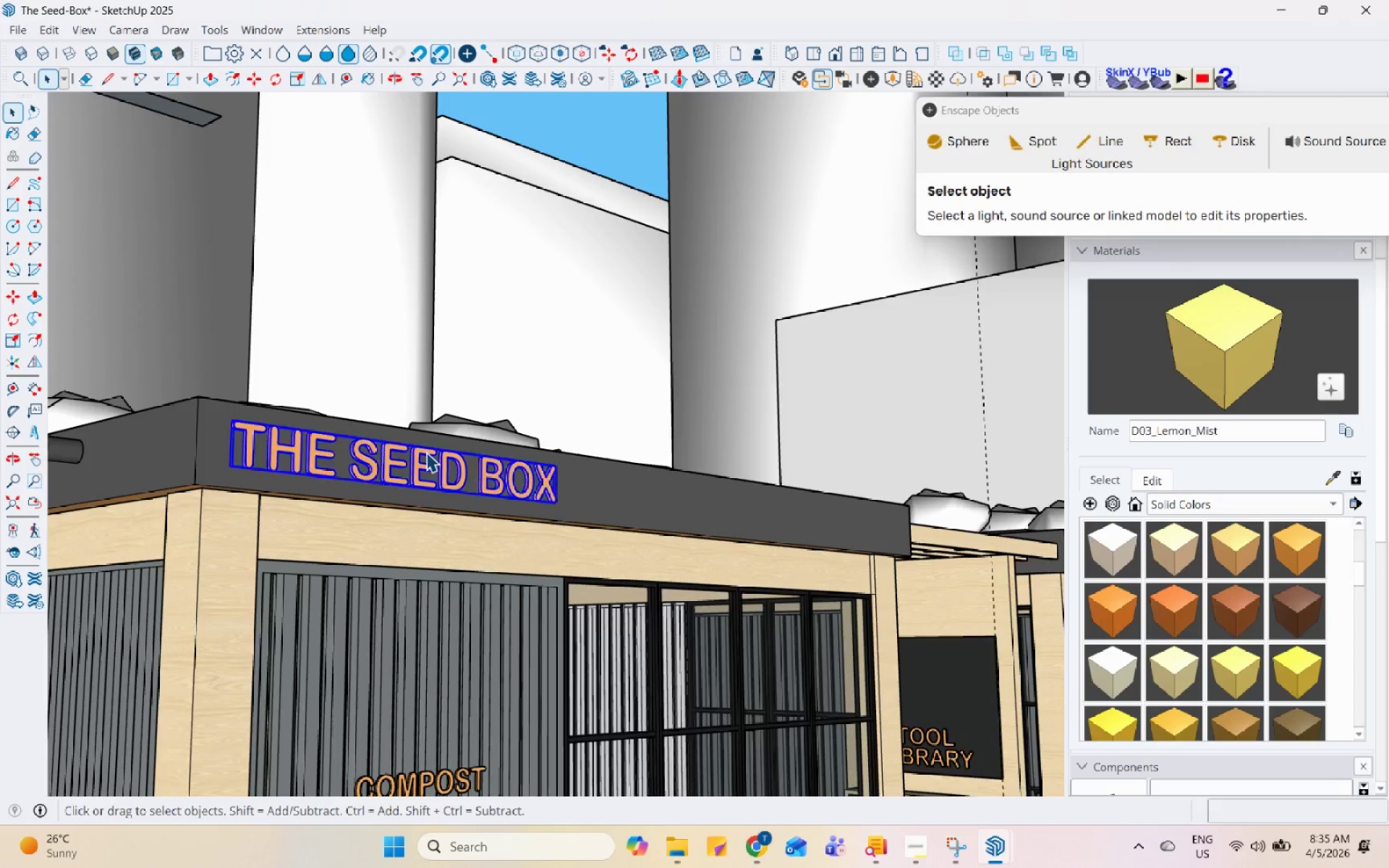 
triple_click([426, 452])
 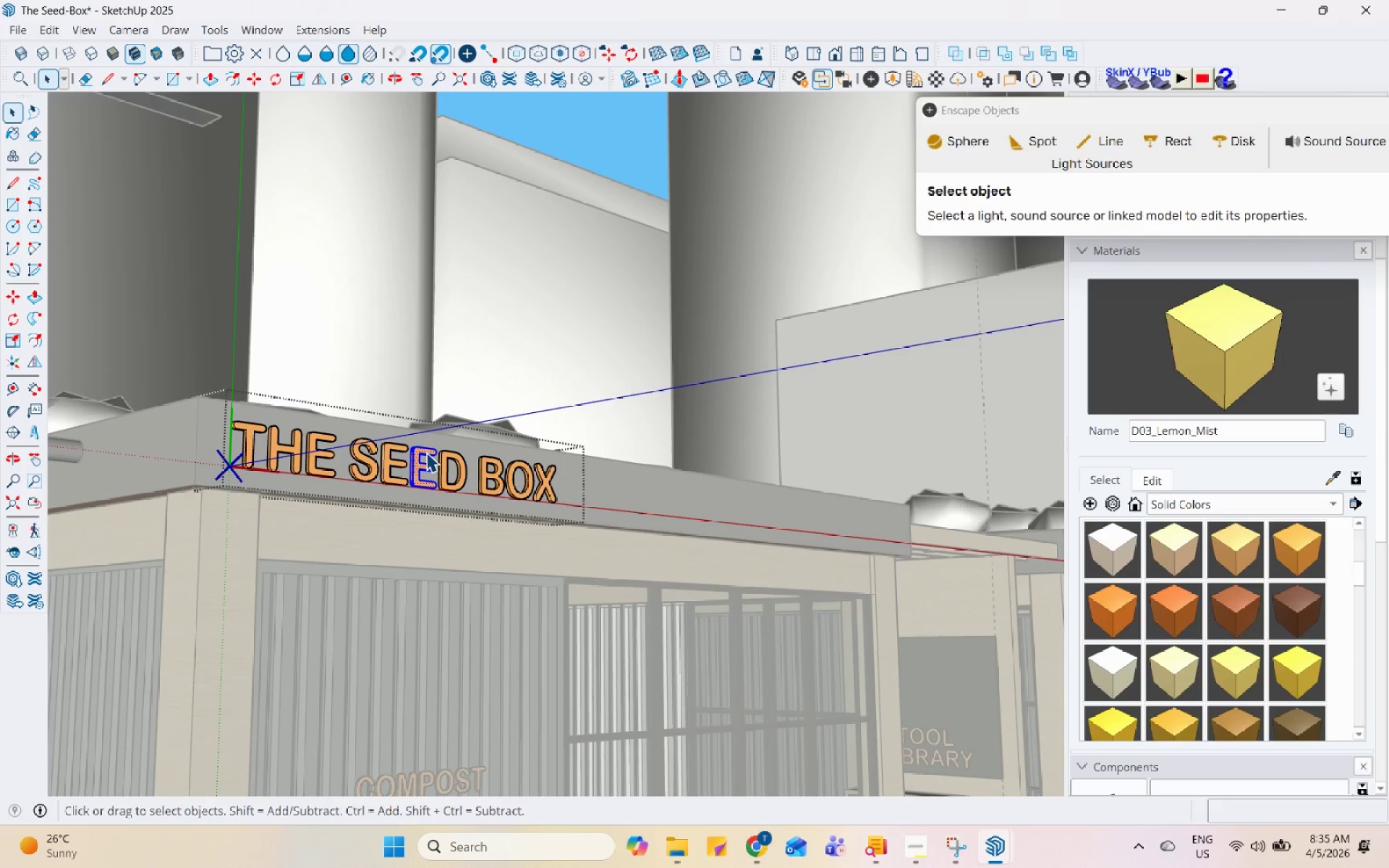 
triple_click([426, 452])
 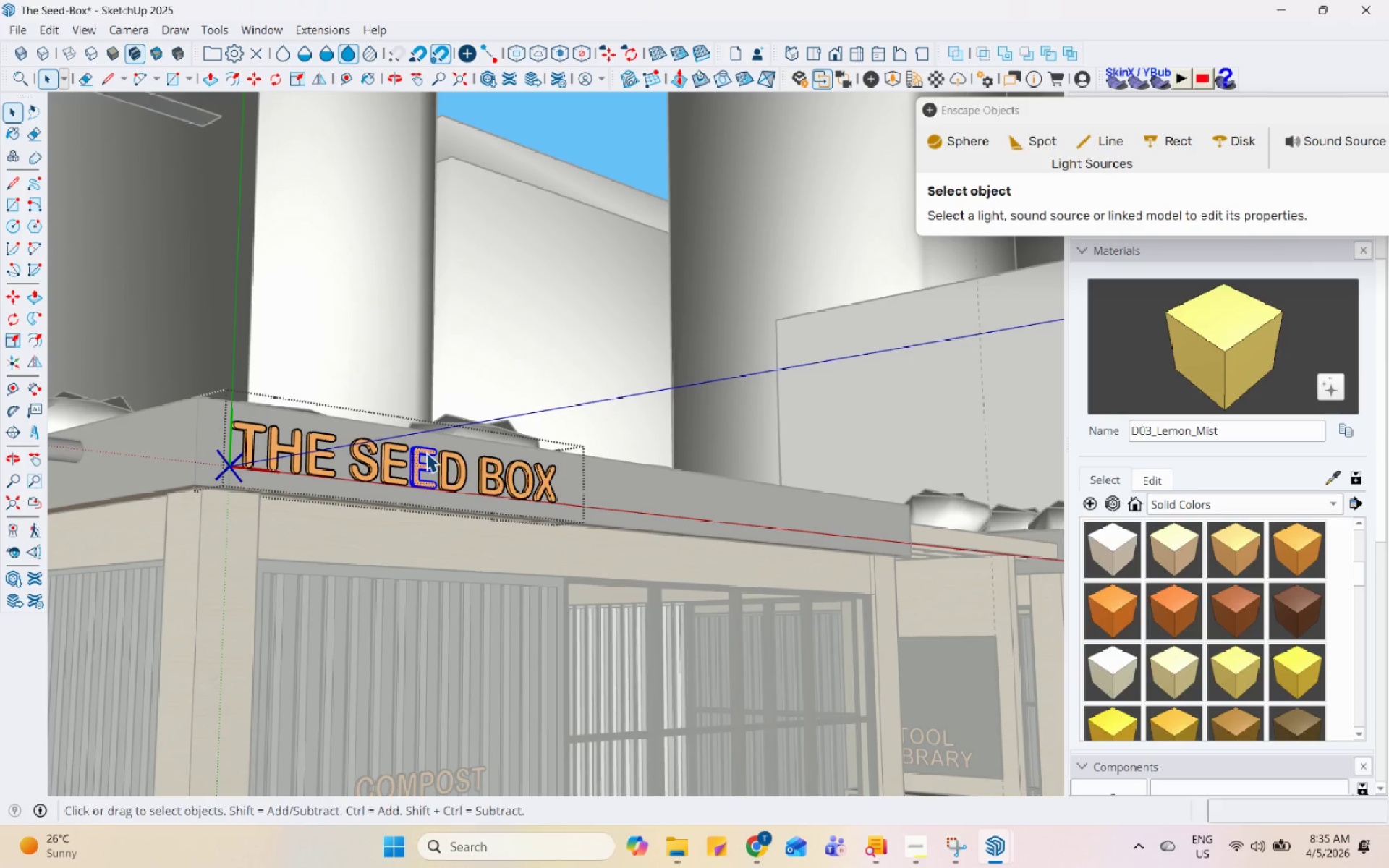 
triple_click([426, 452])
 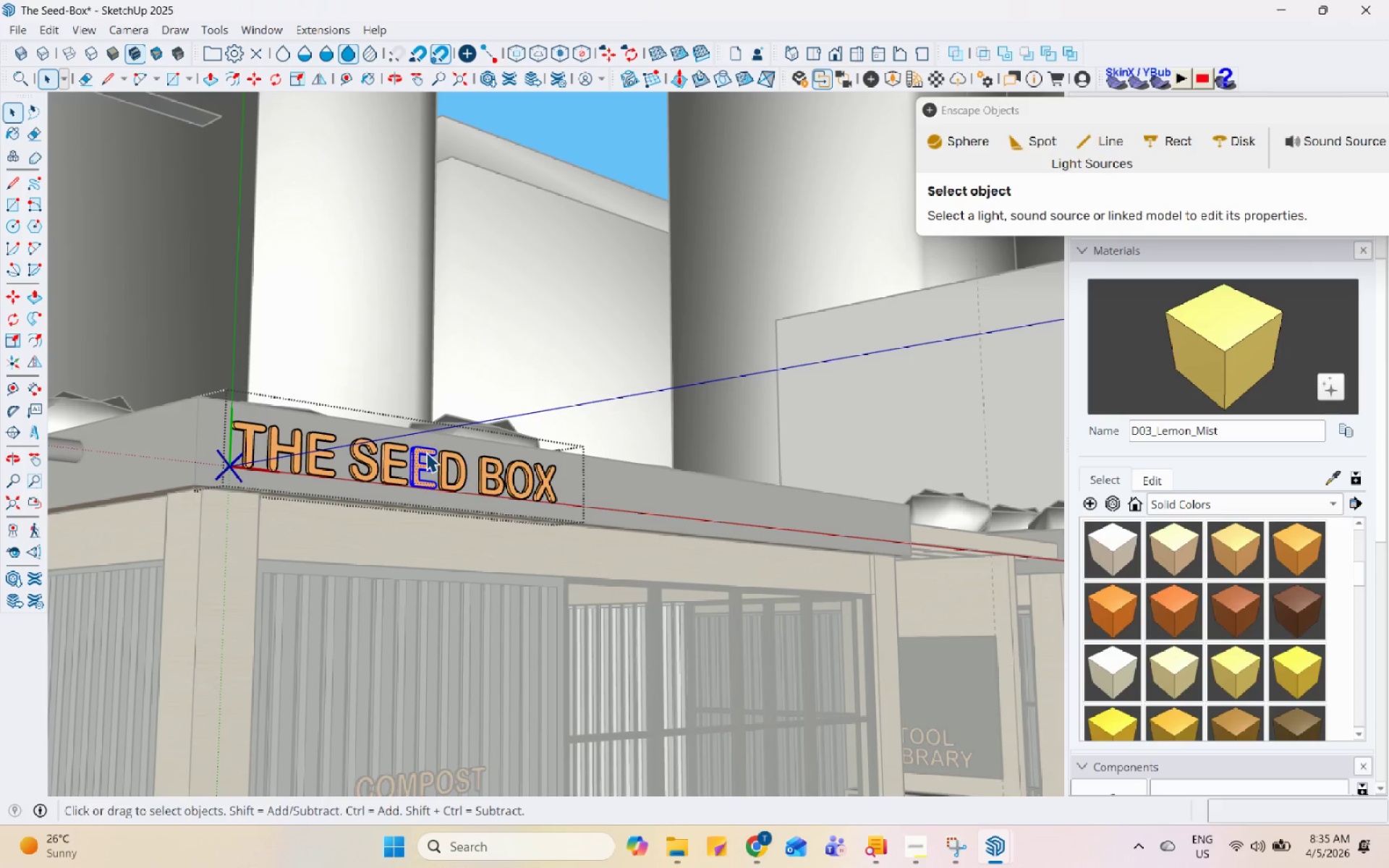 
triple_click([426, 452])
 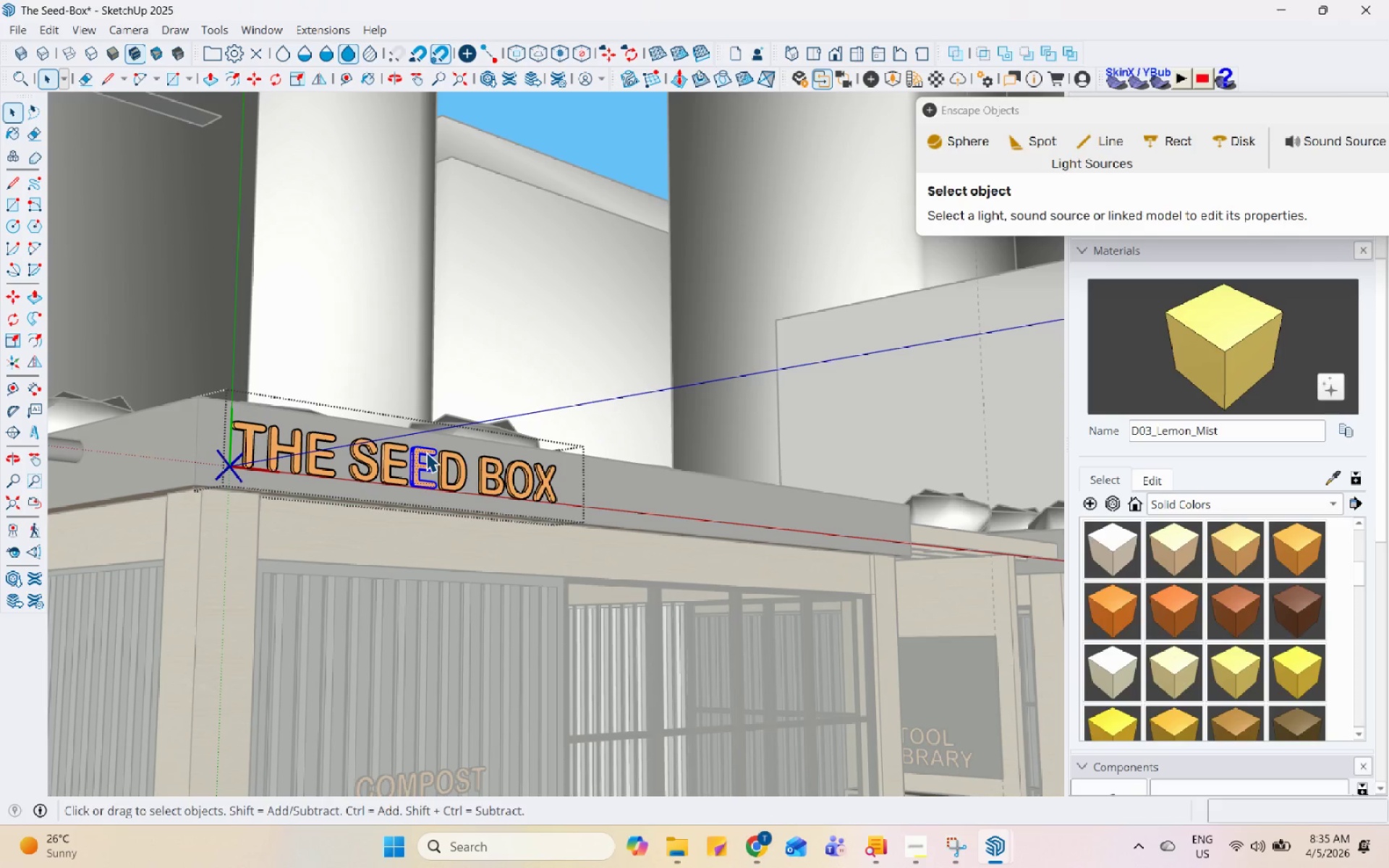 
triple_click([426, 452])
 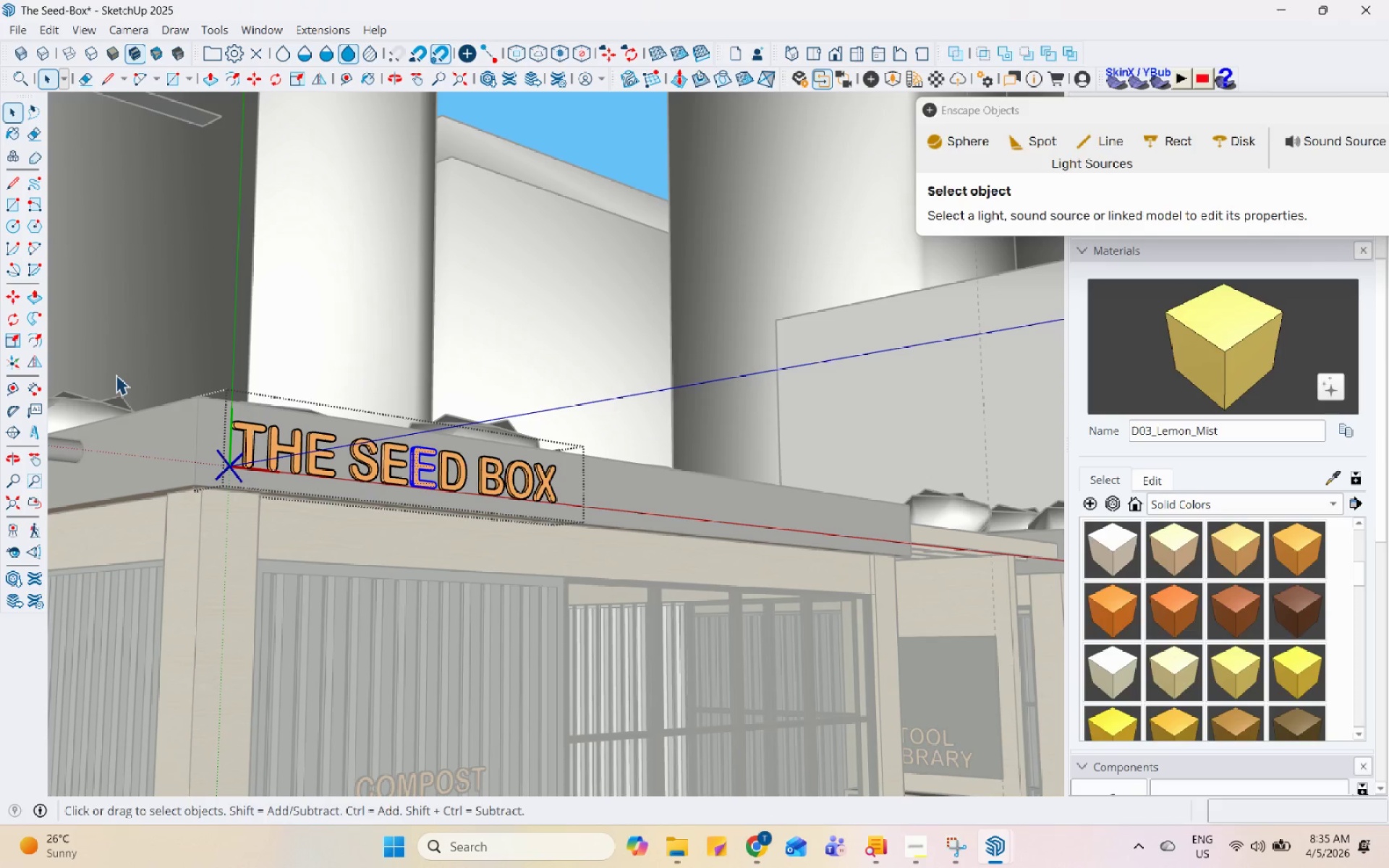 
left_click_drag(start_coordinate=[123, 375], to_coordinate=[749, 588])
 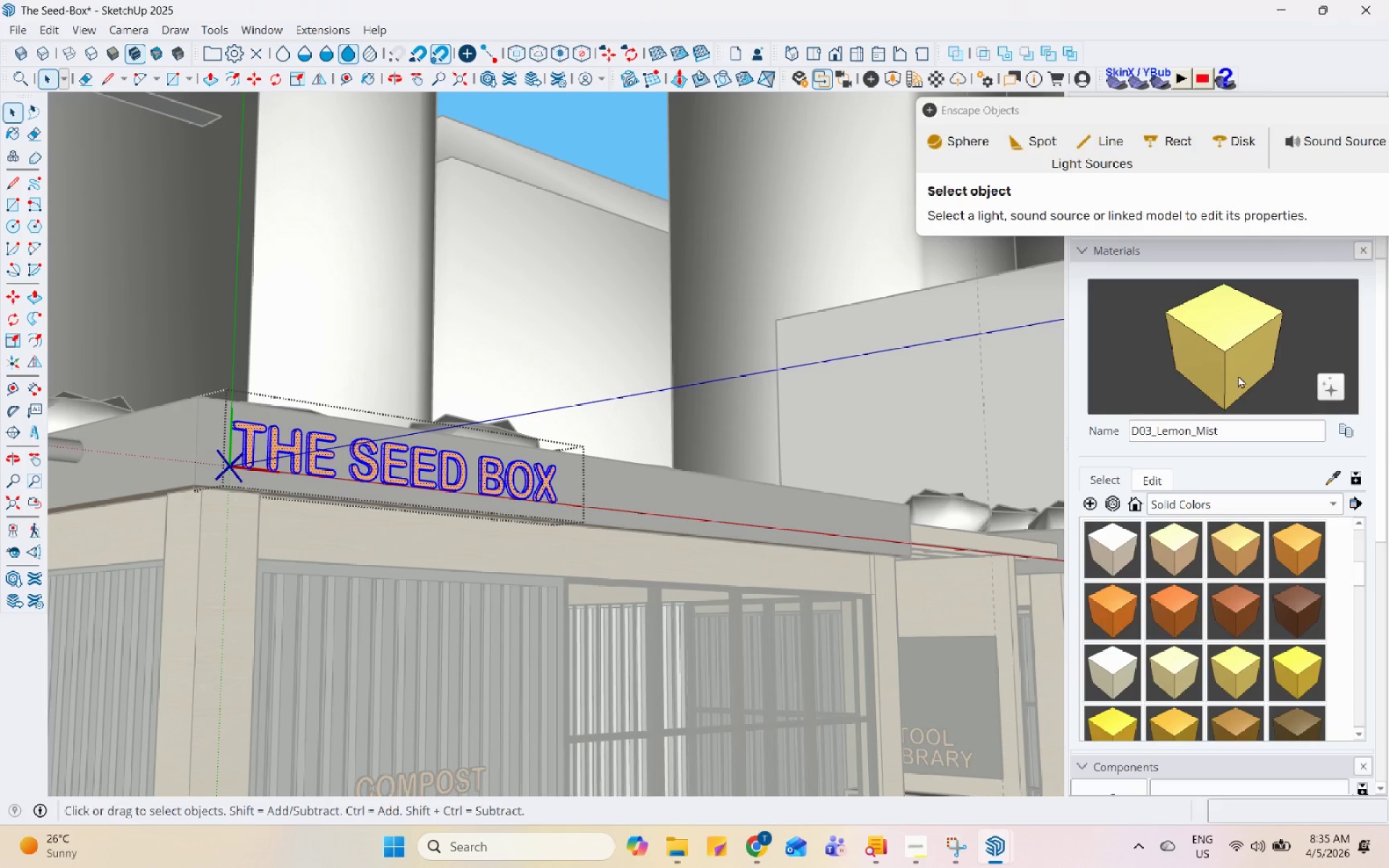 
left_click([1238, 370])
 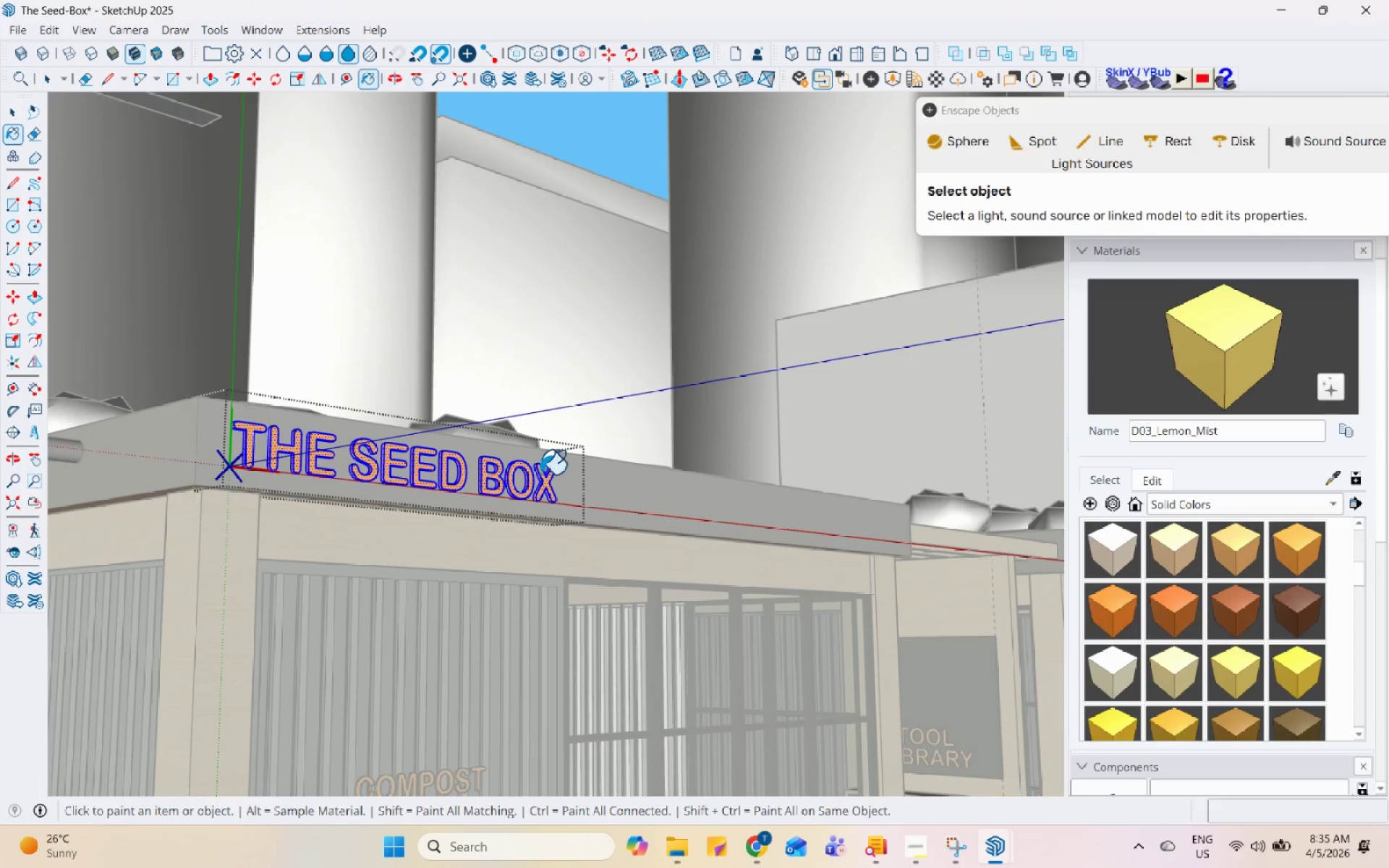 
left_click([540, 474])
 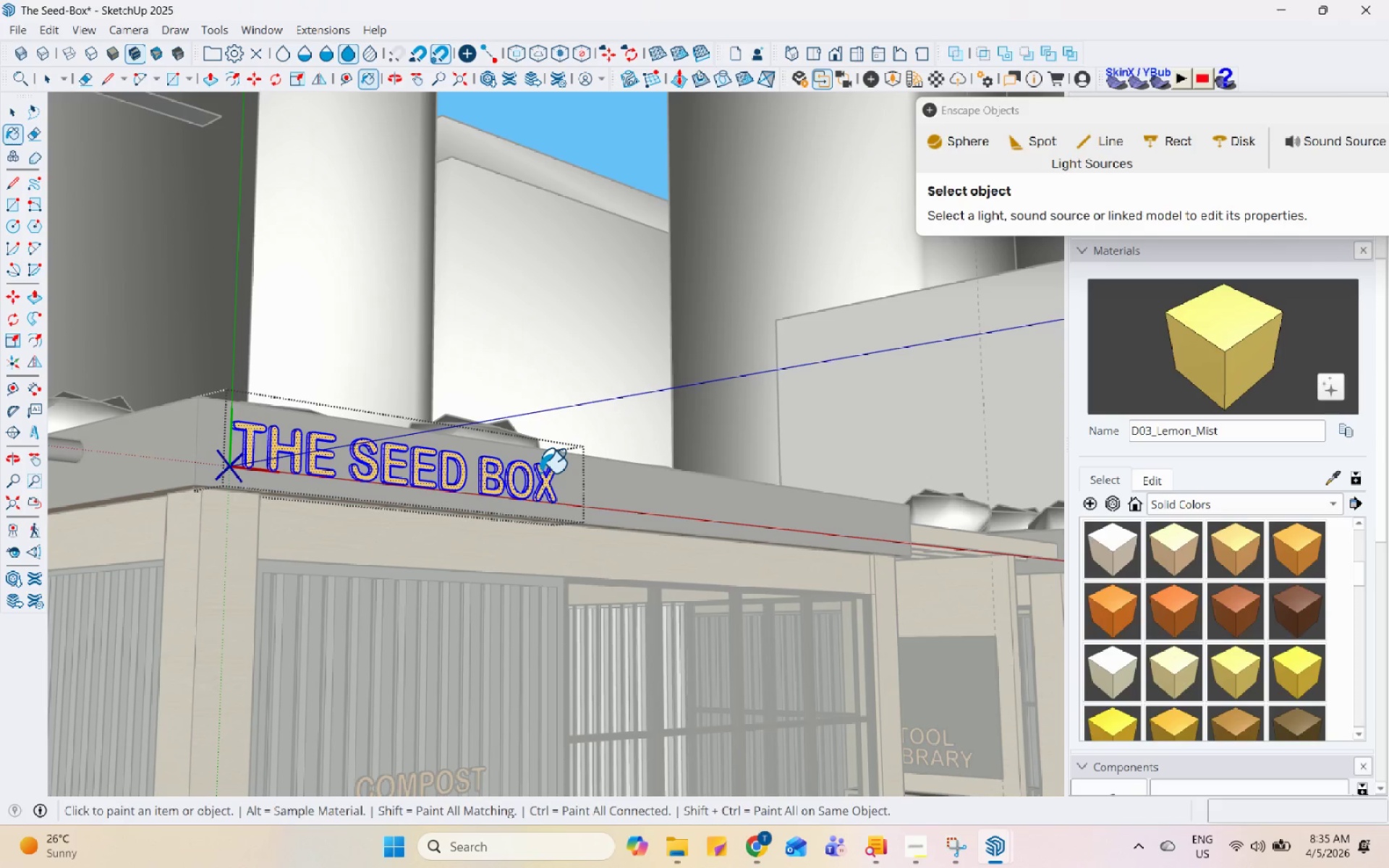 
key(Space)
 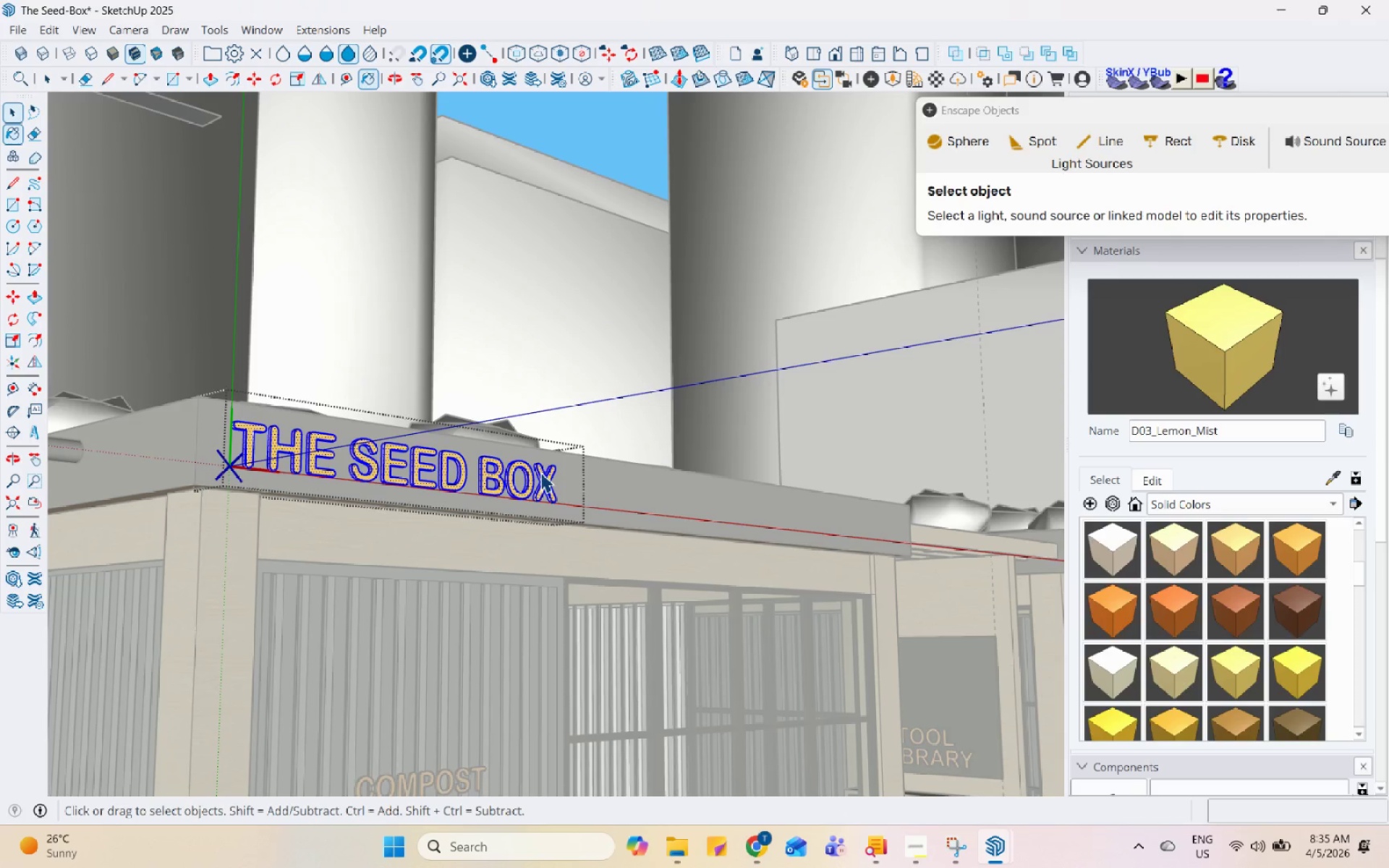 
key(Escape)
 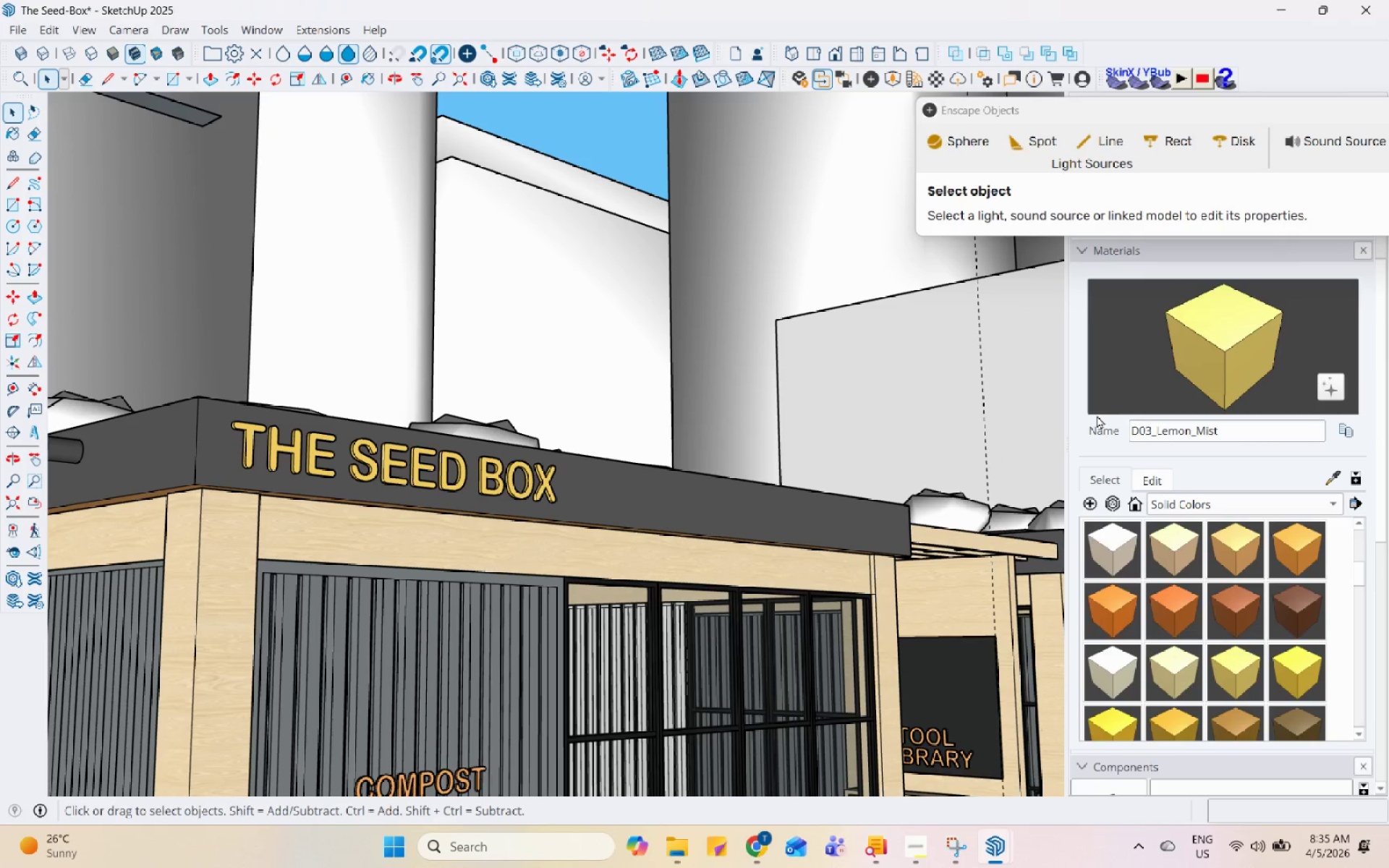 
left_click([1194, 344])
 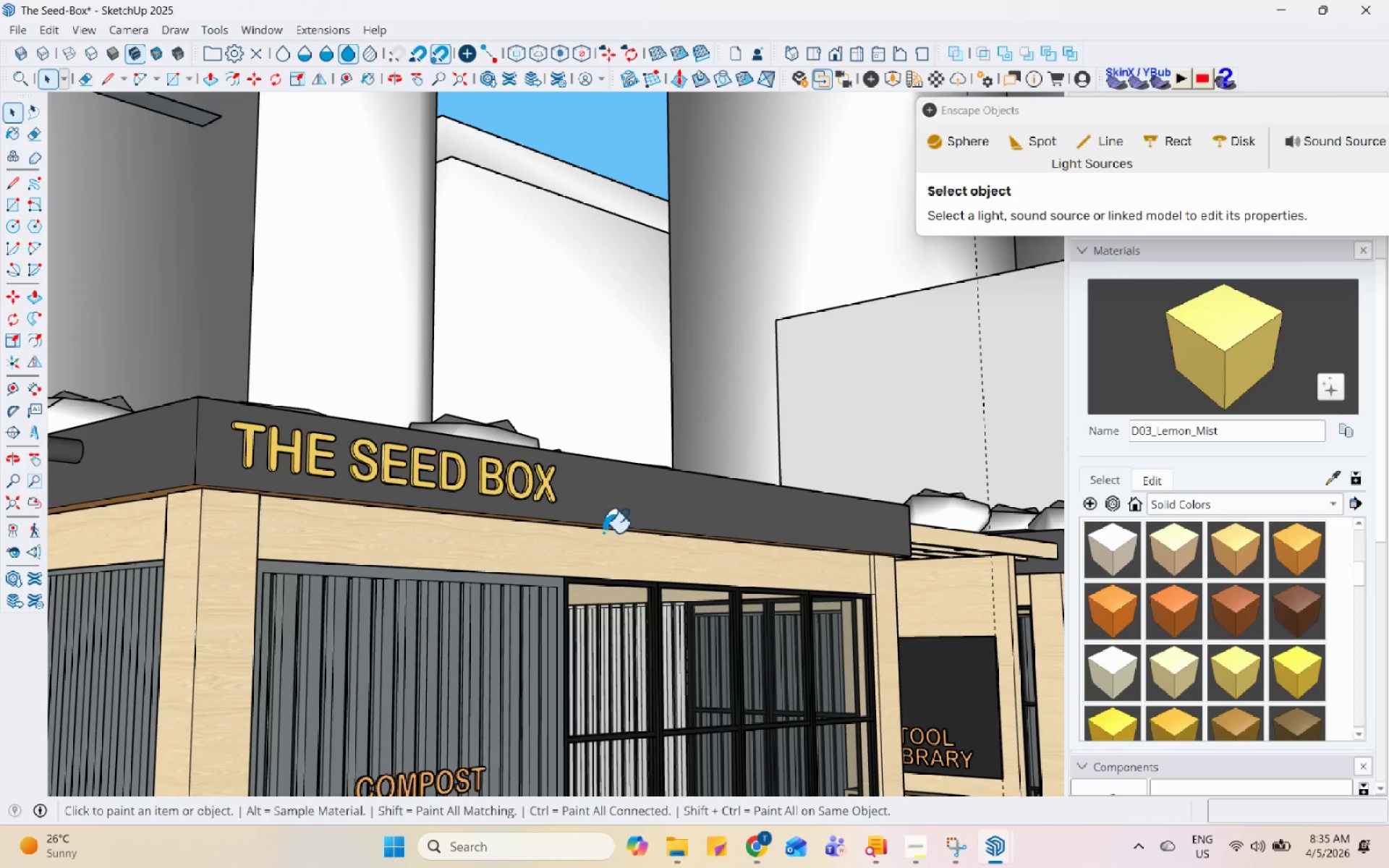 
scroll: coordinate [435, 750], scroll_direction: up, amount: 3.0
 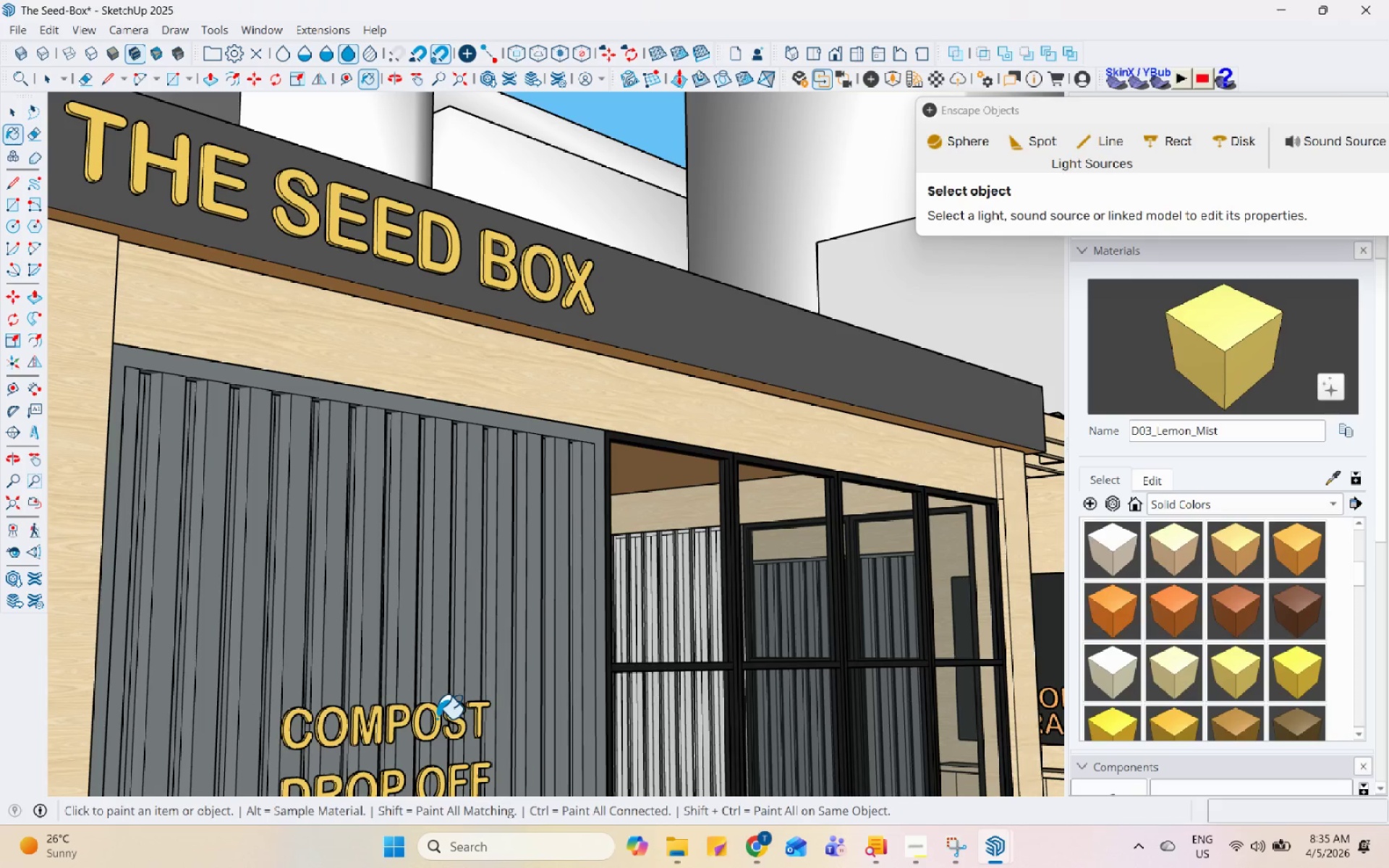 
left_click([807, 681])
 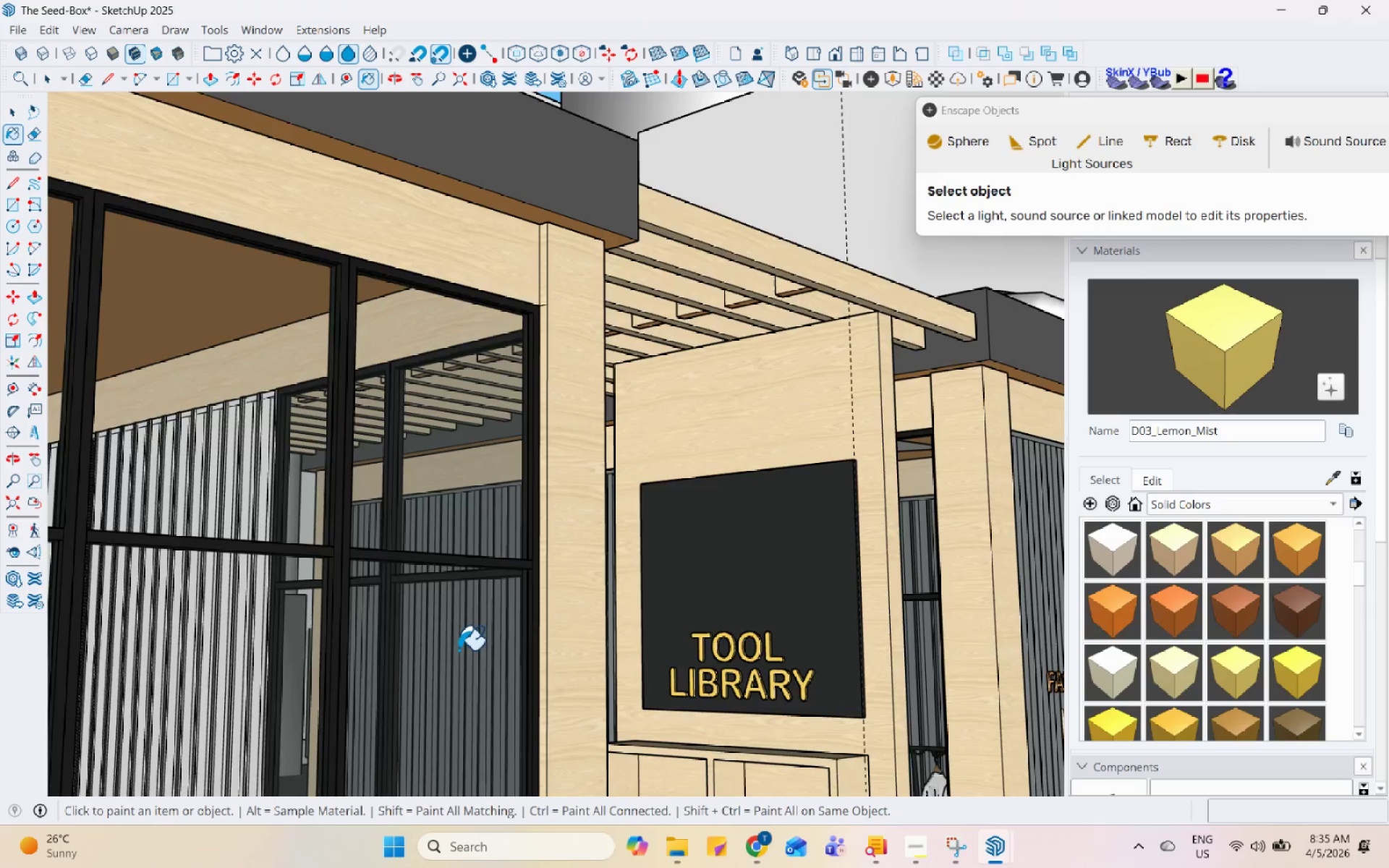 
scroll: coordinate [449, 652], scroll_direction: down, amount: 6.0
 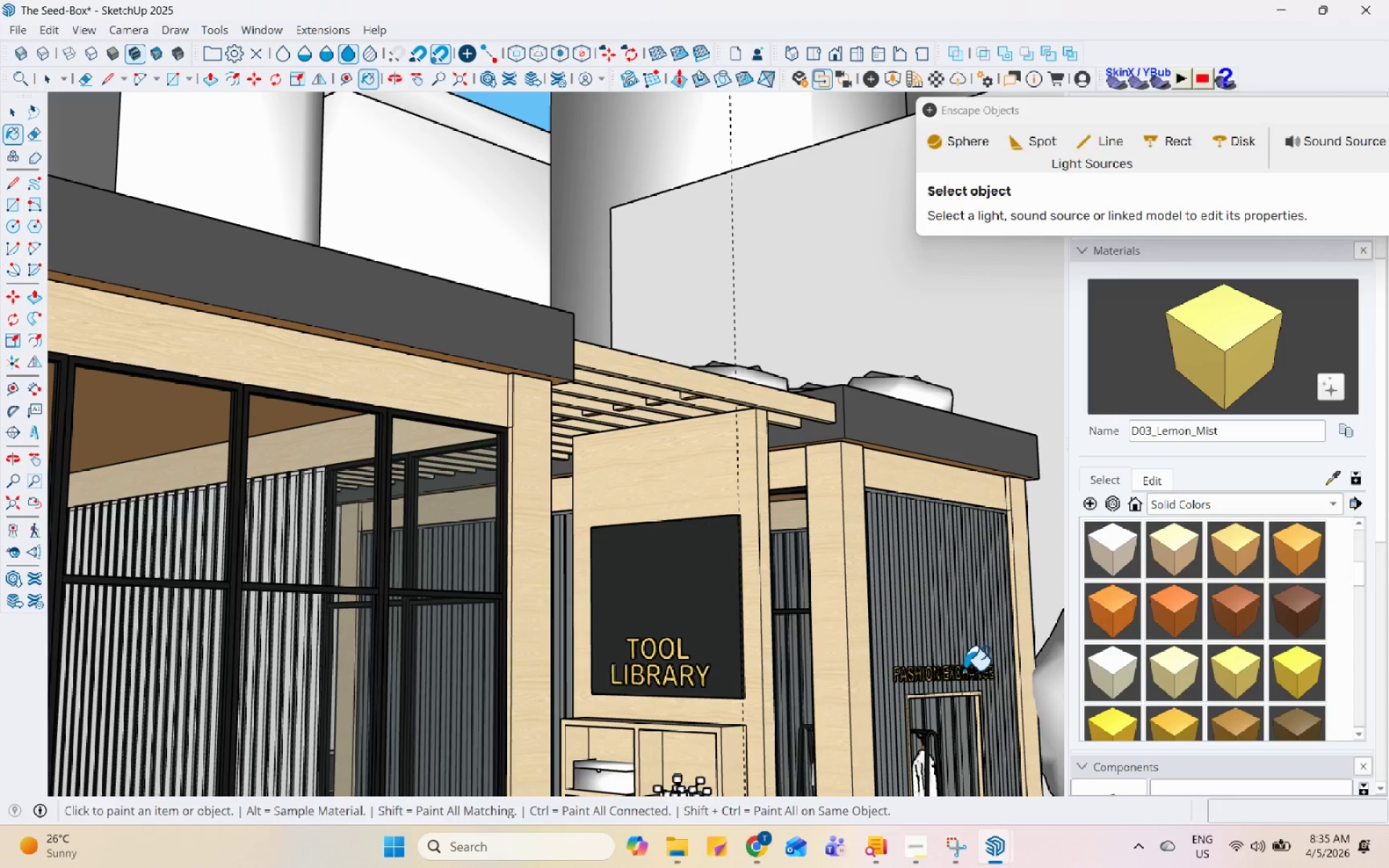 
key(Space)
 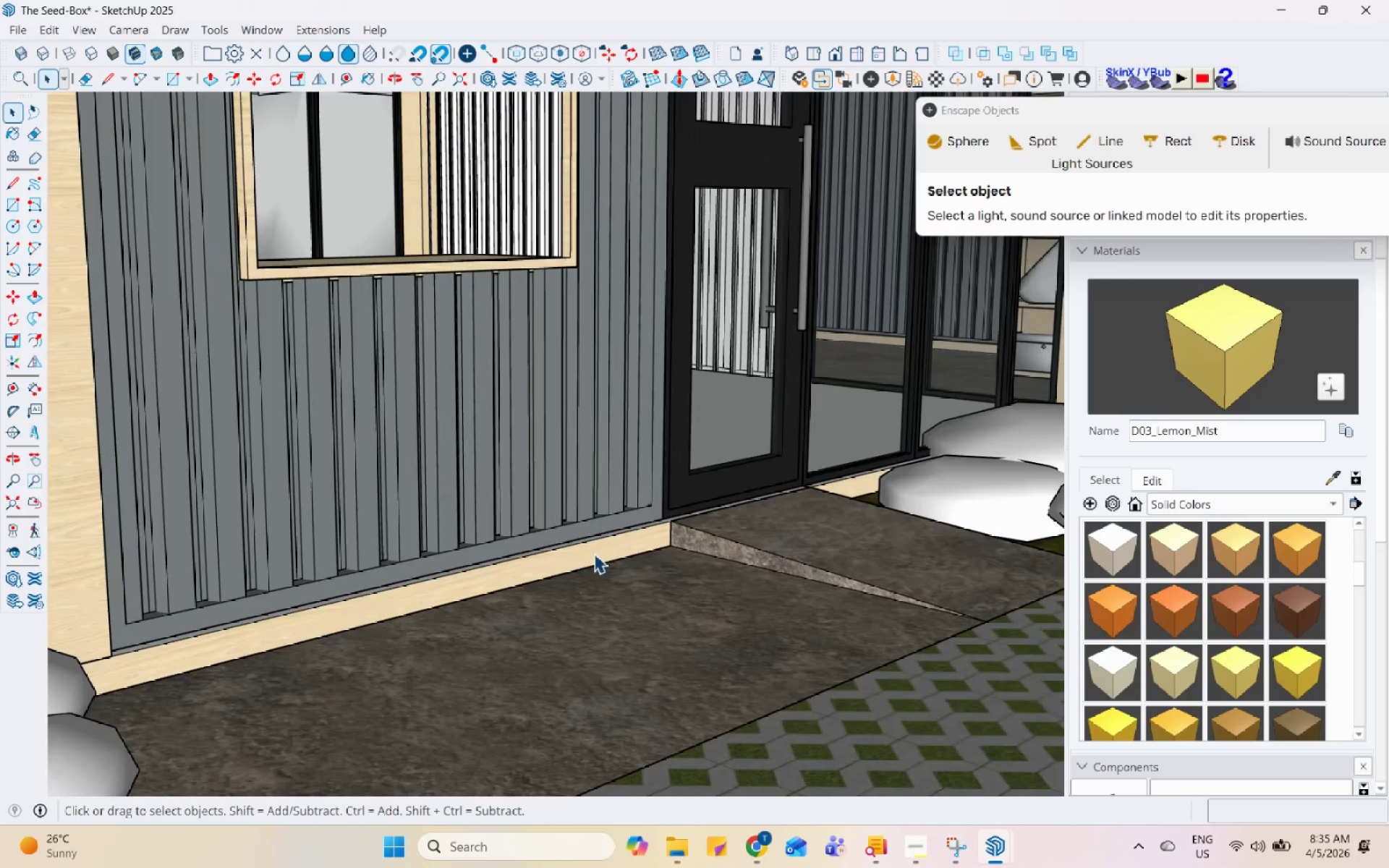 
double_click([656, 550])
 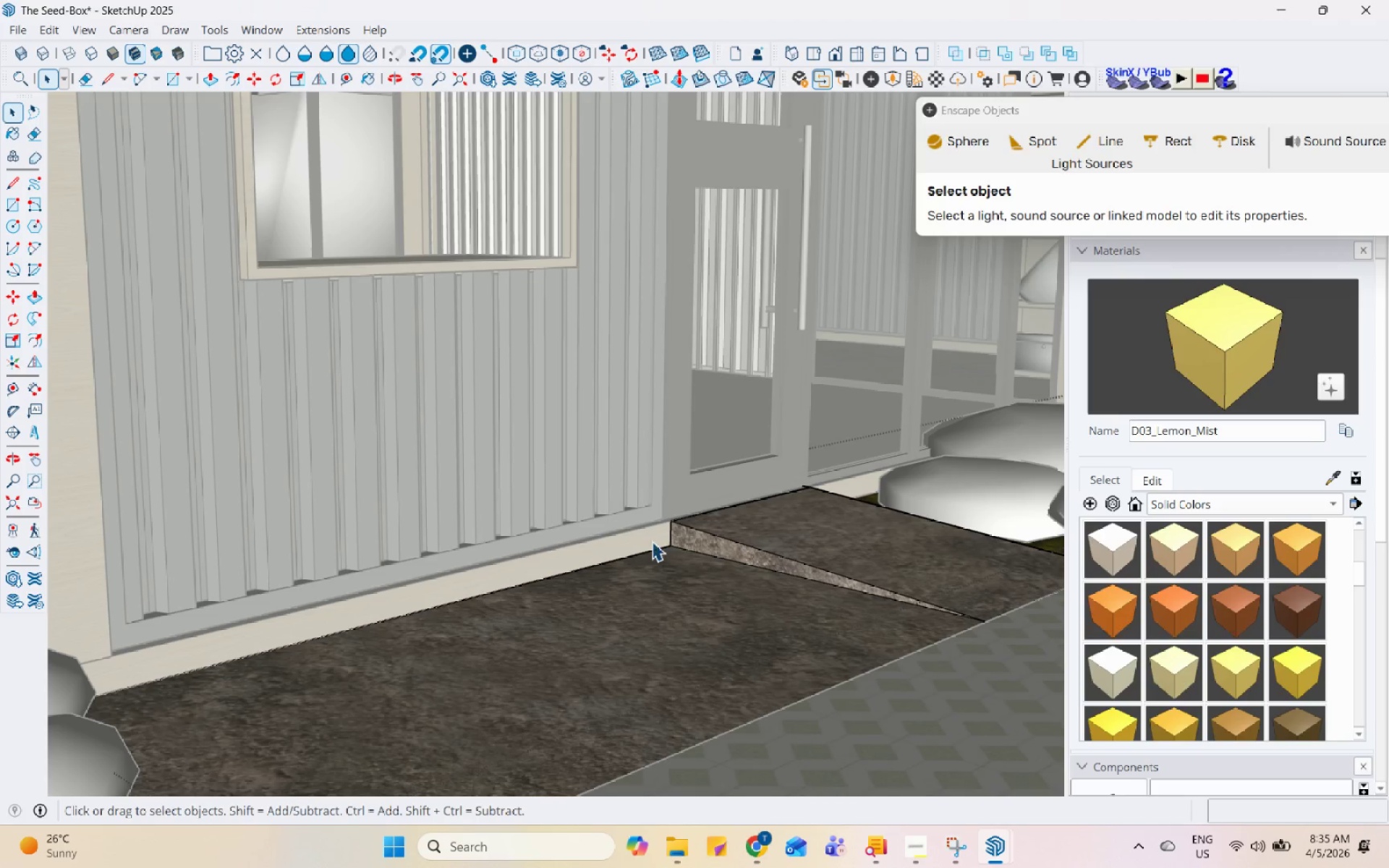 
scroll: coordinate [584, 556], scroll_direction: up, amount: 9.0
 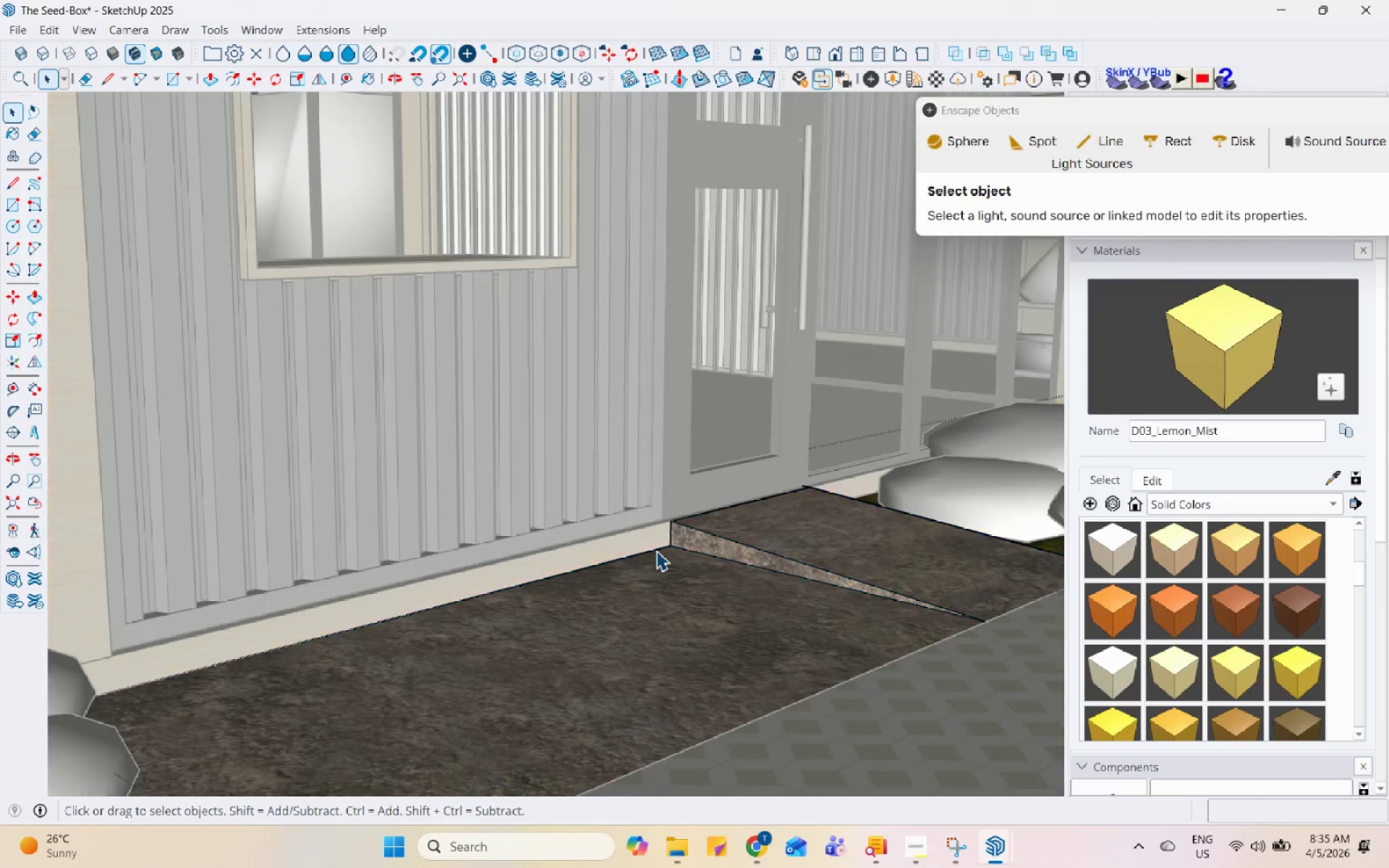 
triple_click([652, 541])
 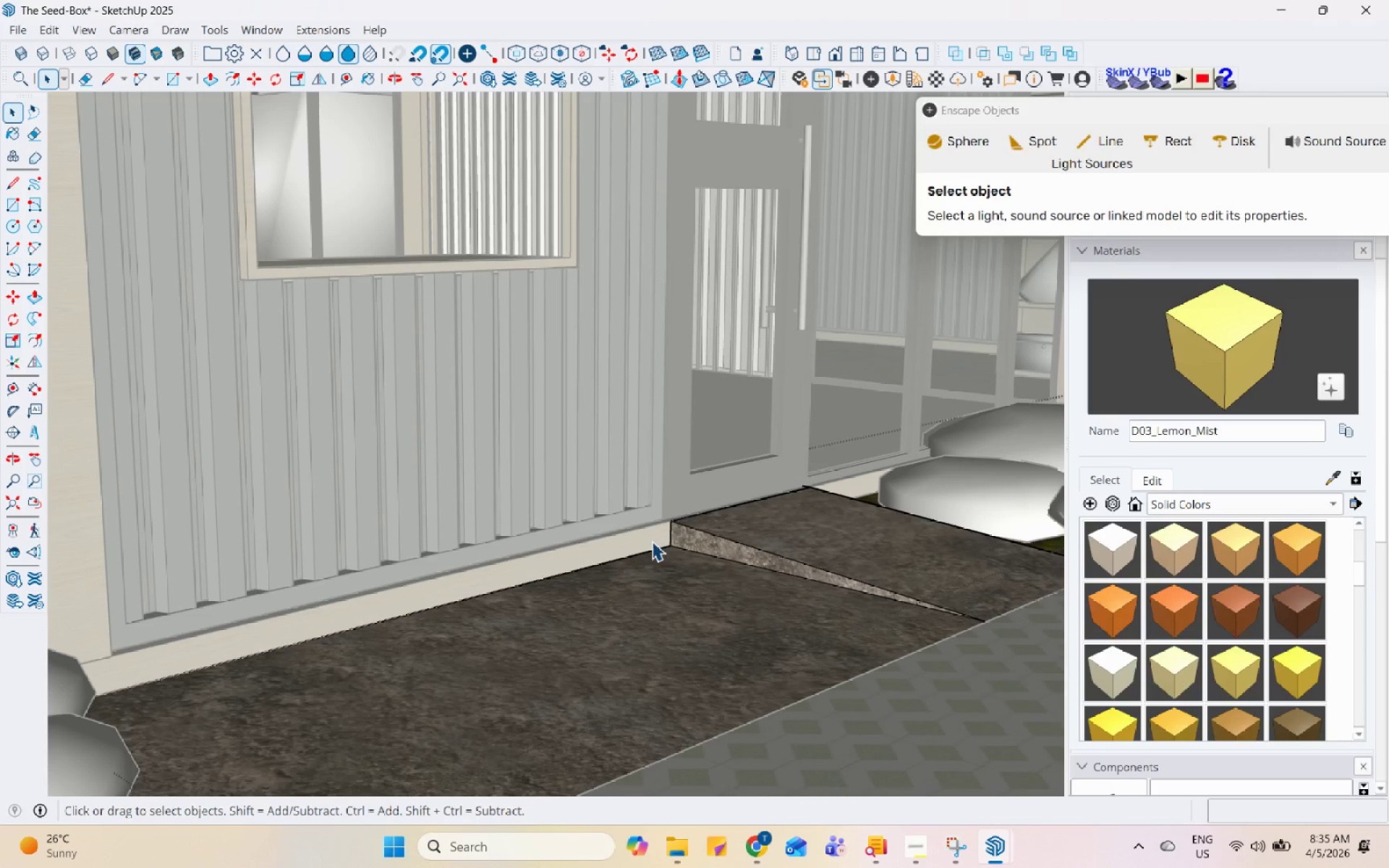 
triple_click([652, 541])
 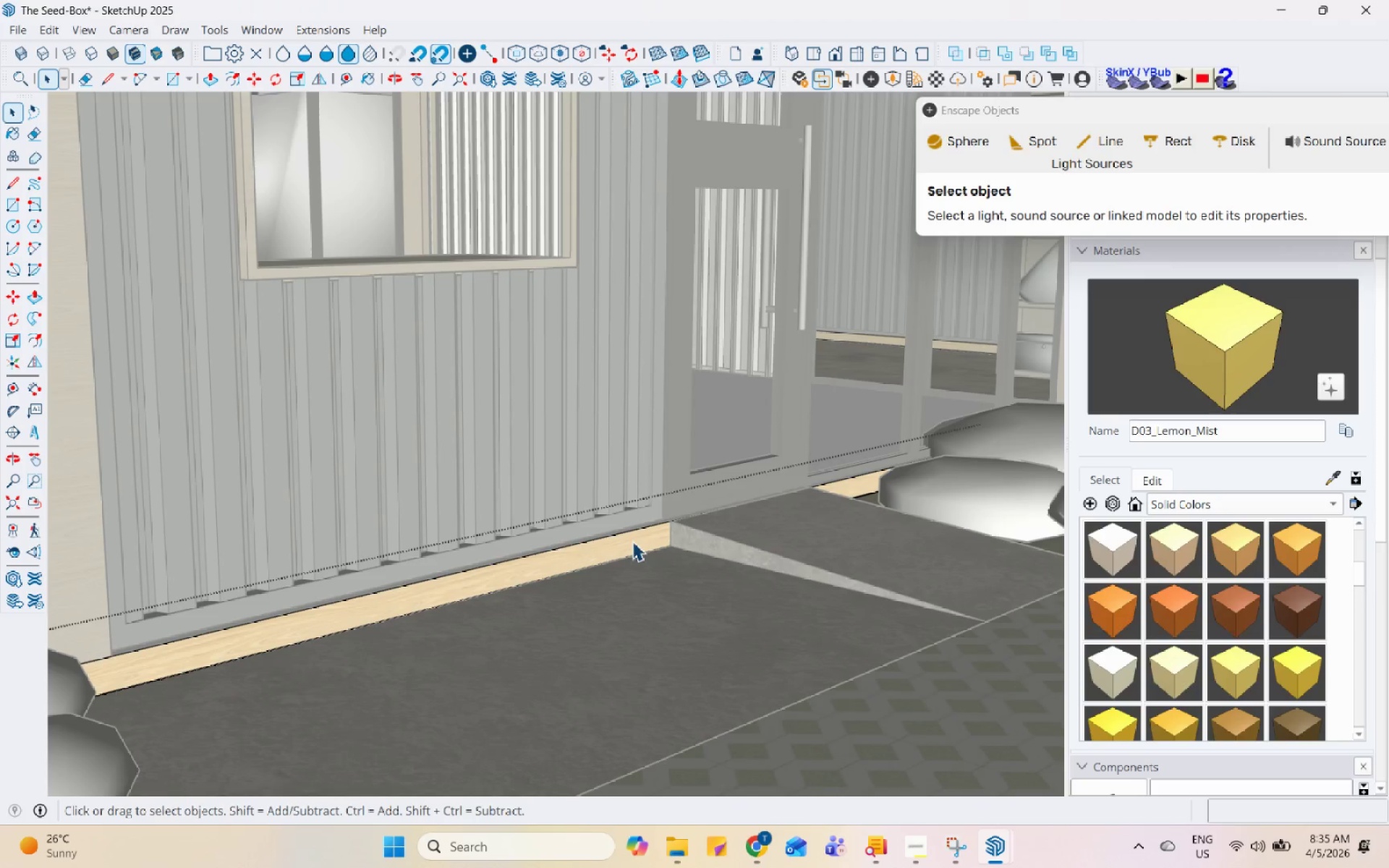 
triple_click([622, 541])
 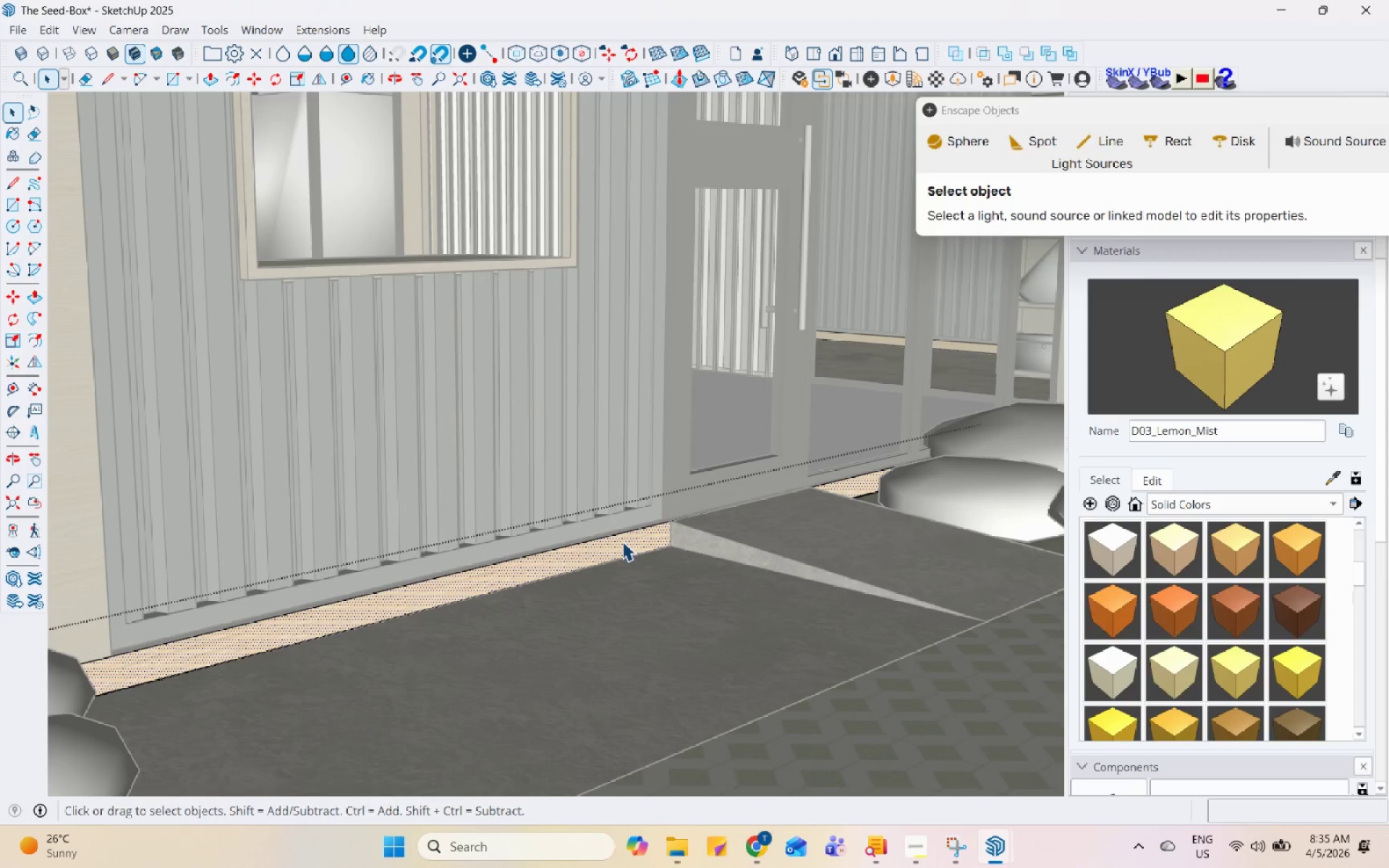 
scroll: coordinate [624, 541], scroll_direction: down, amount: 10.0
 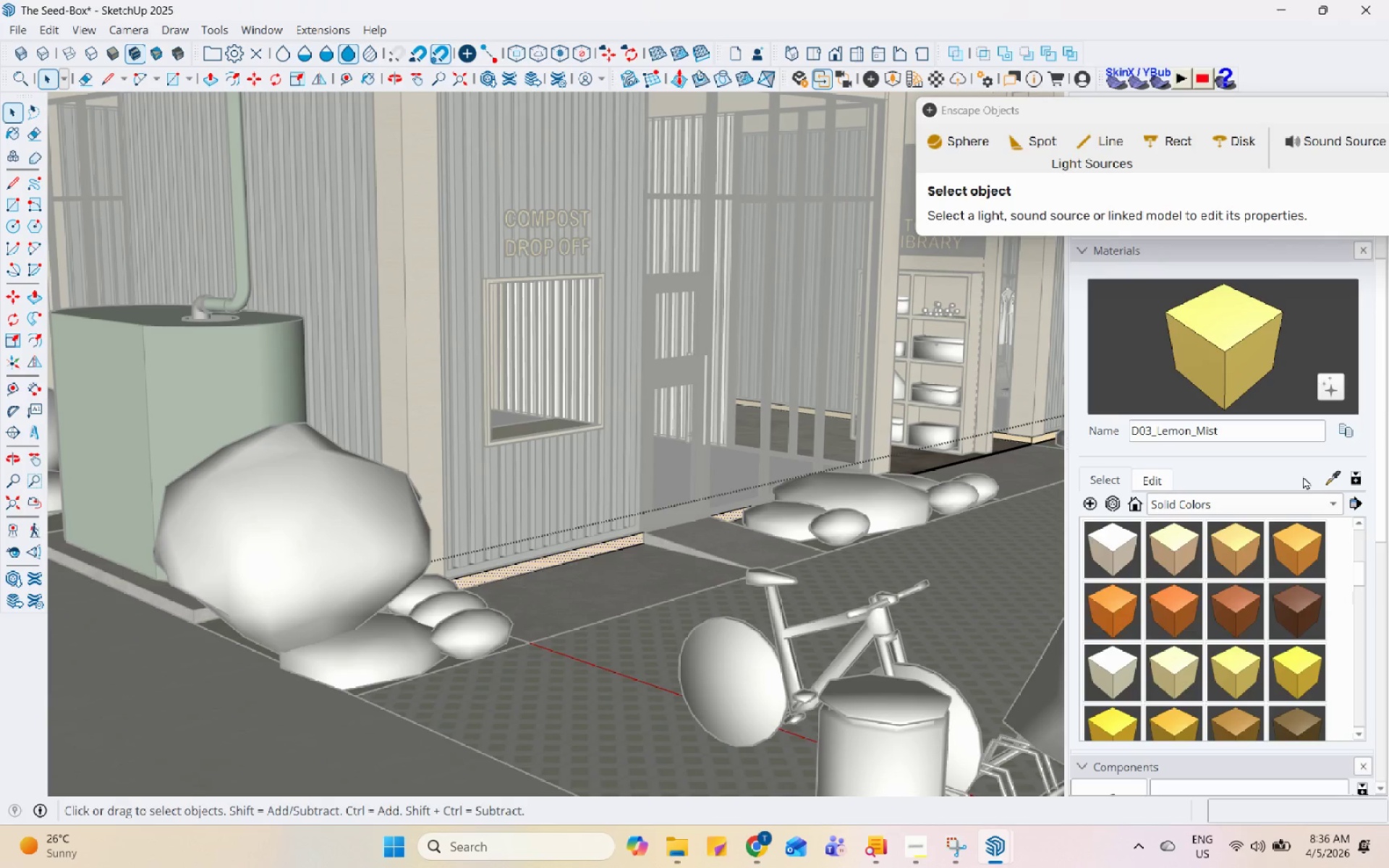 
left_click([1325, 478])
 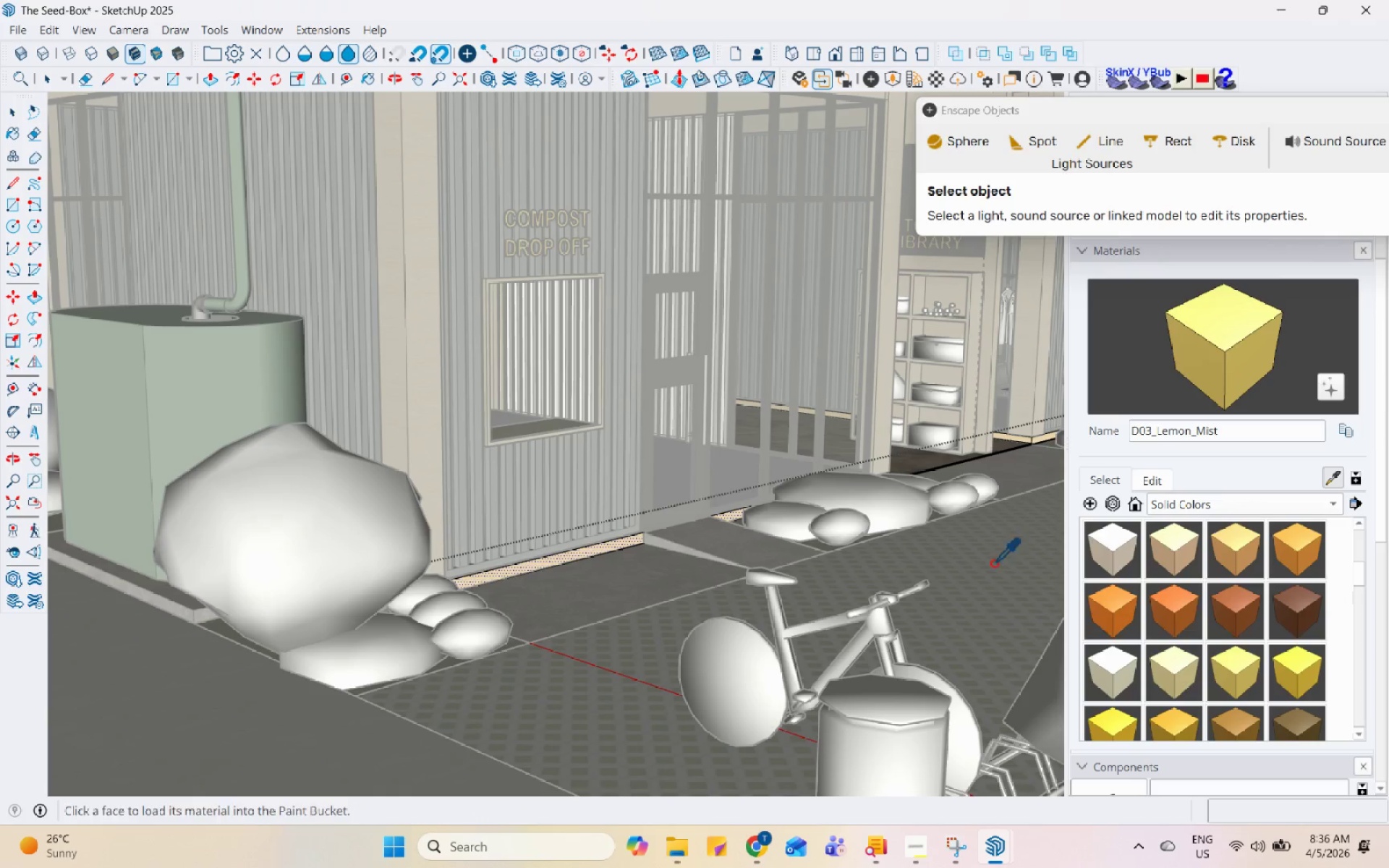 
scroll: coordinate [413, 677], scroll_direction: down, amount: 8.0
 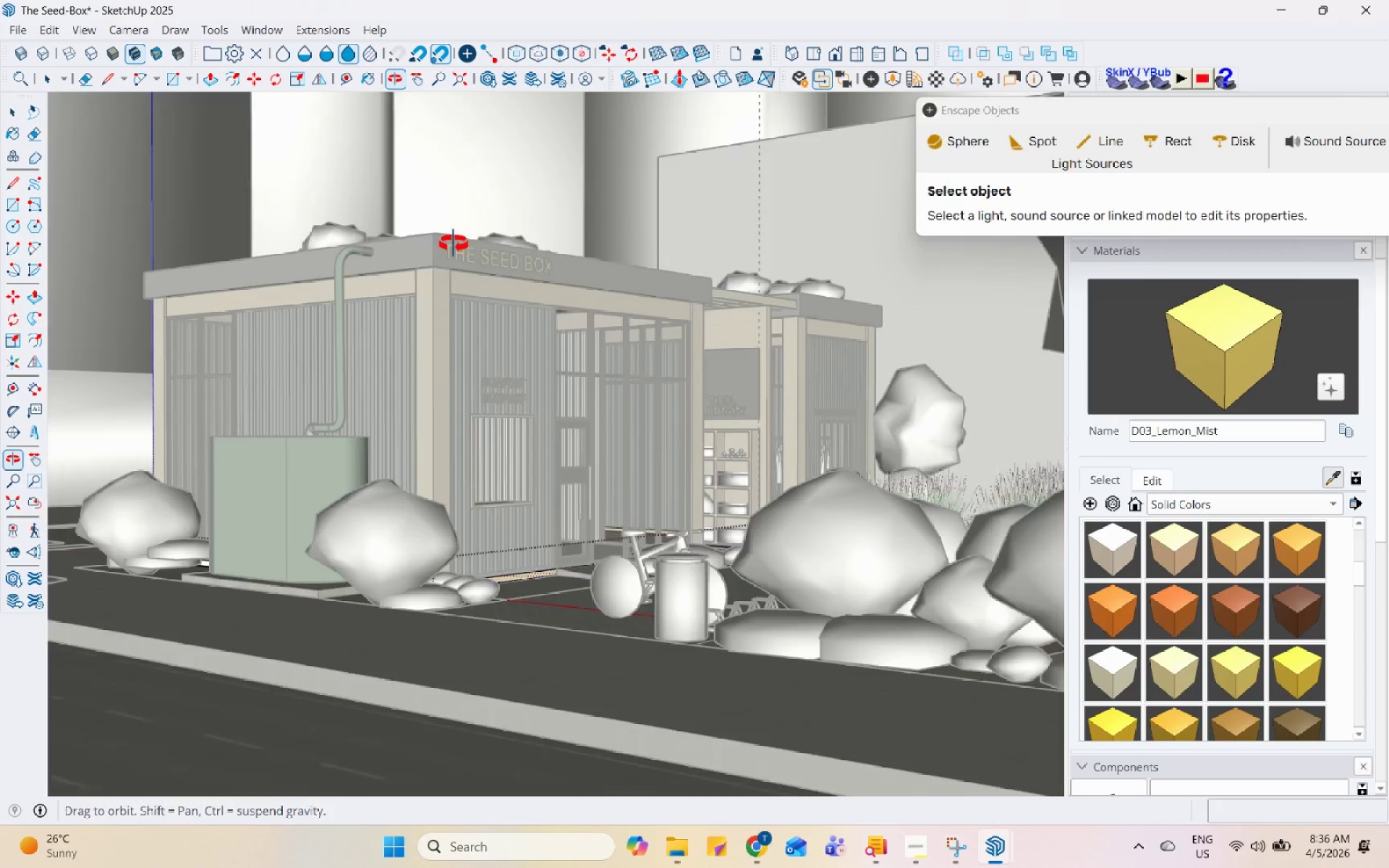 
scroll: coordinate [528, 250], scroll_direction: up, amount: 16.0
 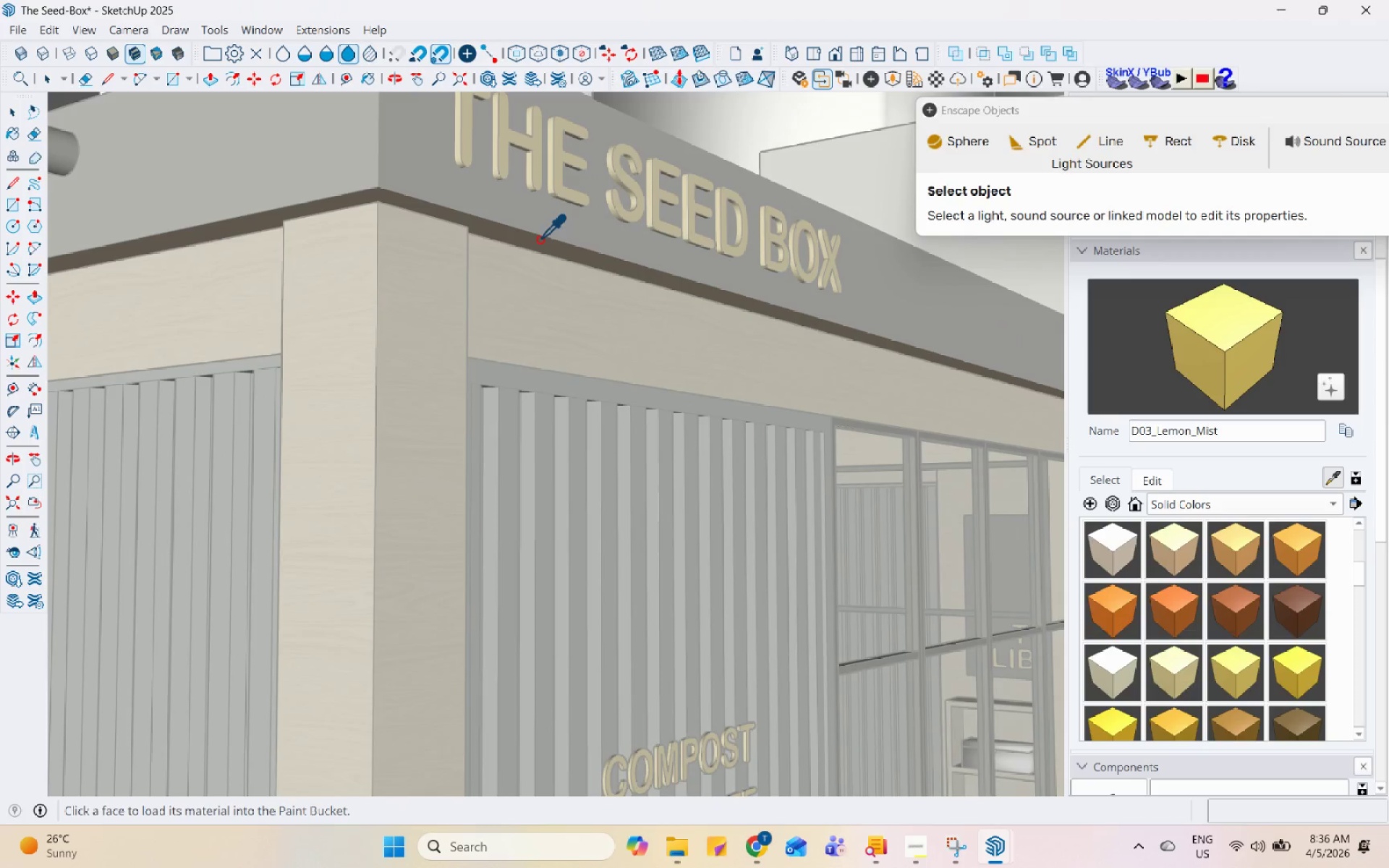 
left_click([538, 242])
 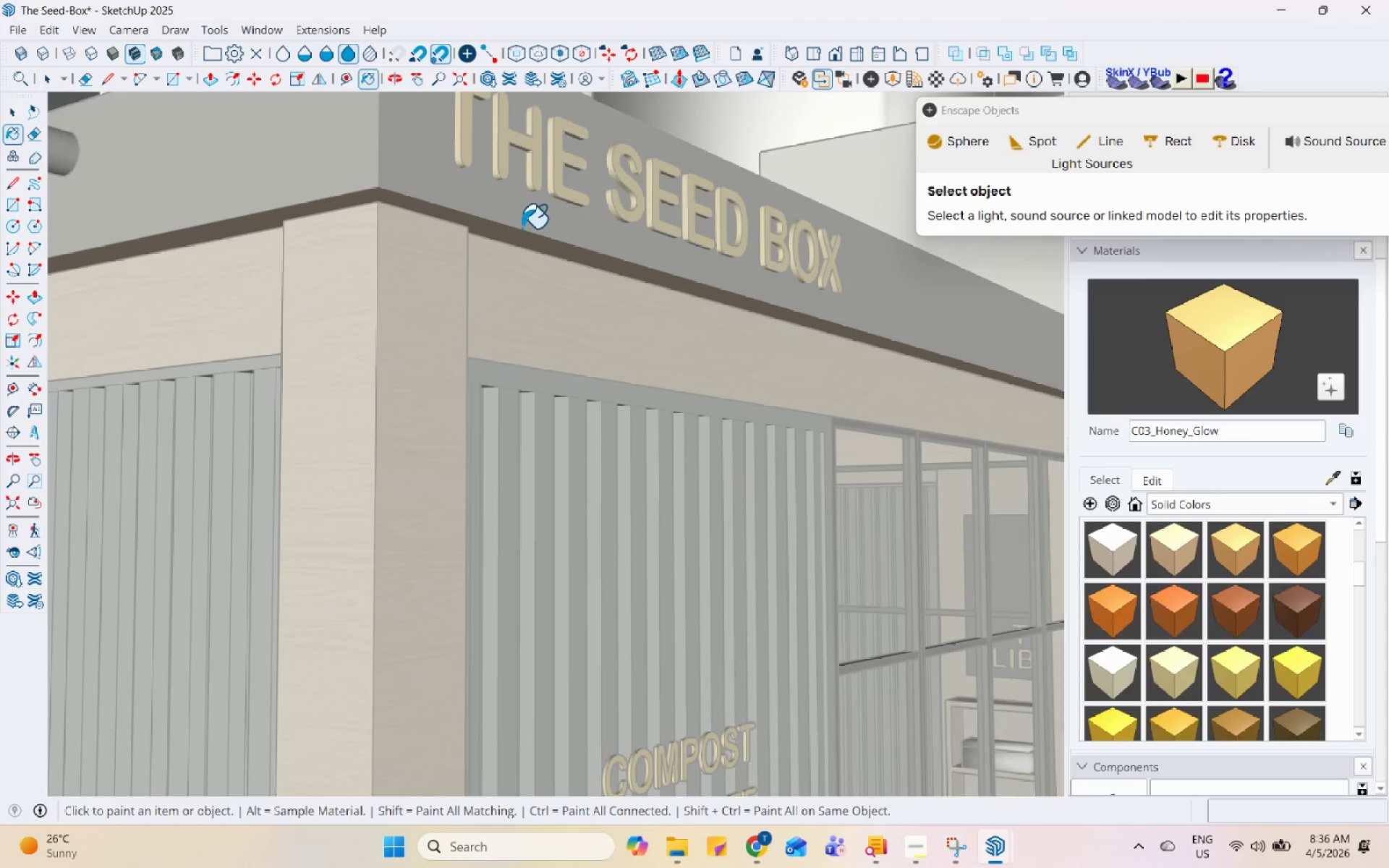 
scroll: coordinate [471, 391], scroll_direction: down, amount: 13.0
 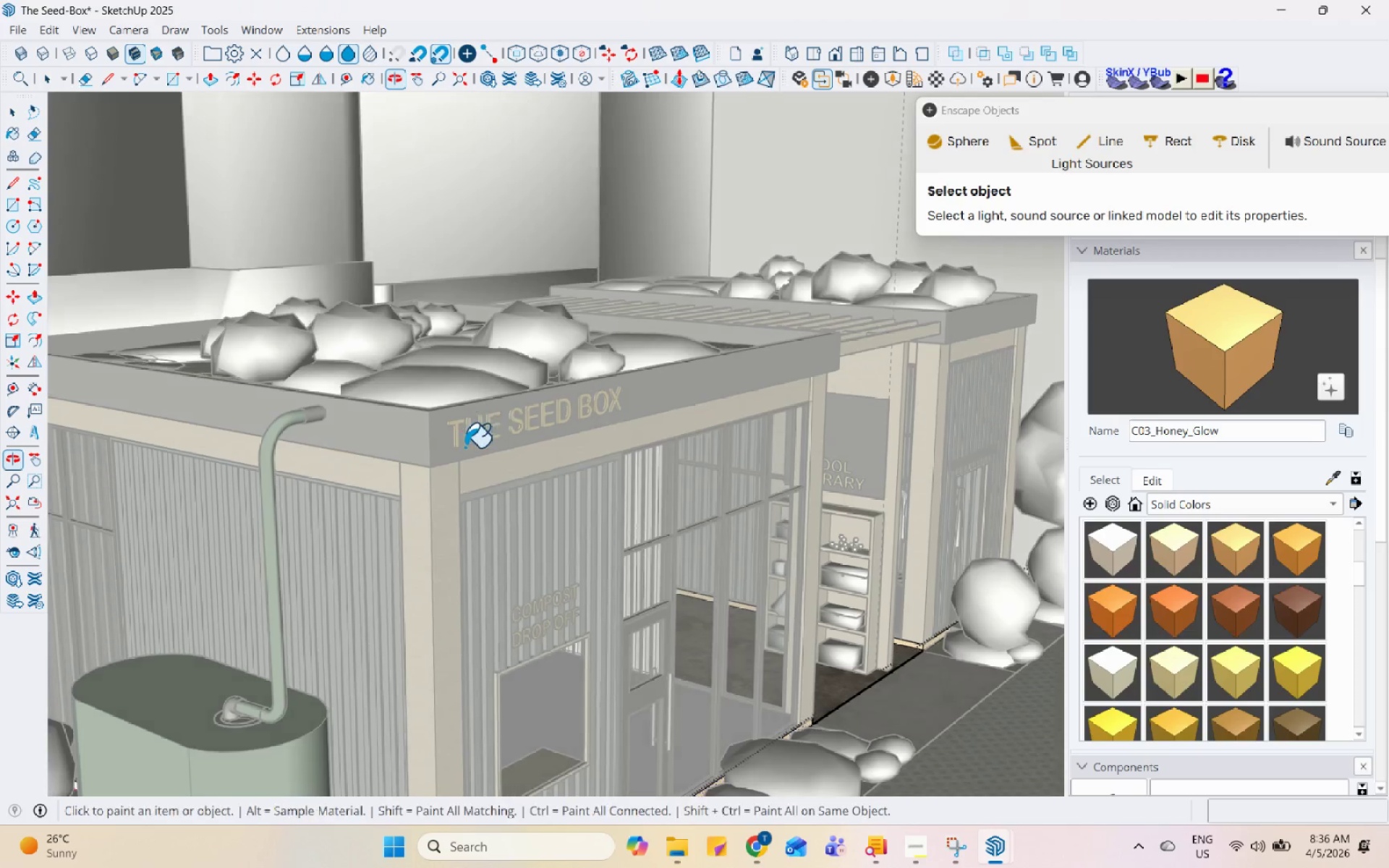 
scroll: coordinate [509, 702], scroll_direction: up, amount: 7.0
 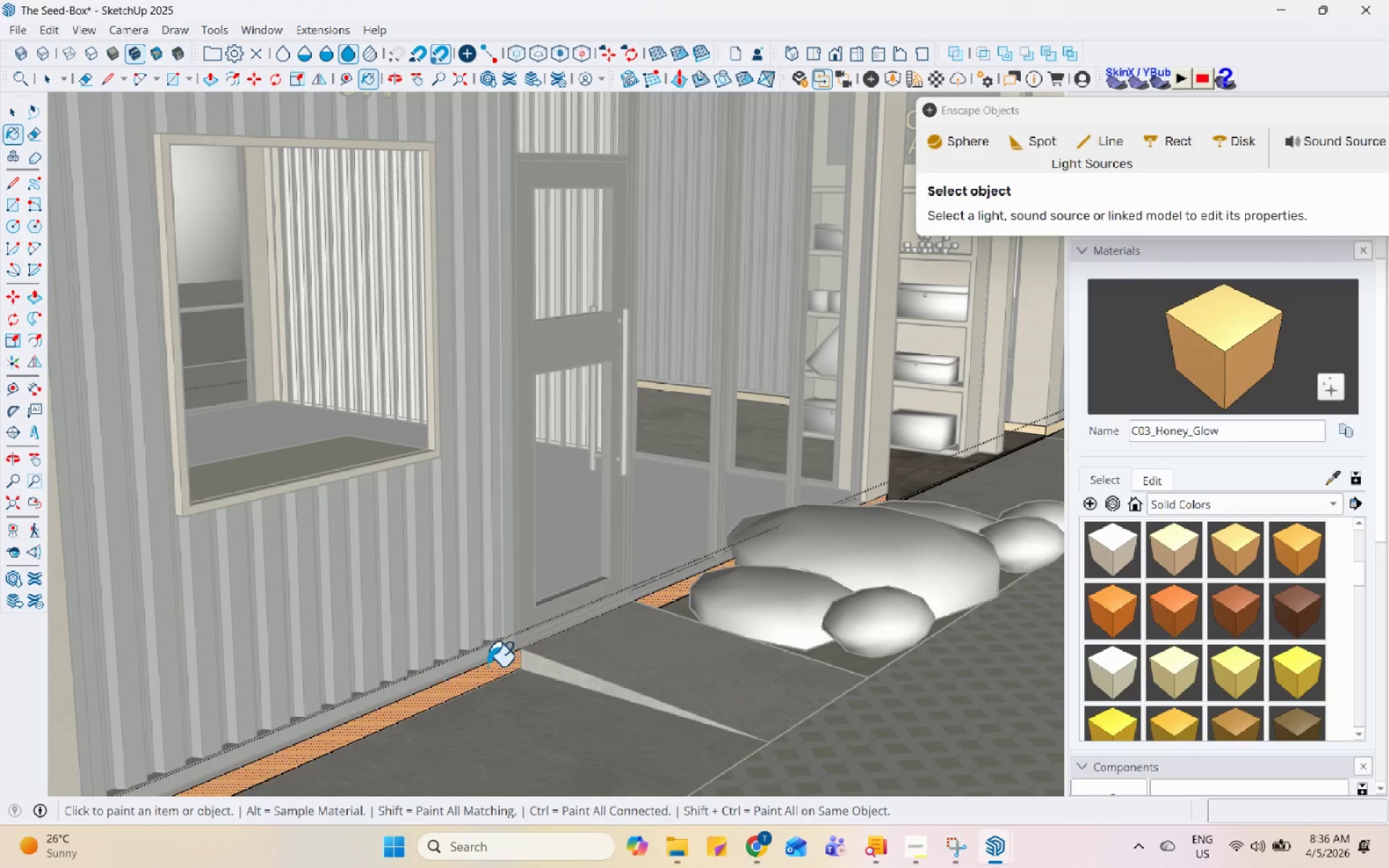 
left_click([697, 477])
 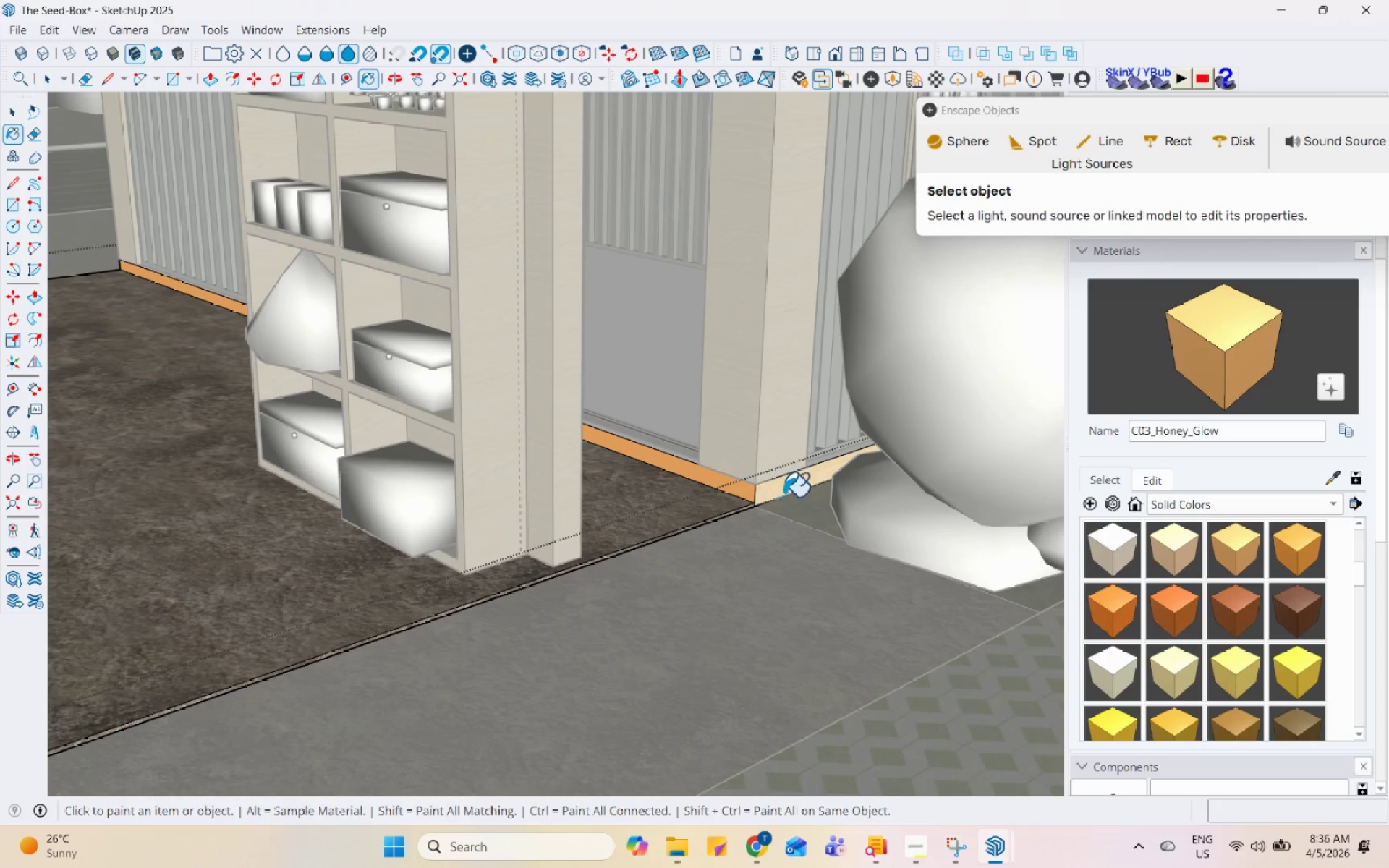 
scroll: coordinate [651, 502], scroll_direction: up, amount: 3.0
 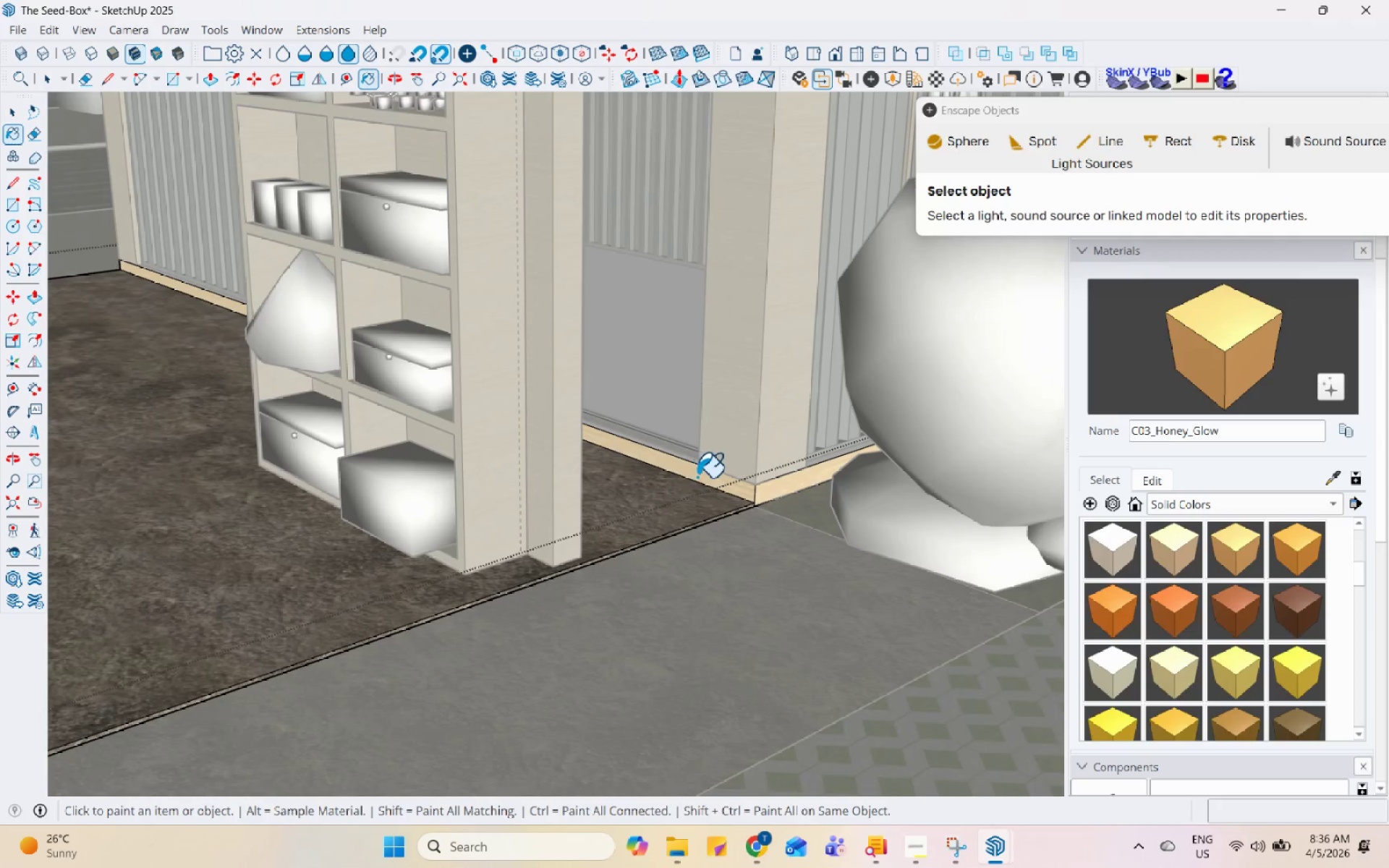 
left_click([786, 484])
 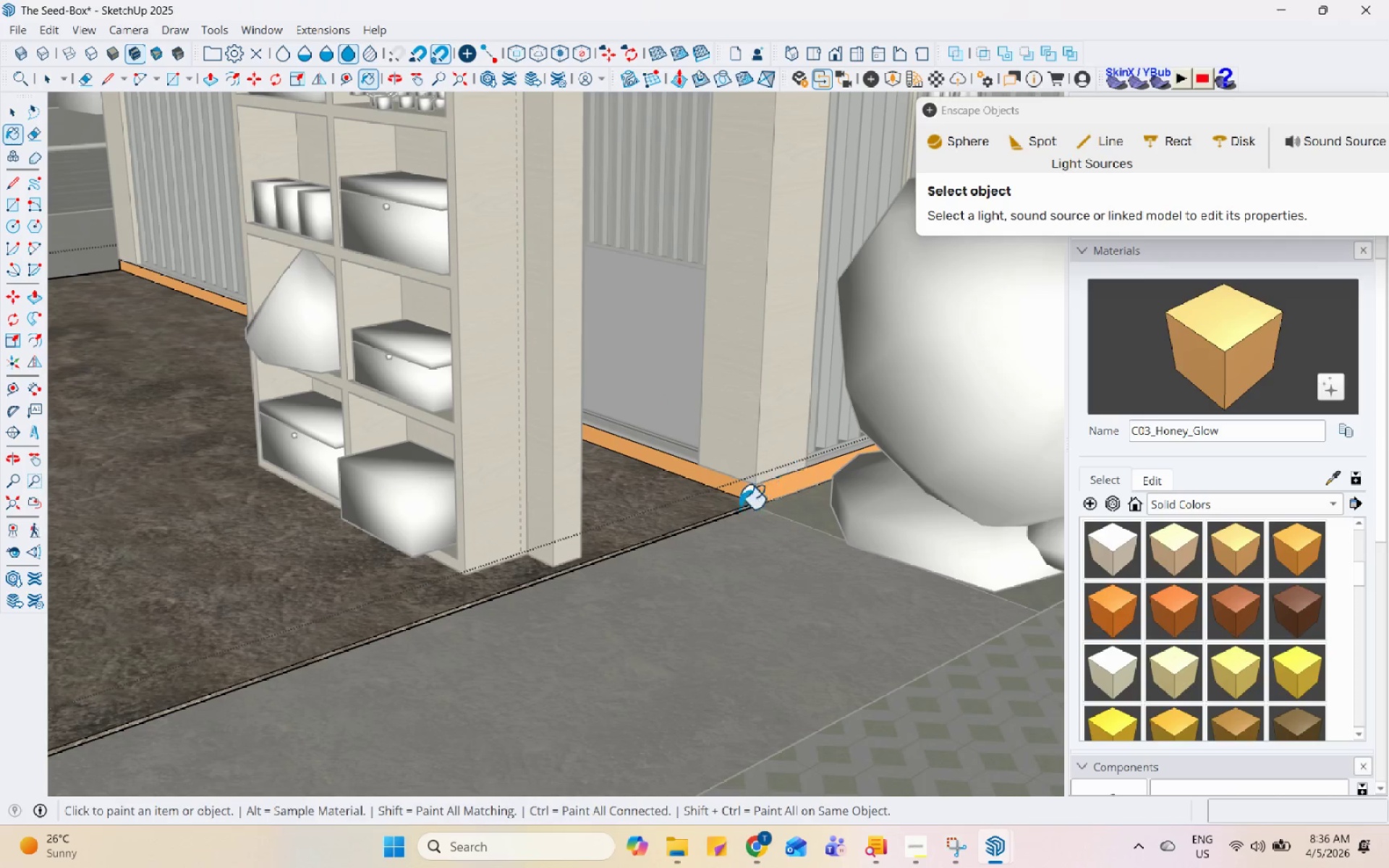 
scroll: coordinate [619, 616], scroll_direction: down, amount: 10.0
 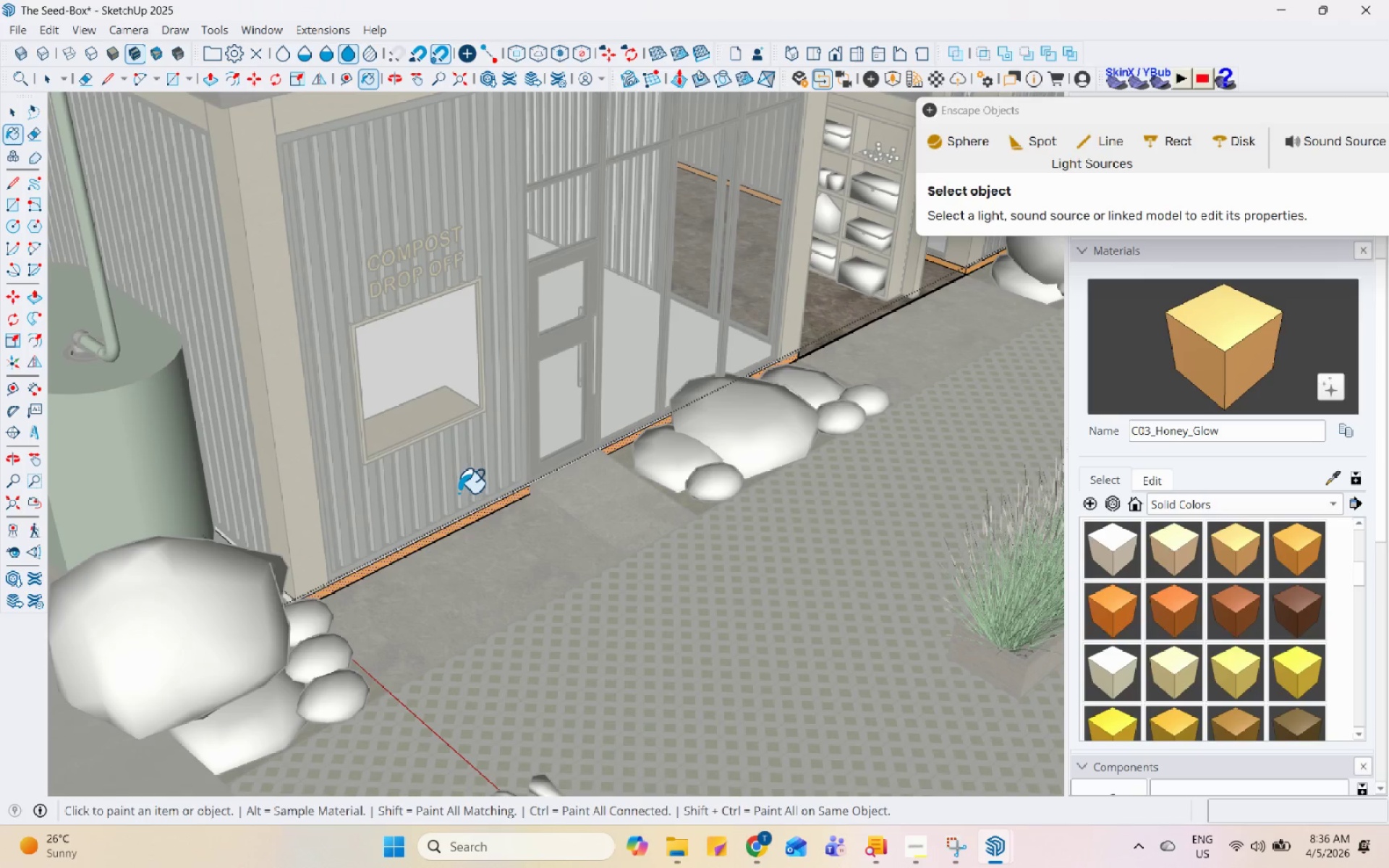 
key(Escape)
 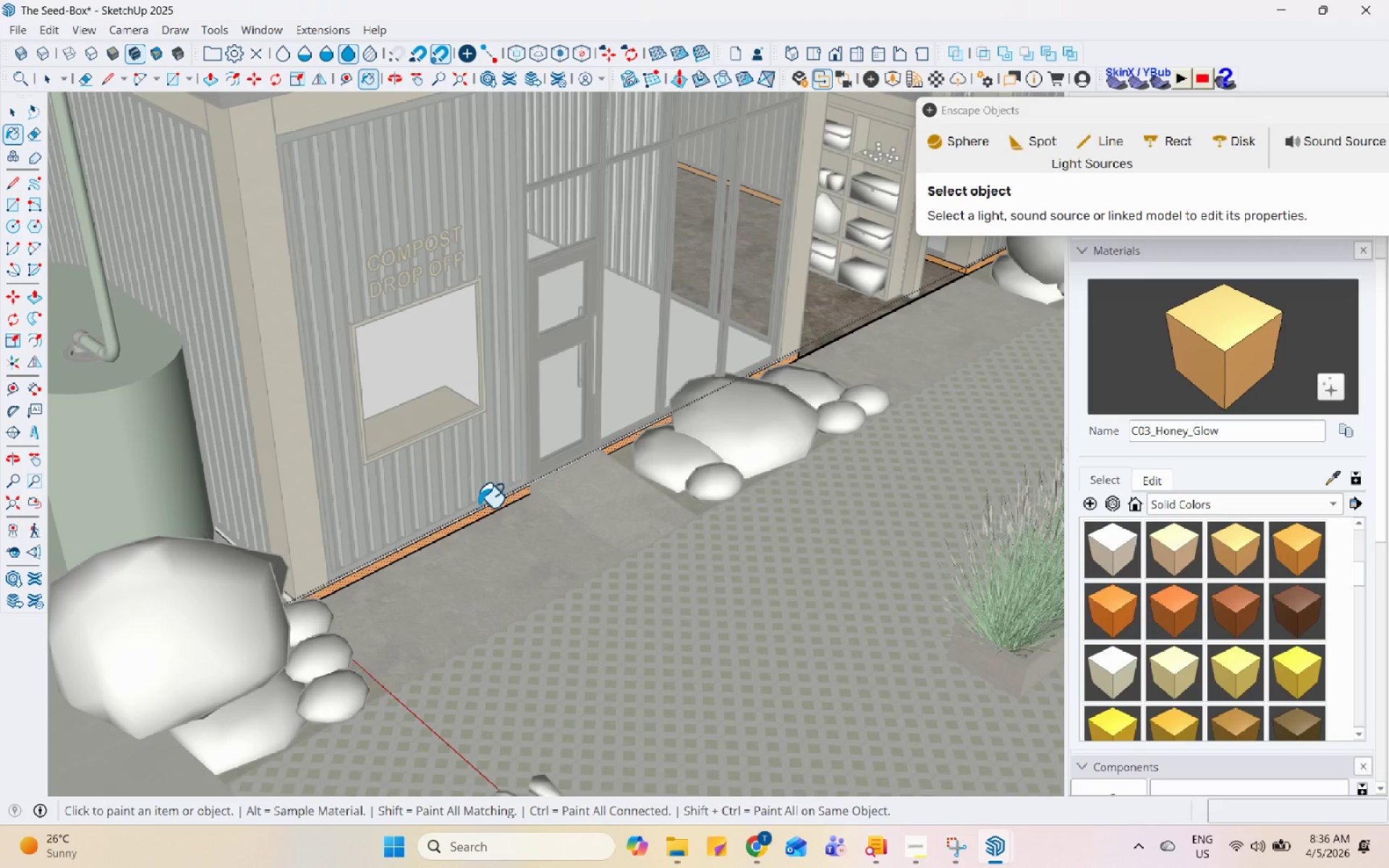 
key(Space)
 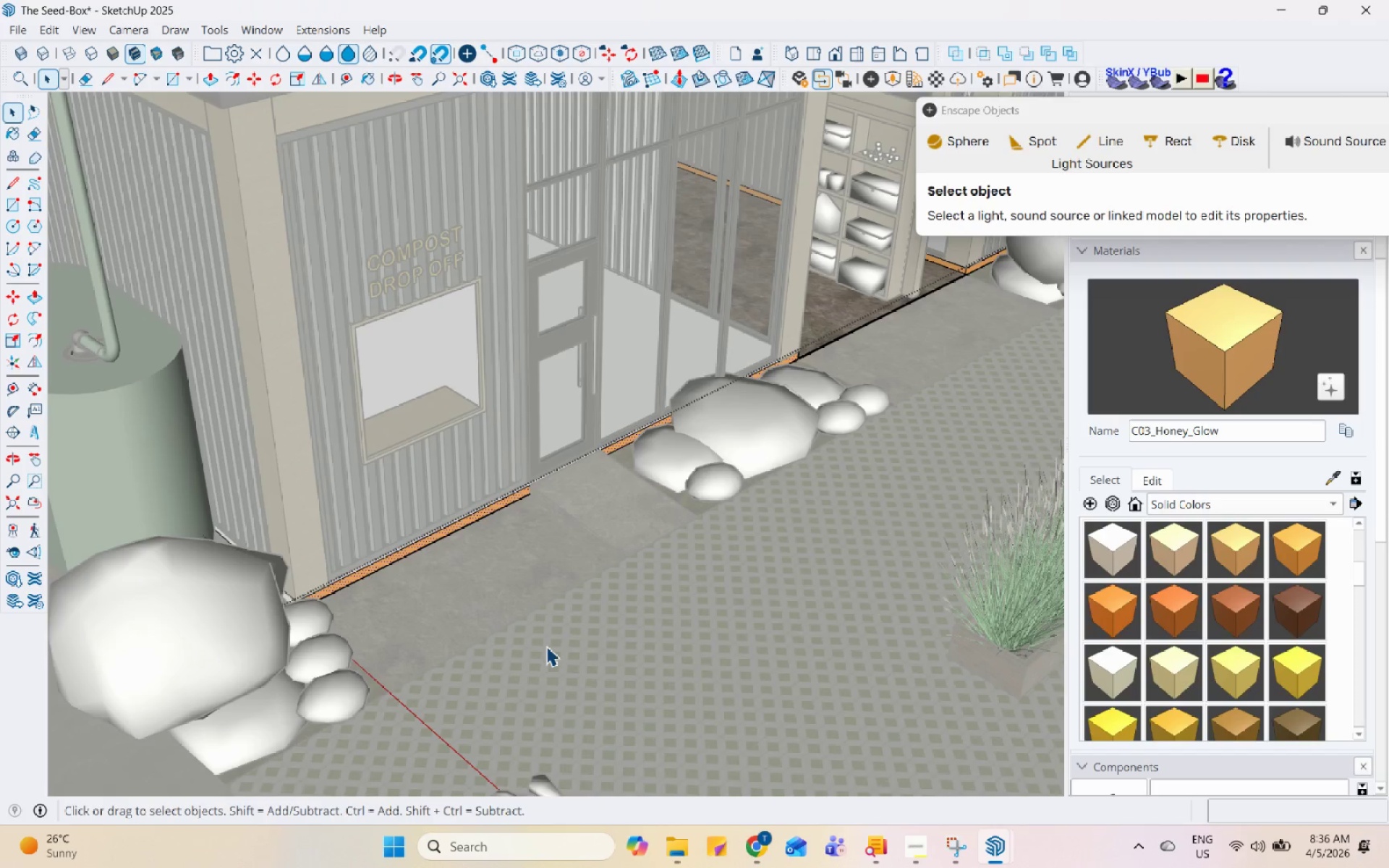 
key(Escape)
 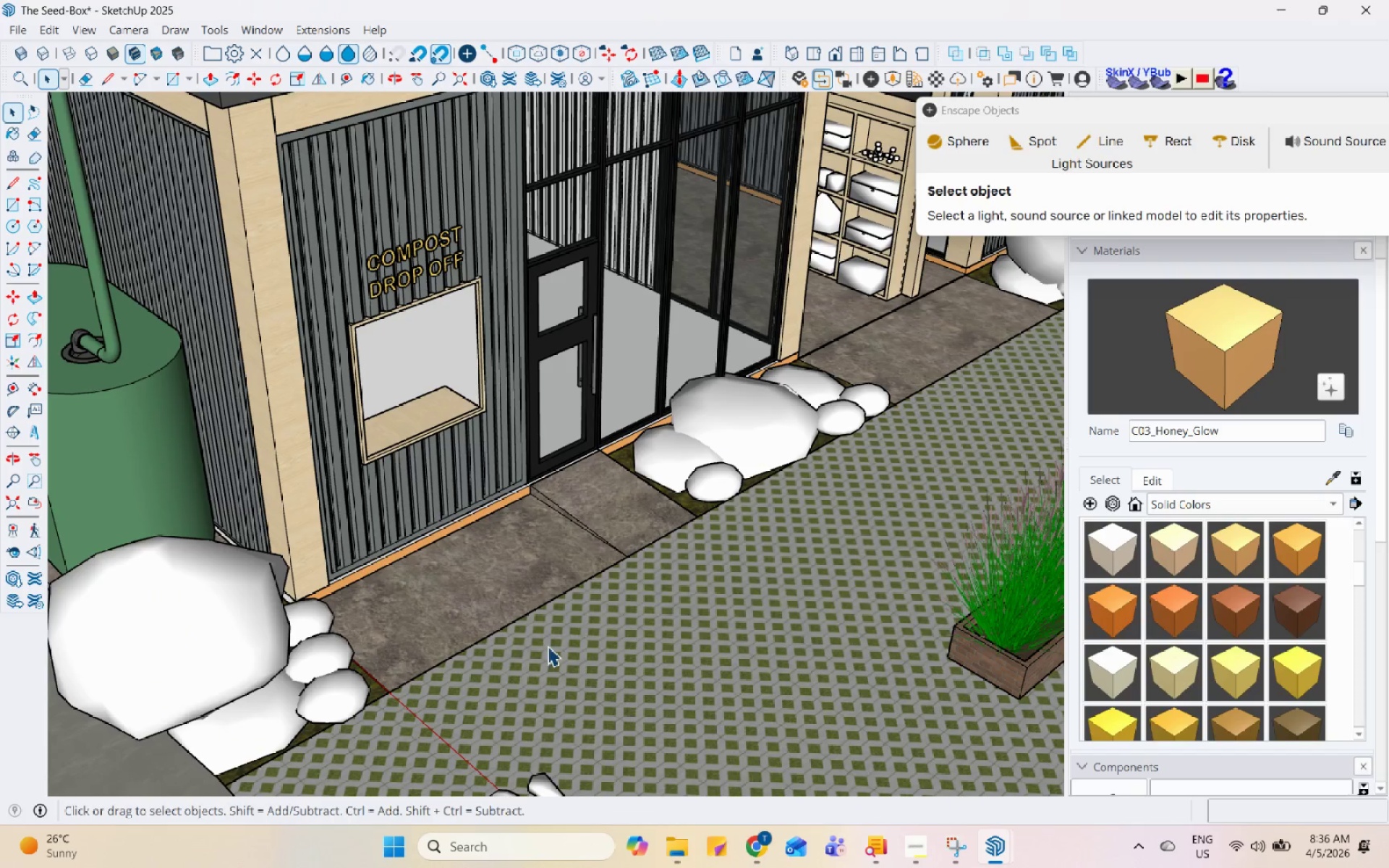 
left_click([548, 645])
 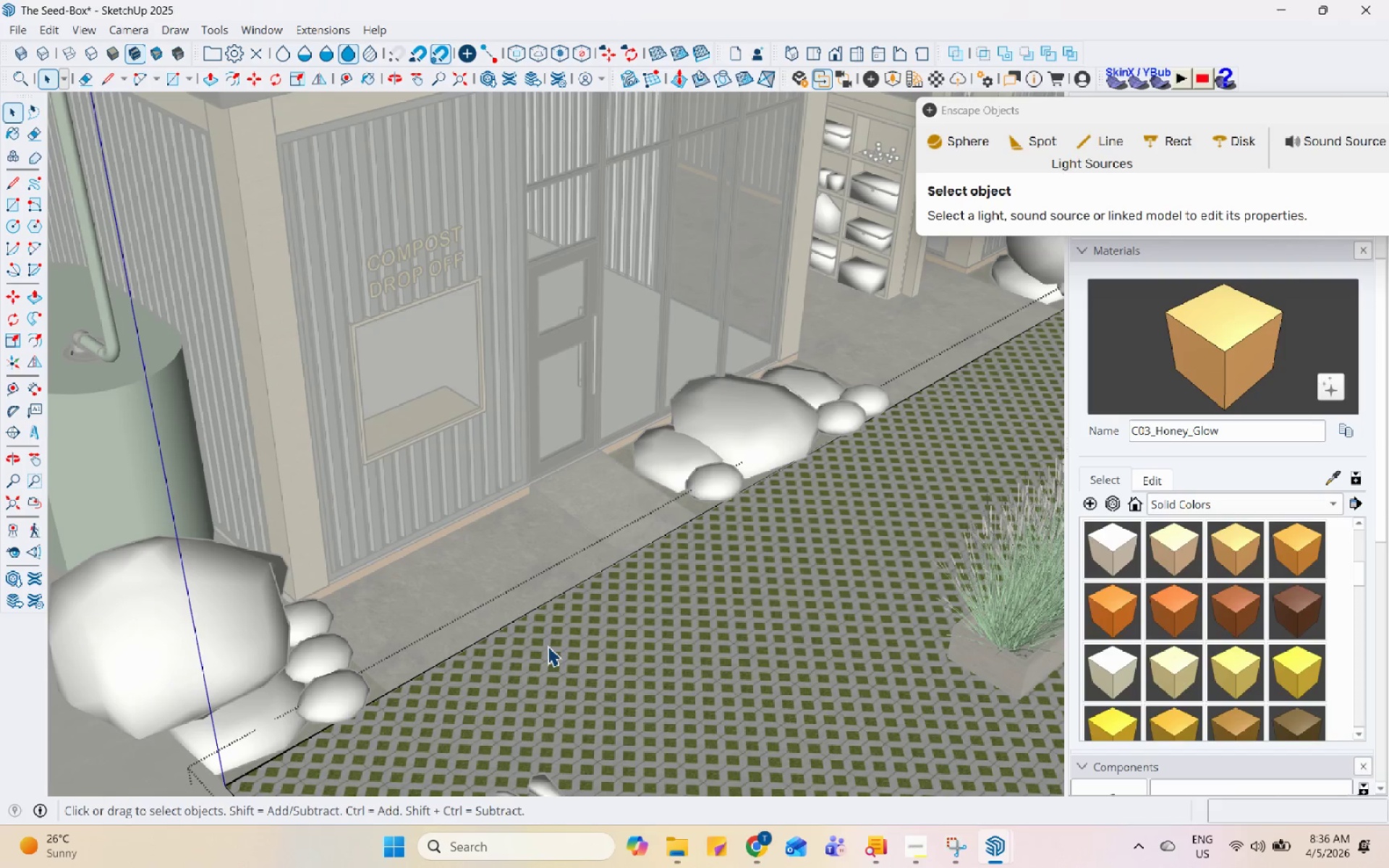 
triple_click([548, 646])
 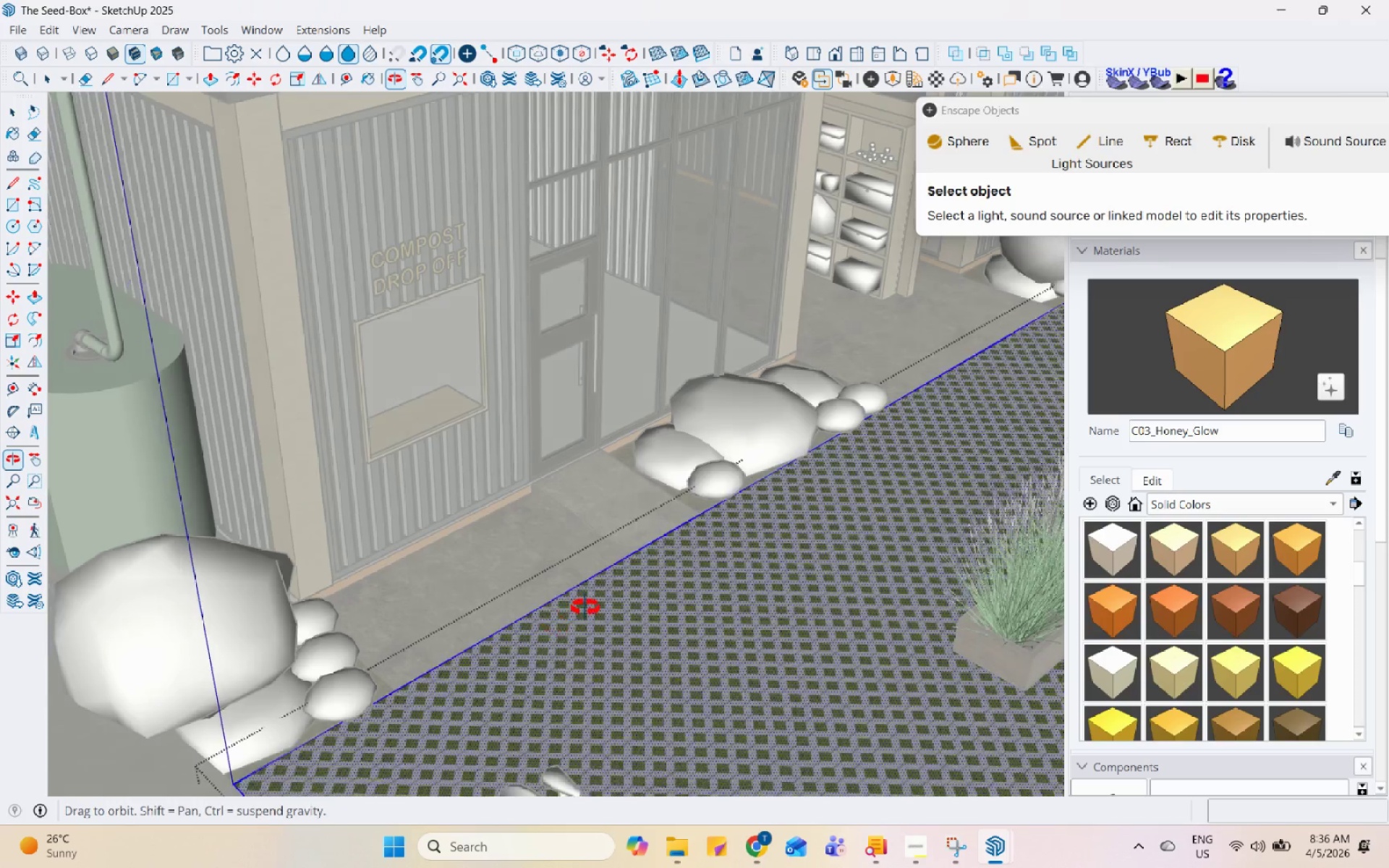 
left_click([596, 605])
 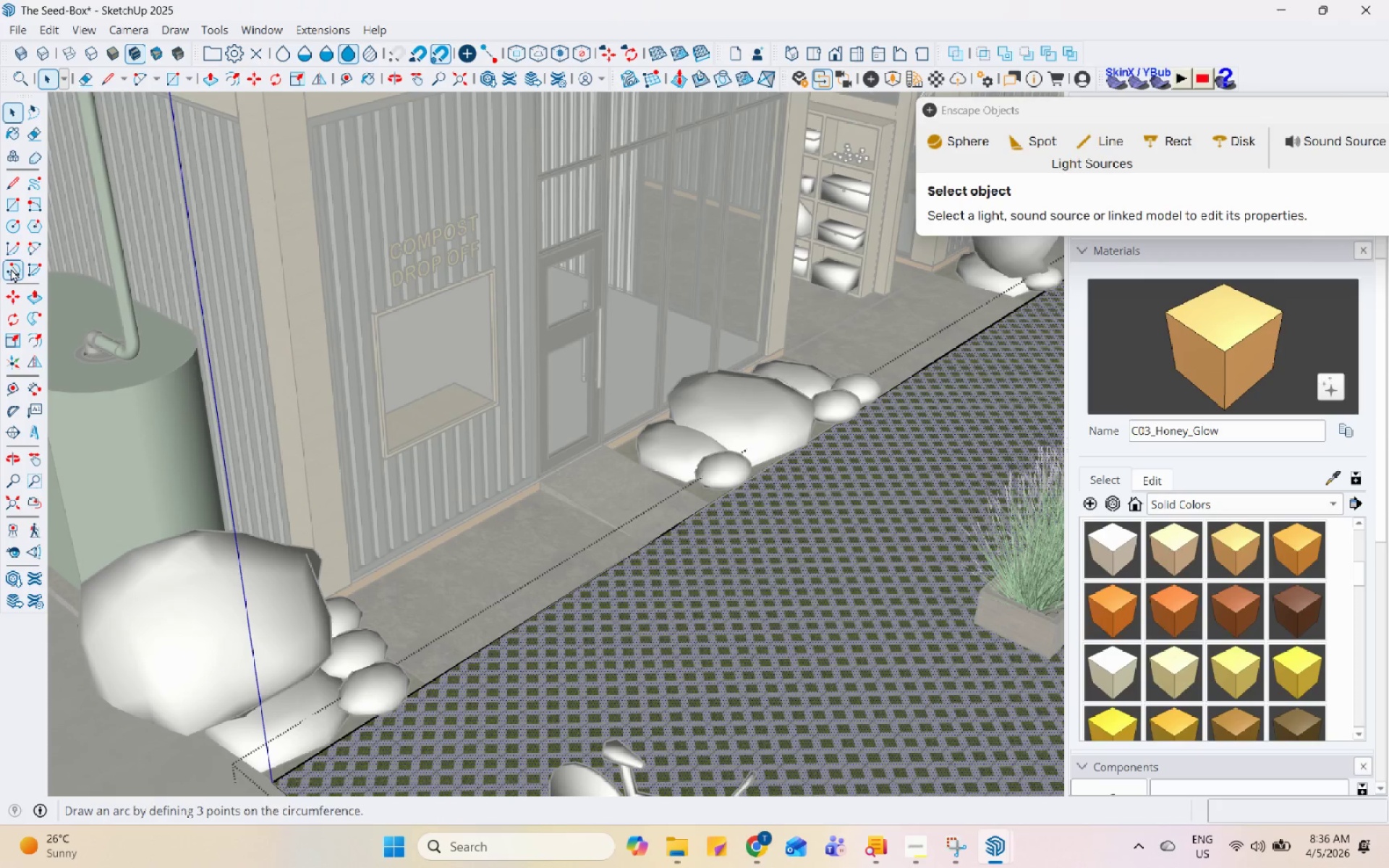 
left_click([16, 208])
 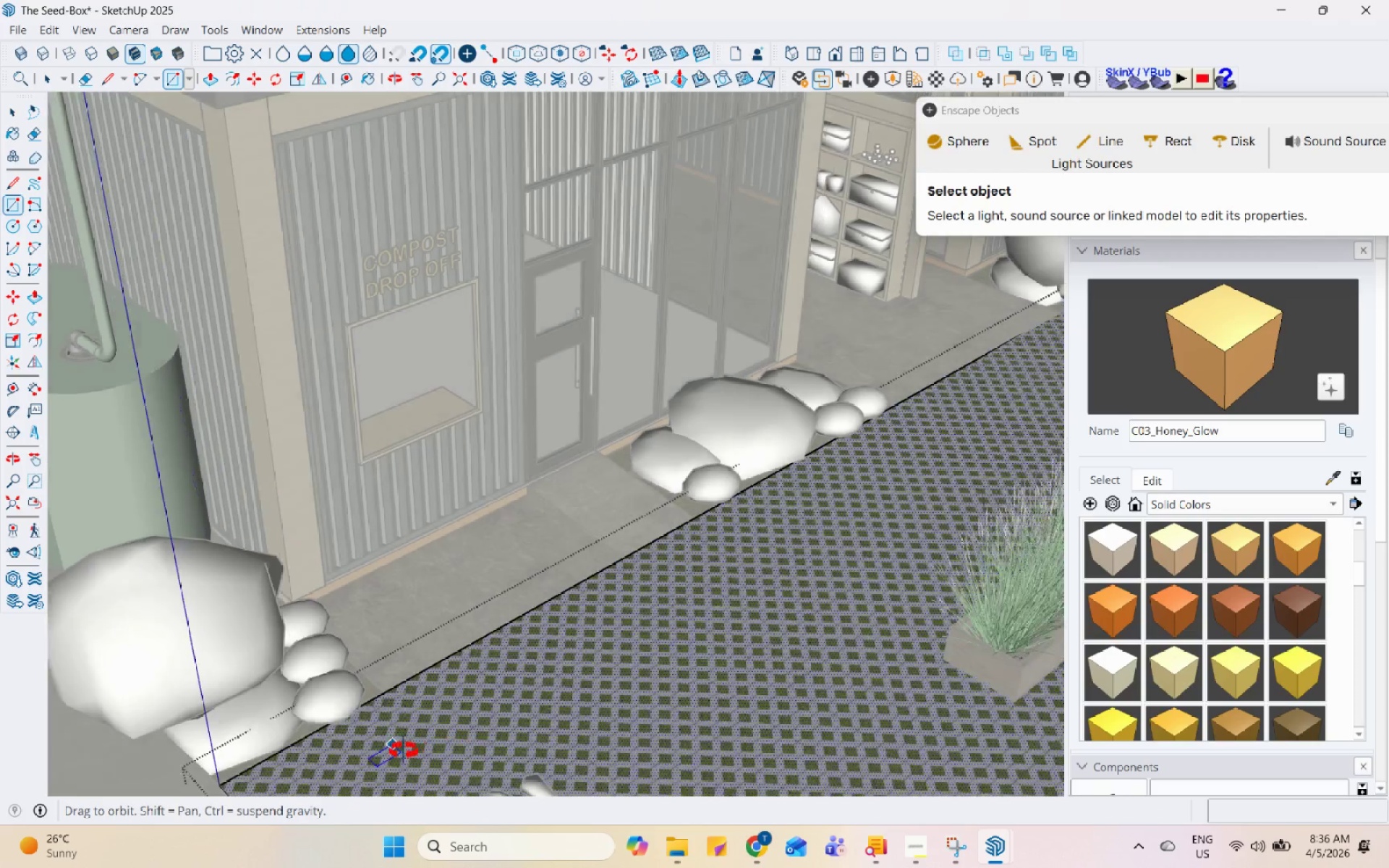 
scroll: coordinate [175, 793], scroll_direction: up, amount: 3.0
 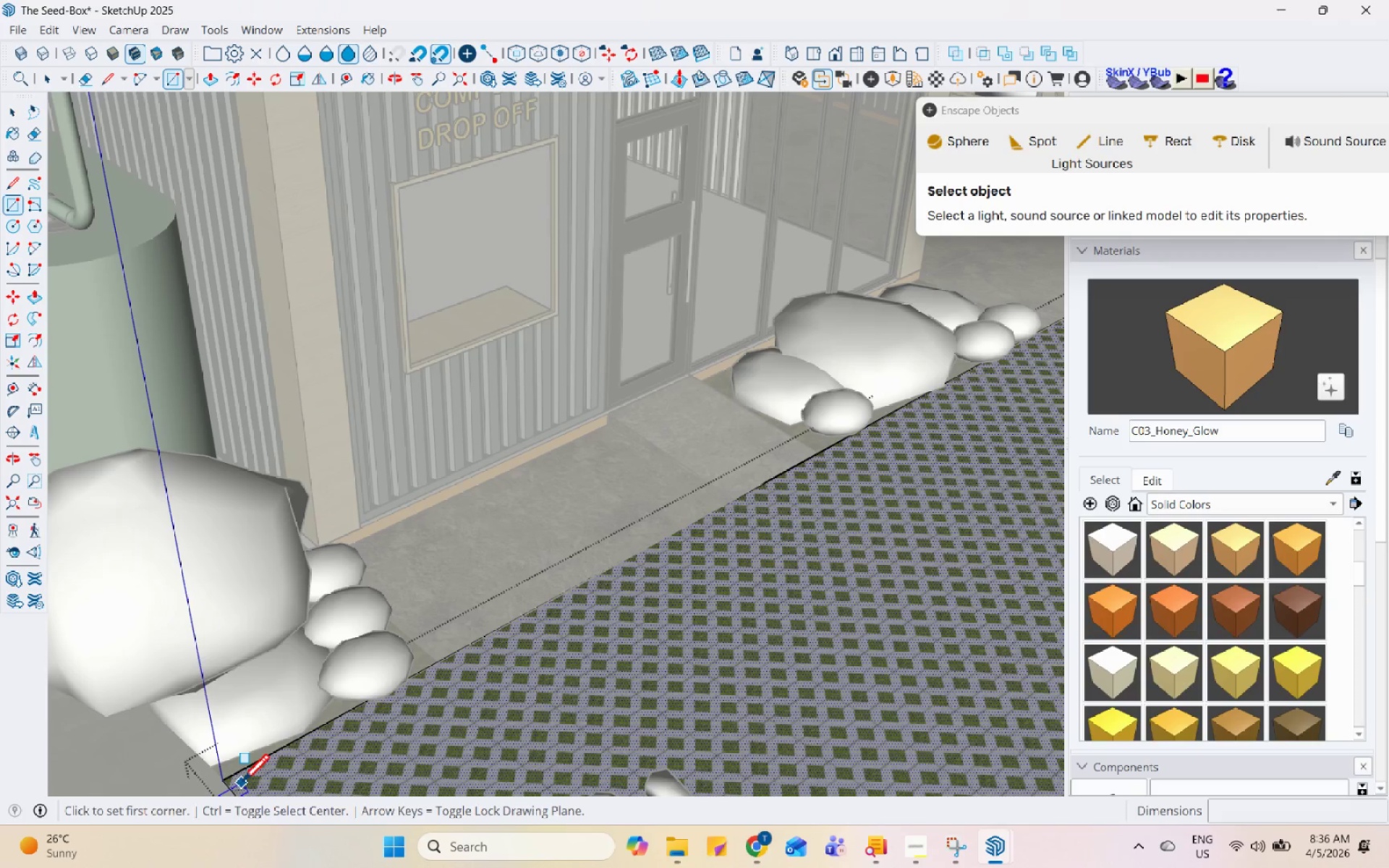 
scroll: coordinate [279, 791], scroll_direction: down, amount: 18.0
 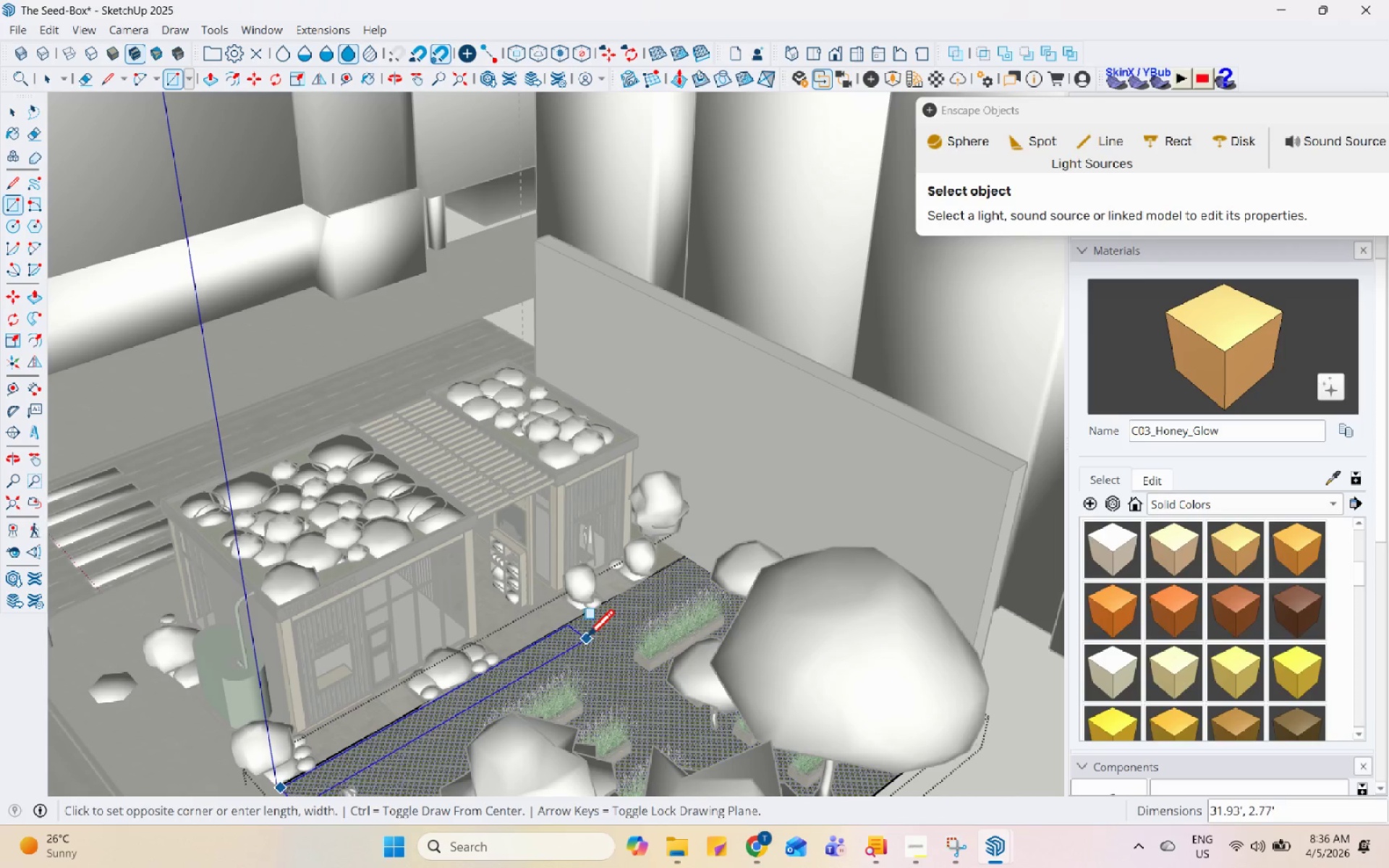 
scroll: coordinate [793, 472], scroll_direction: up, amount: 22.0
 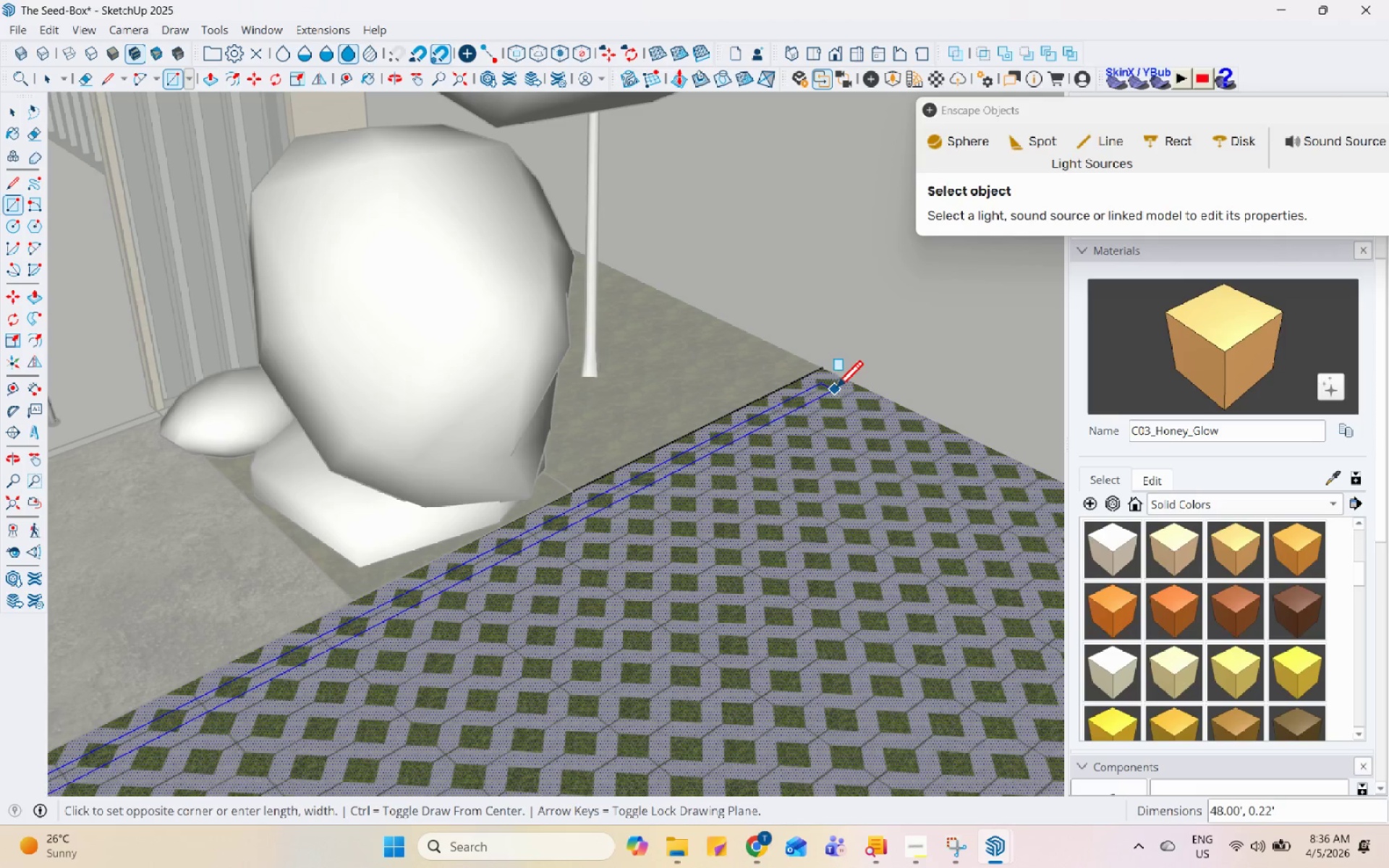 
left_click([839, 390])
 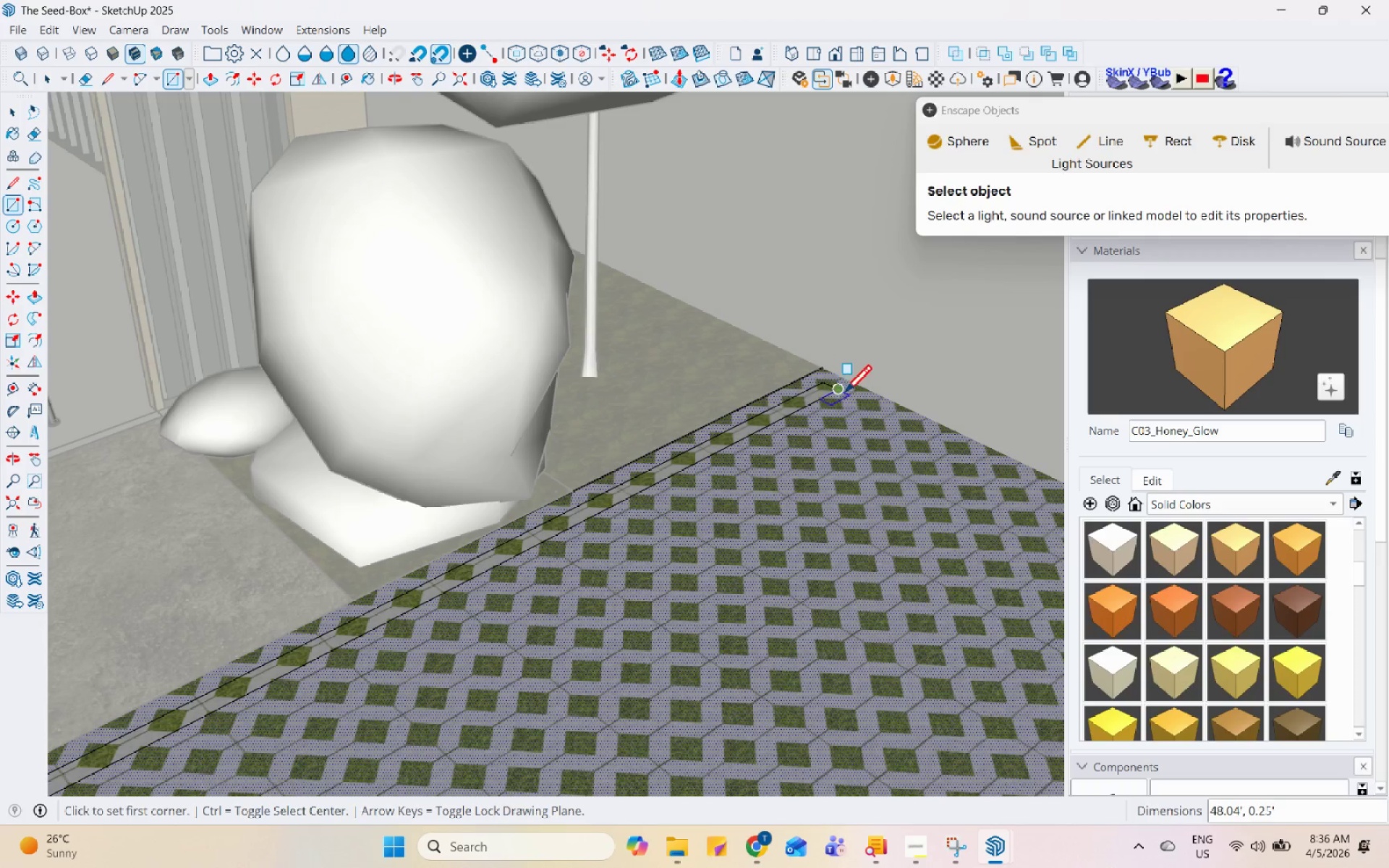 
scroll: coordinate [865, 461], scroll_direction: down, amount: 16.0
 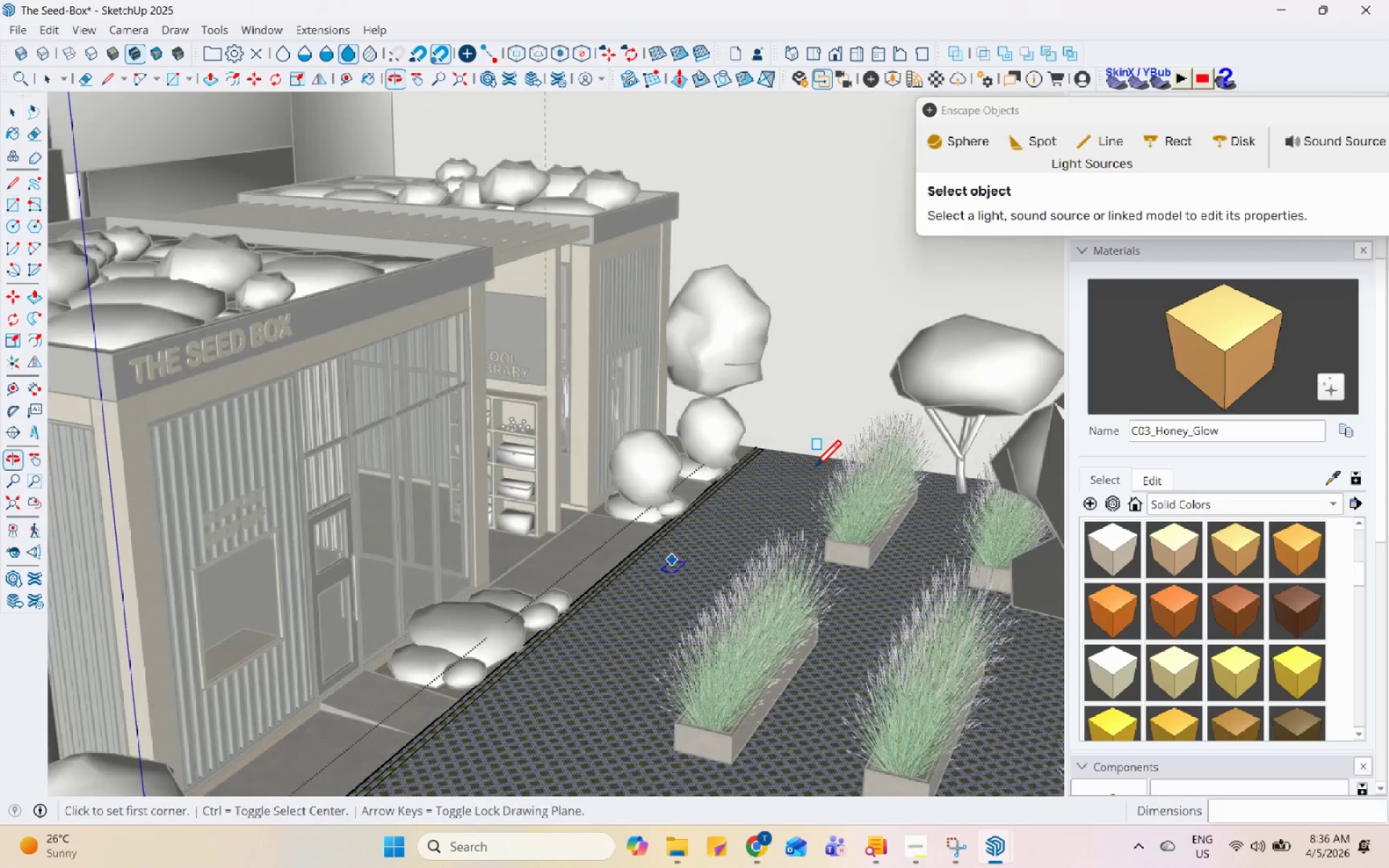 
key(Space)
 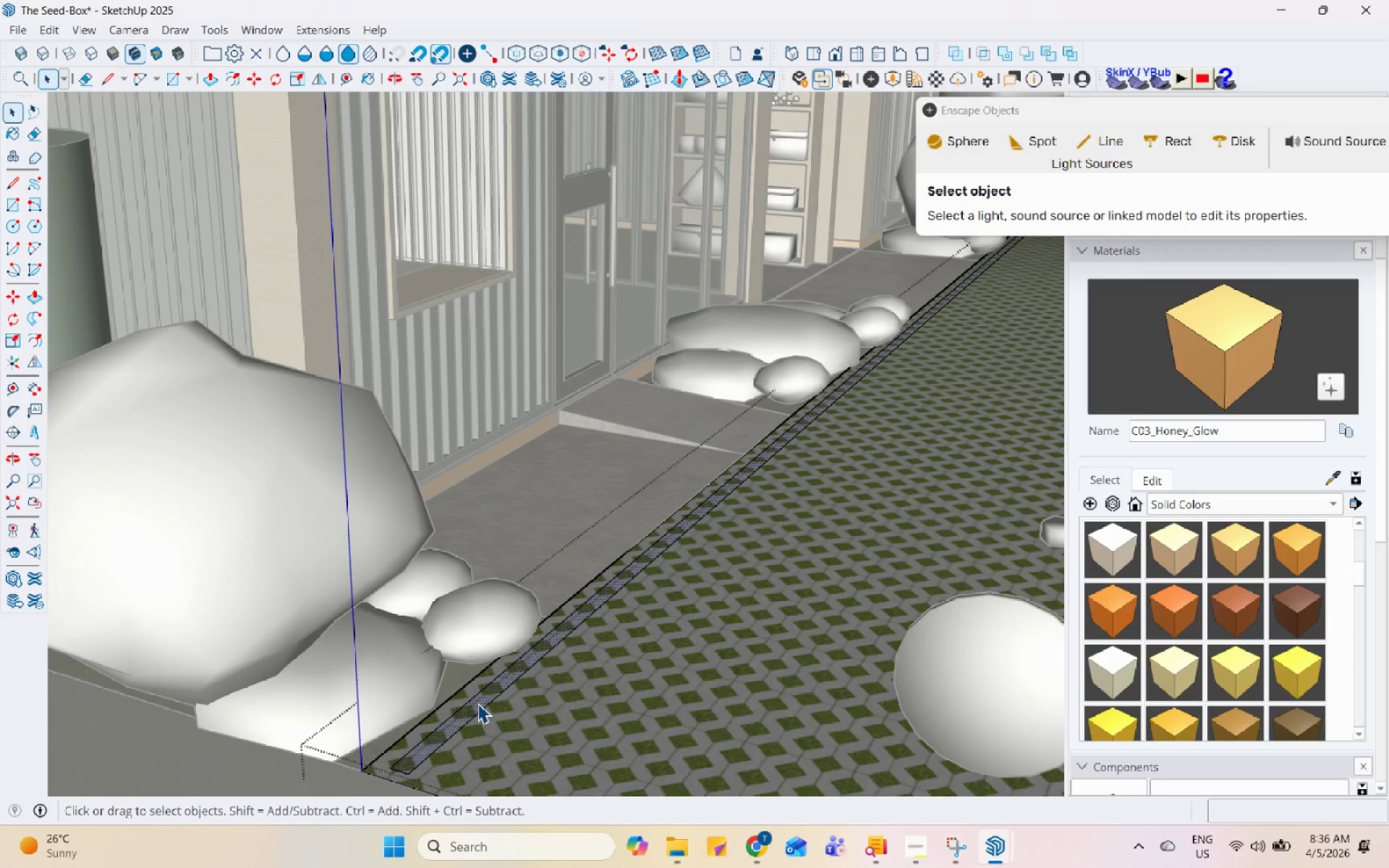 
scroll: coordinate [477, 702], scroll_direction: up, amount: 10.0
 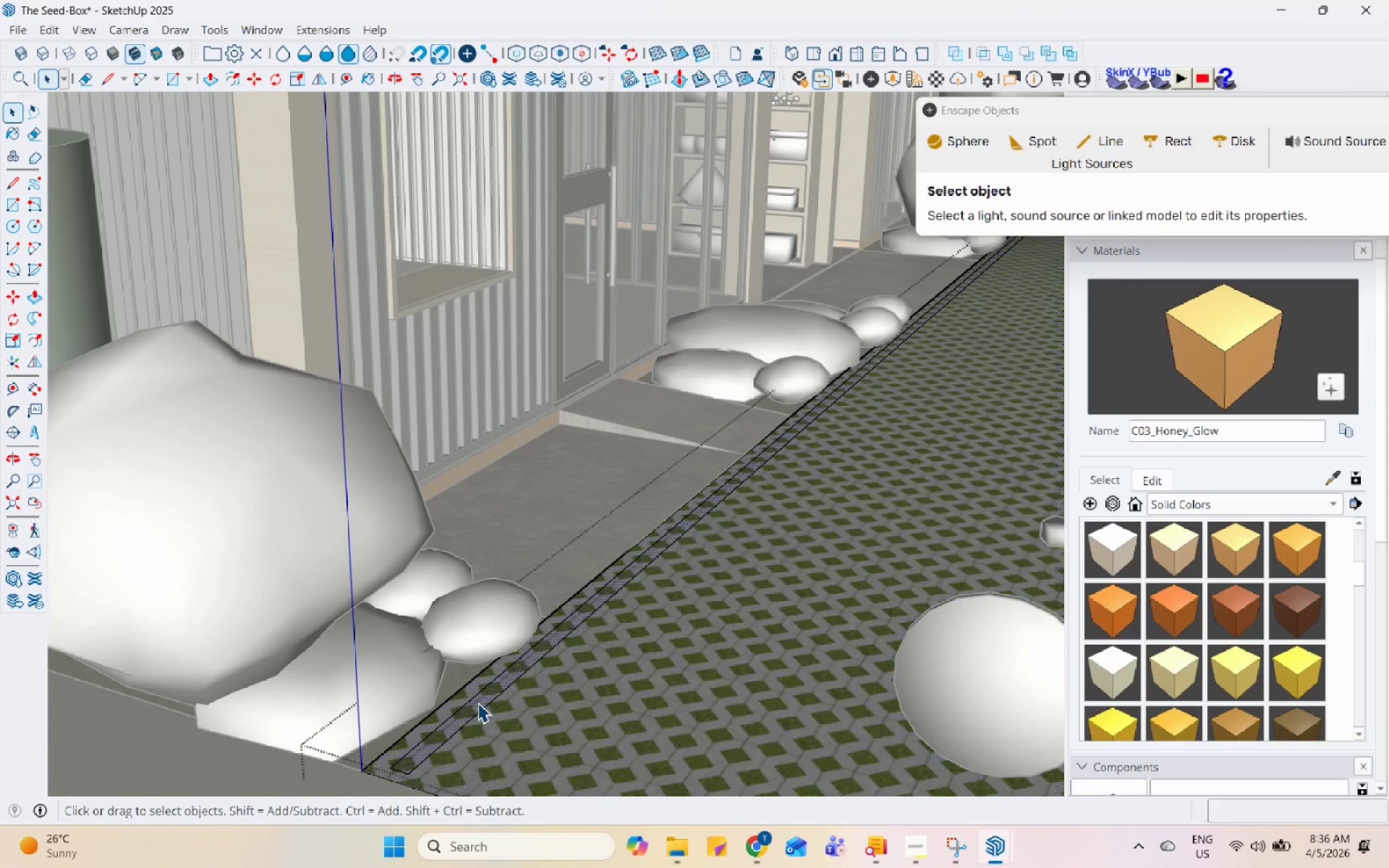 
key(P)
 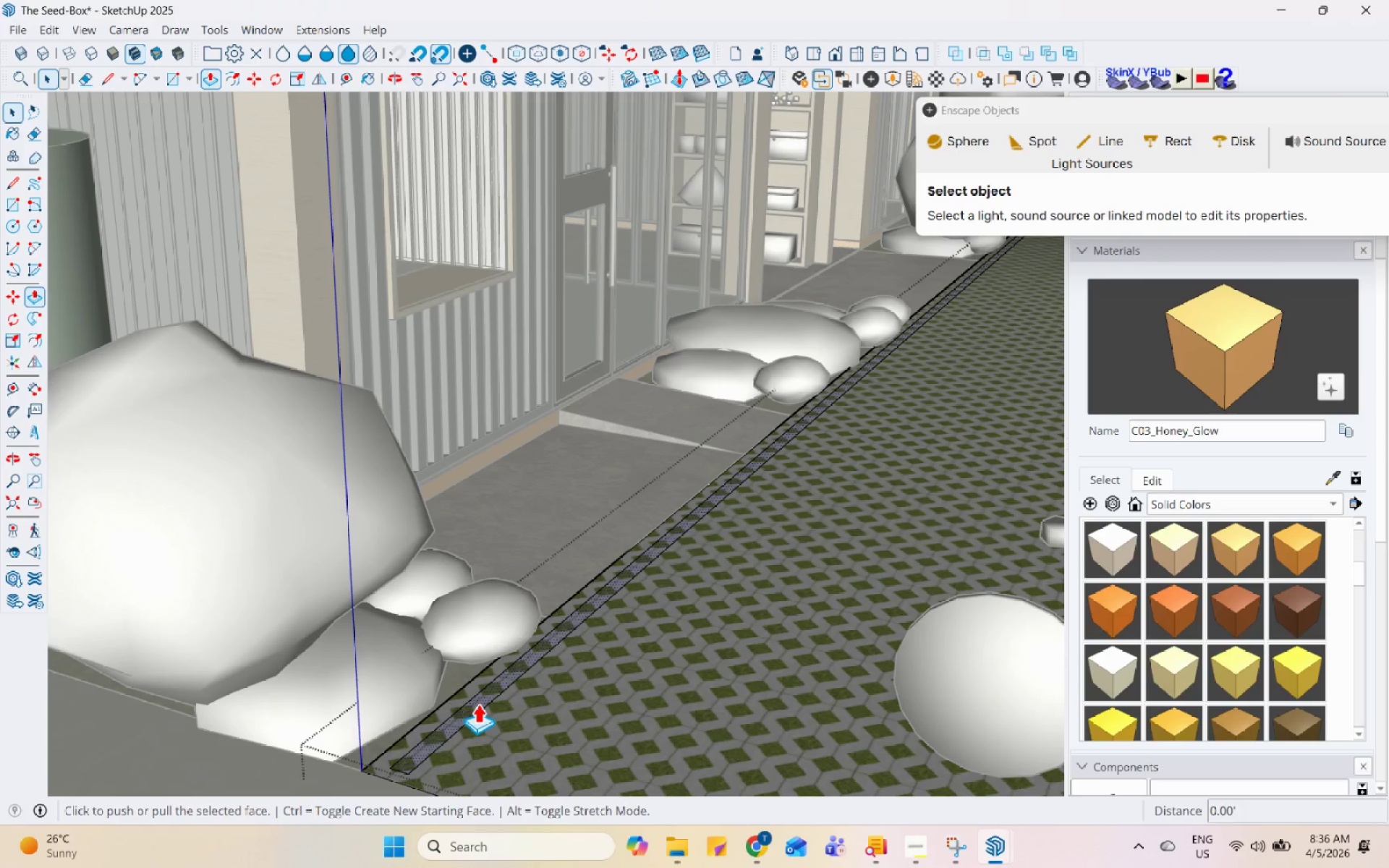 
left_click([477, 703])
 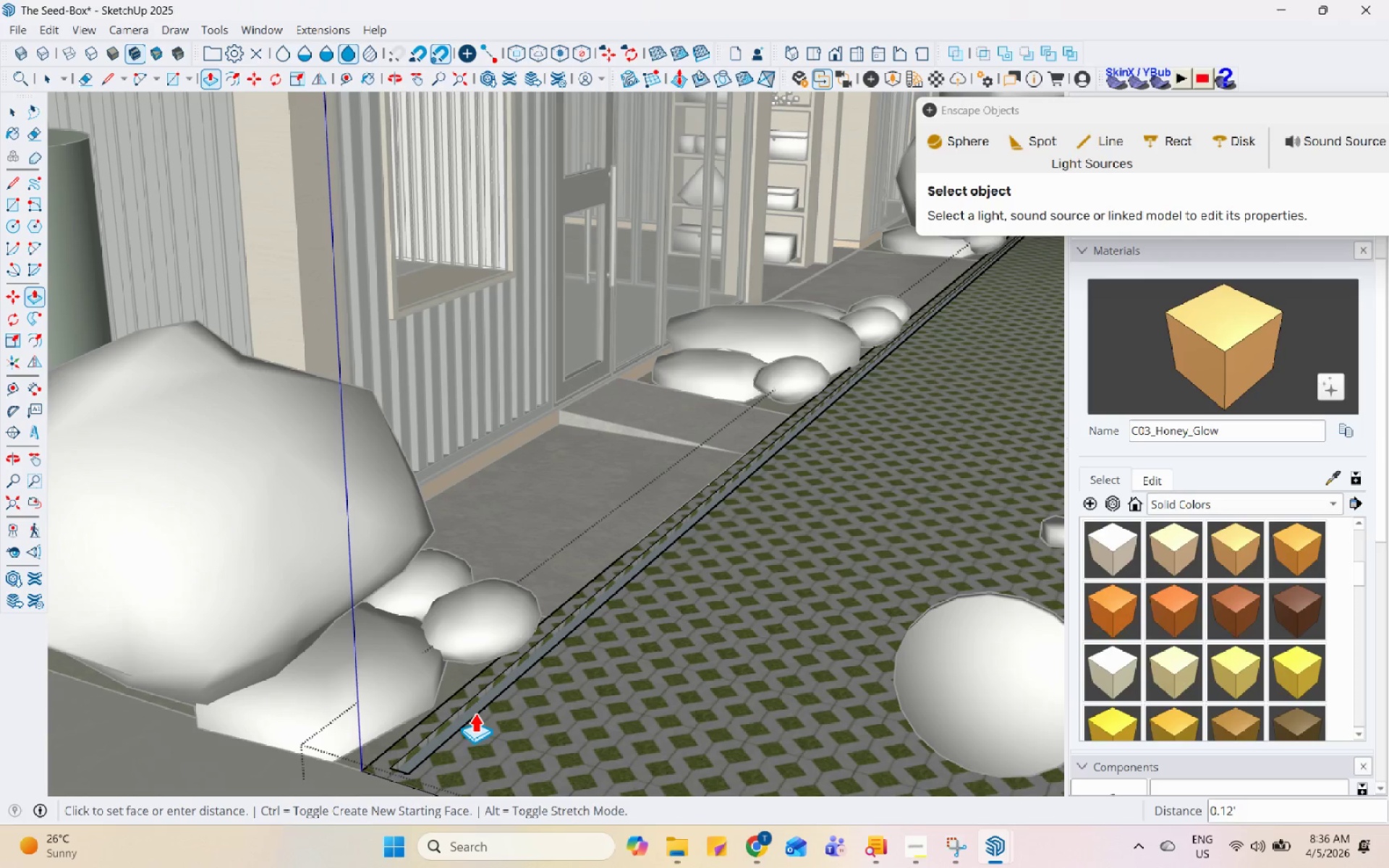 
left_click([475, 712])
 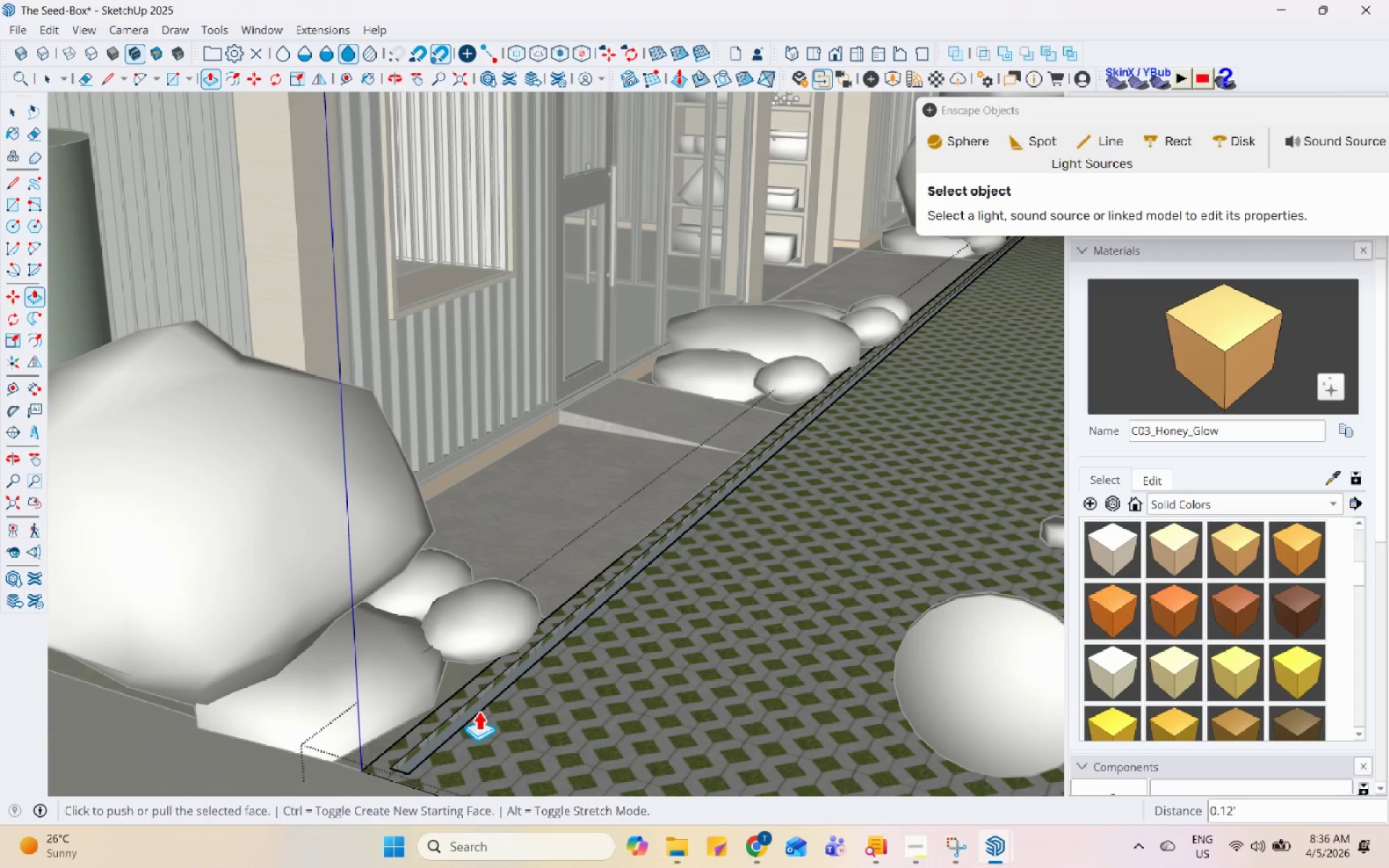 
key(Space)
 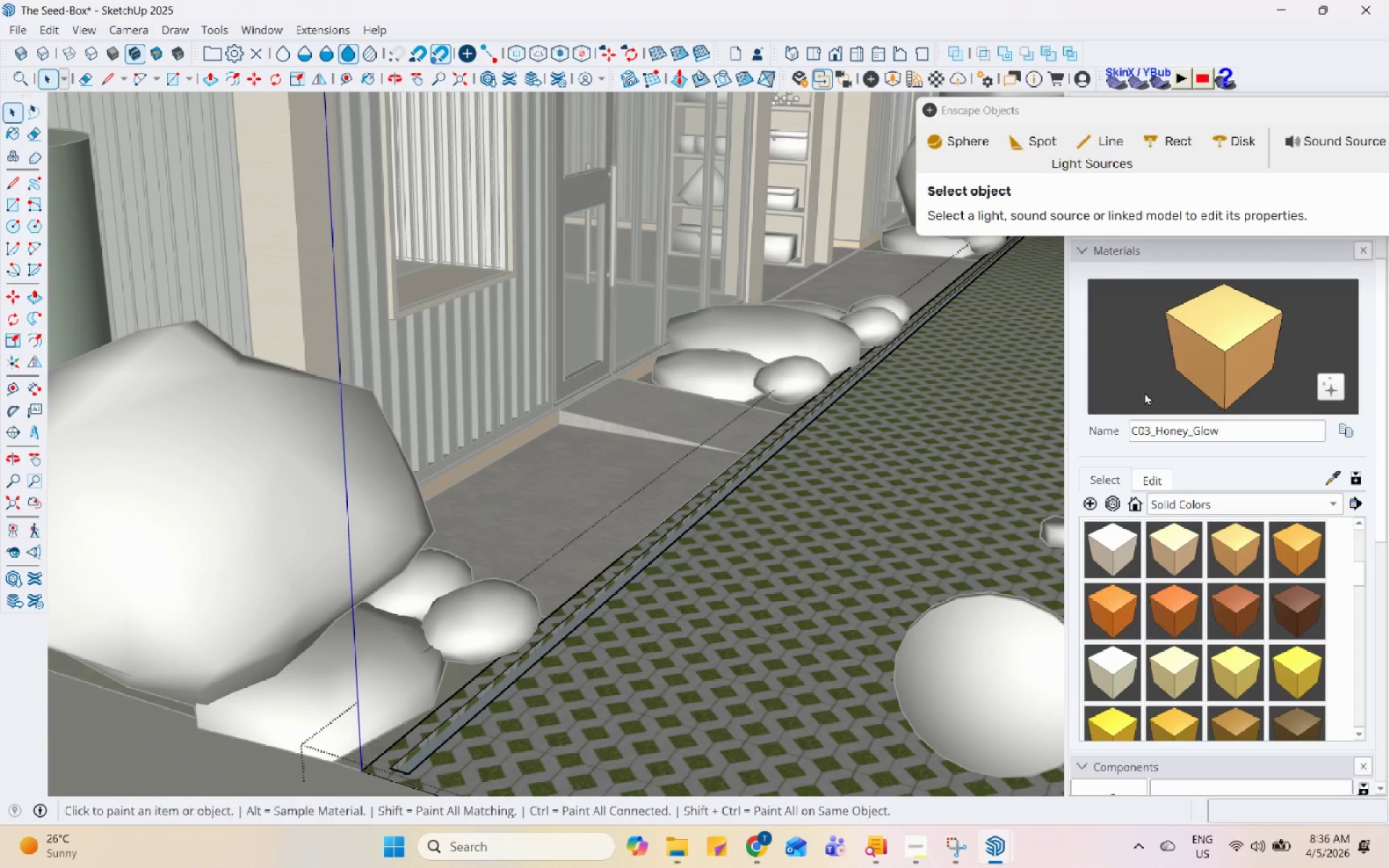 
left_click([450, 746])
 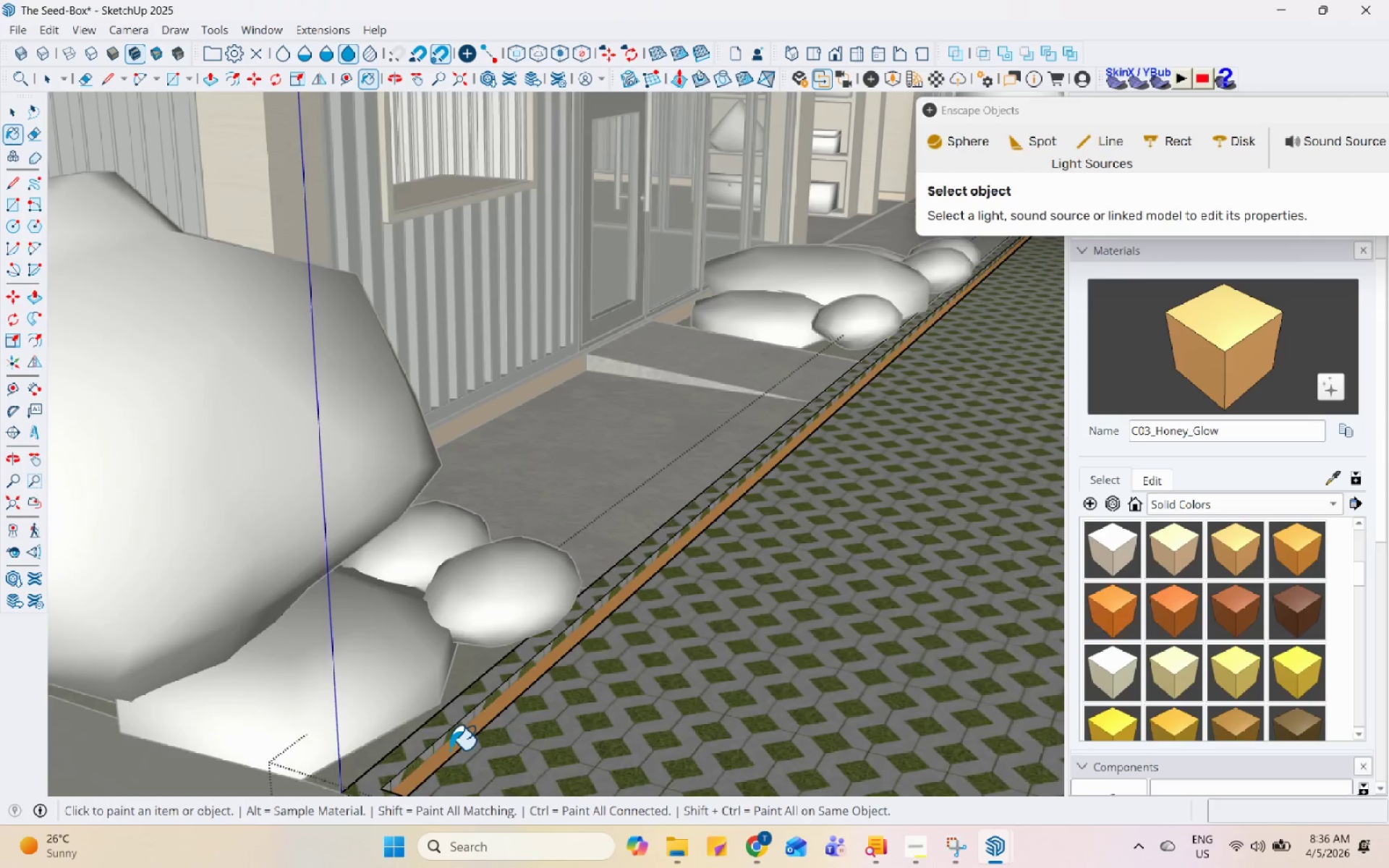 
scroll: coordinate [428, 729], scroll_direction: up, amount: 3.0
 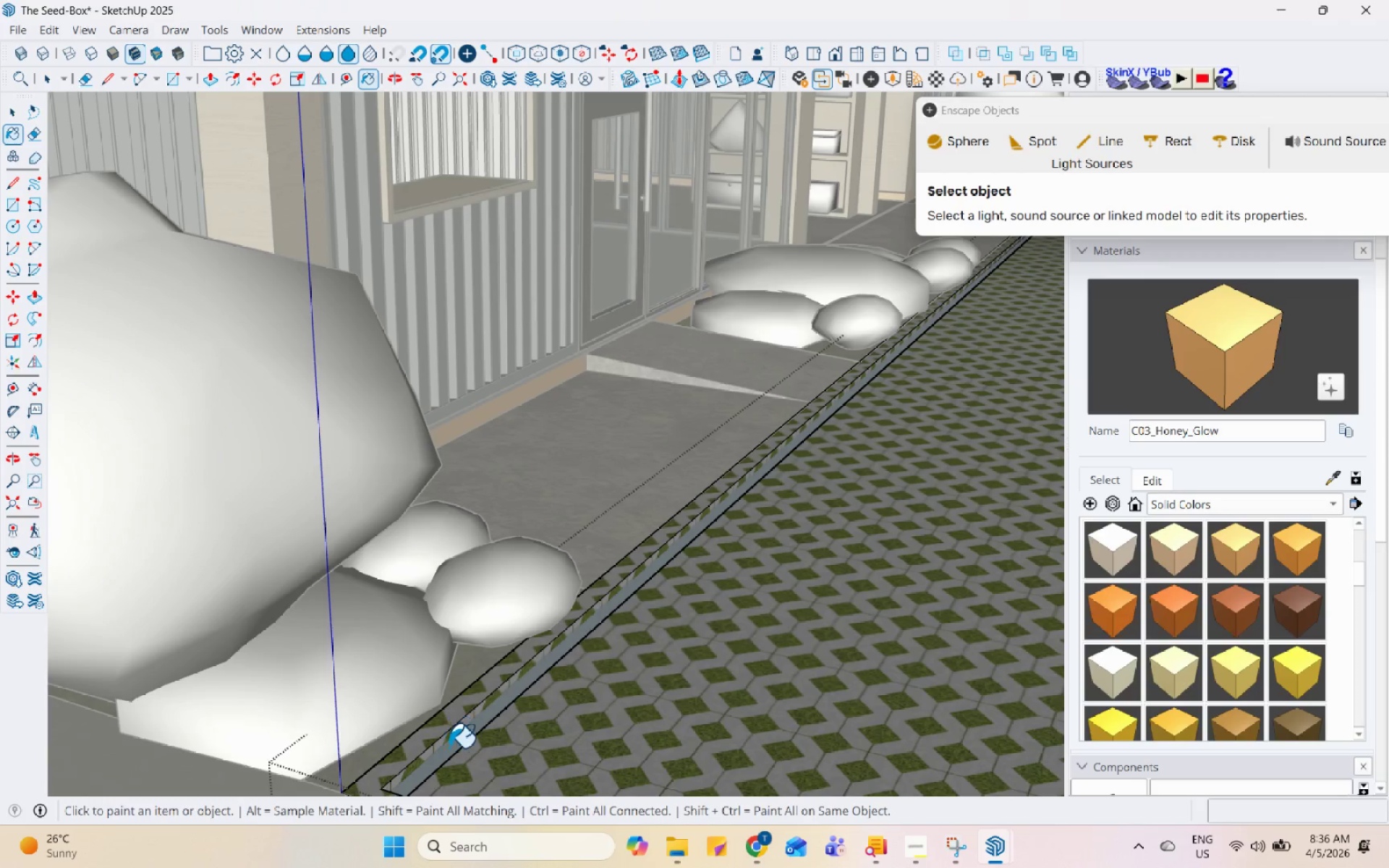 
scroll: coordinate [450, 761], scroll_direction: down, amount: 4.0
 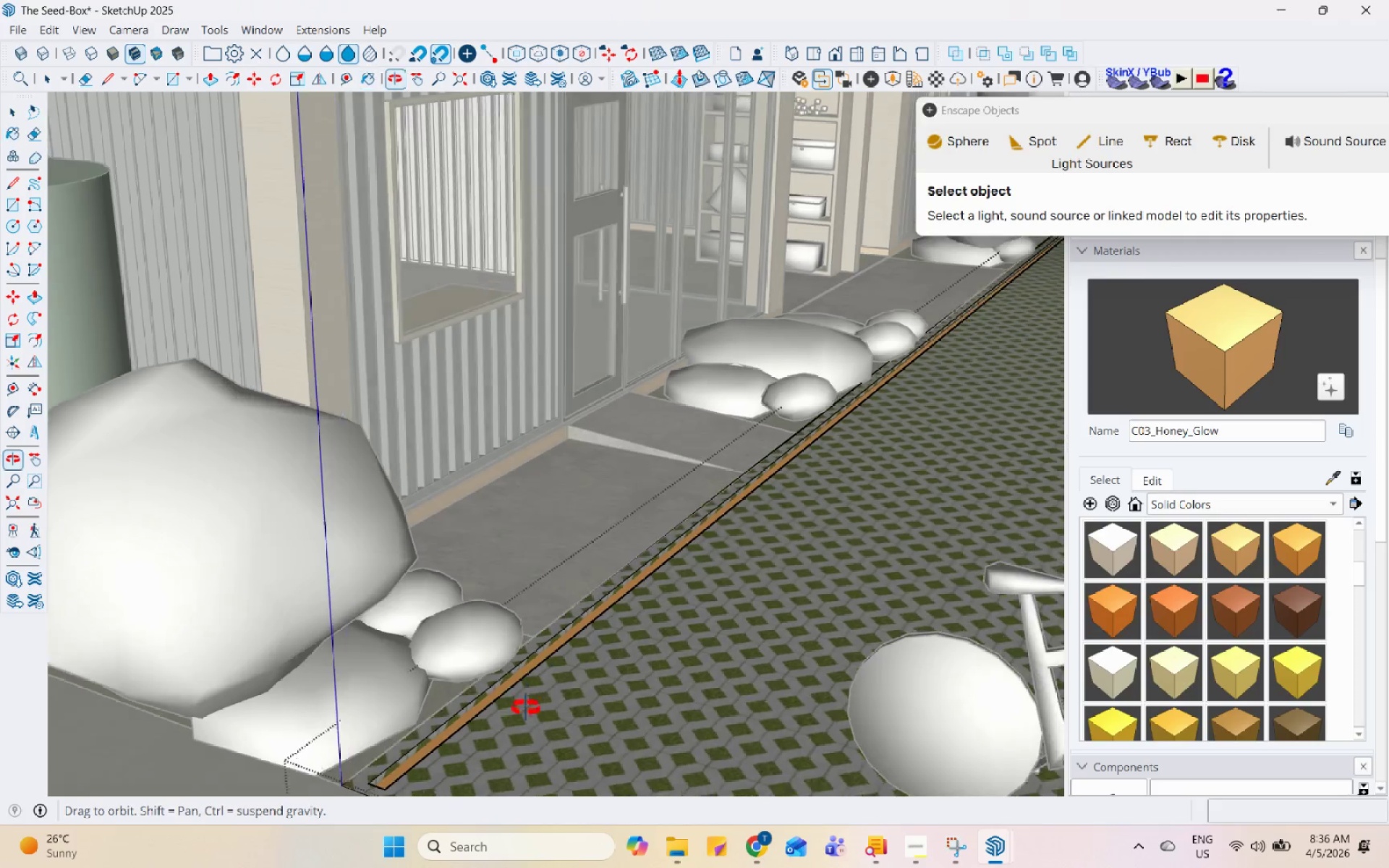 
key(Space)
 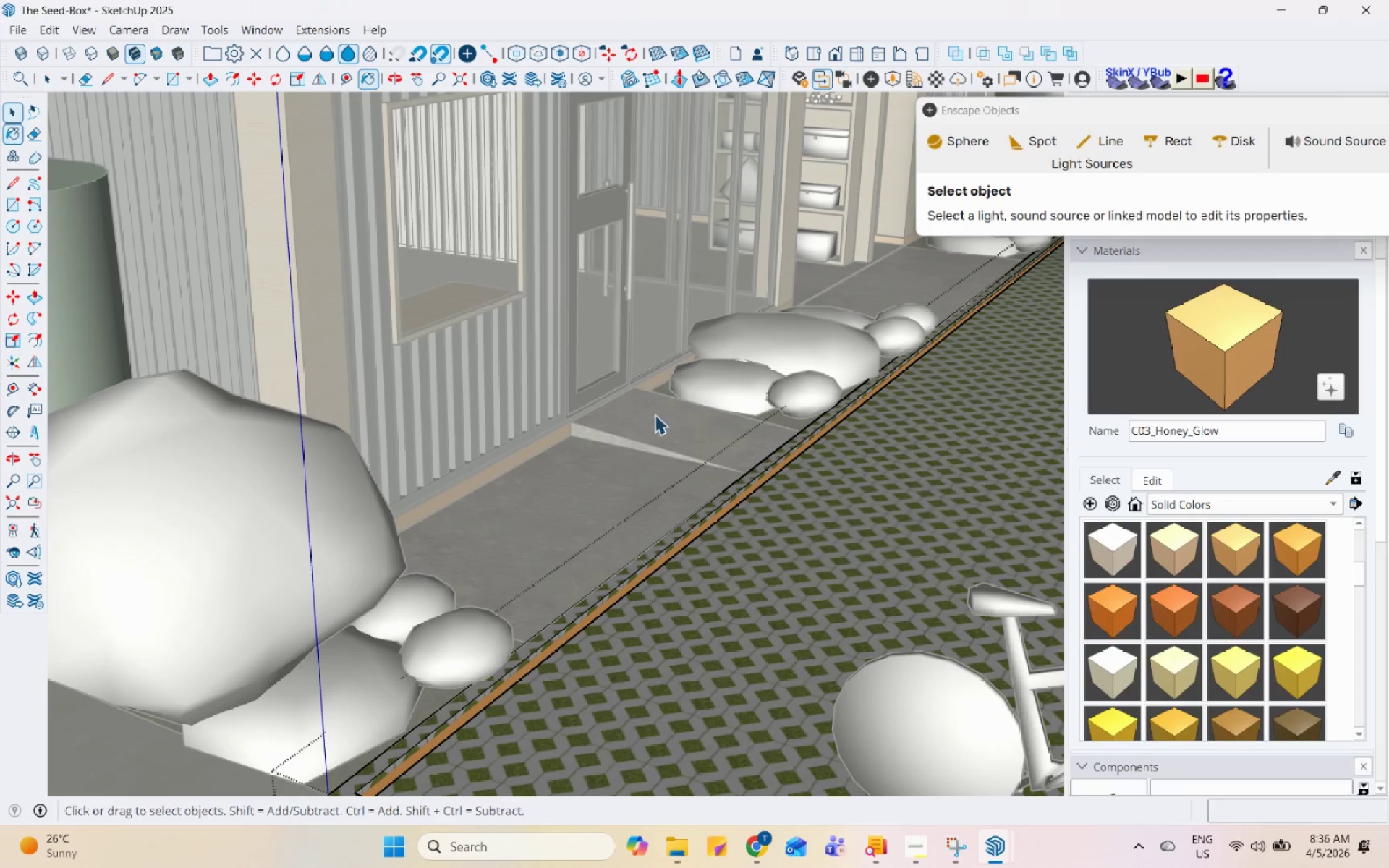 
scroll: coordinate [661, 408], scroll_direction: up, amount: 4.0
 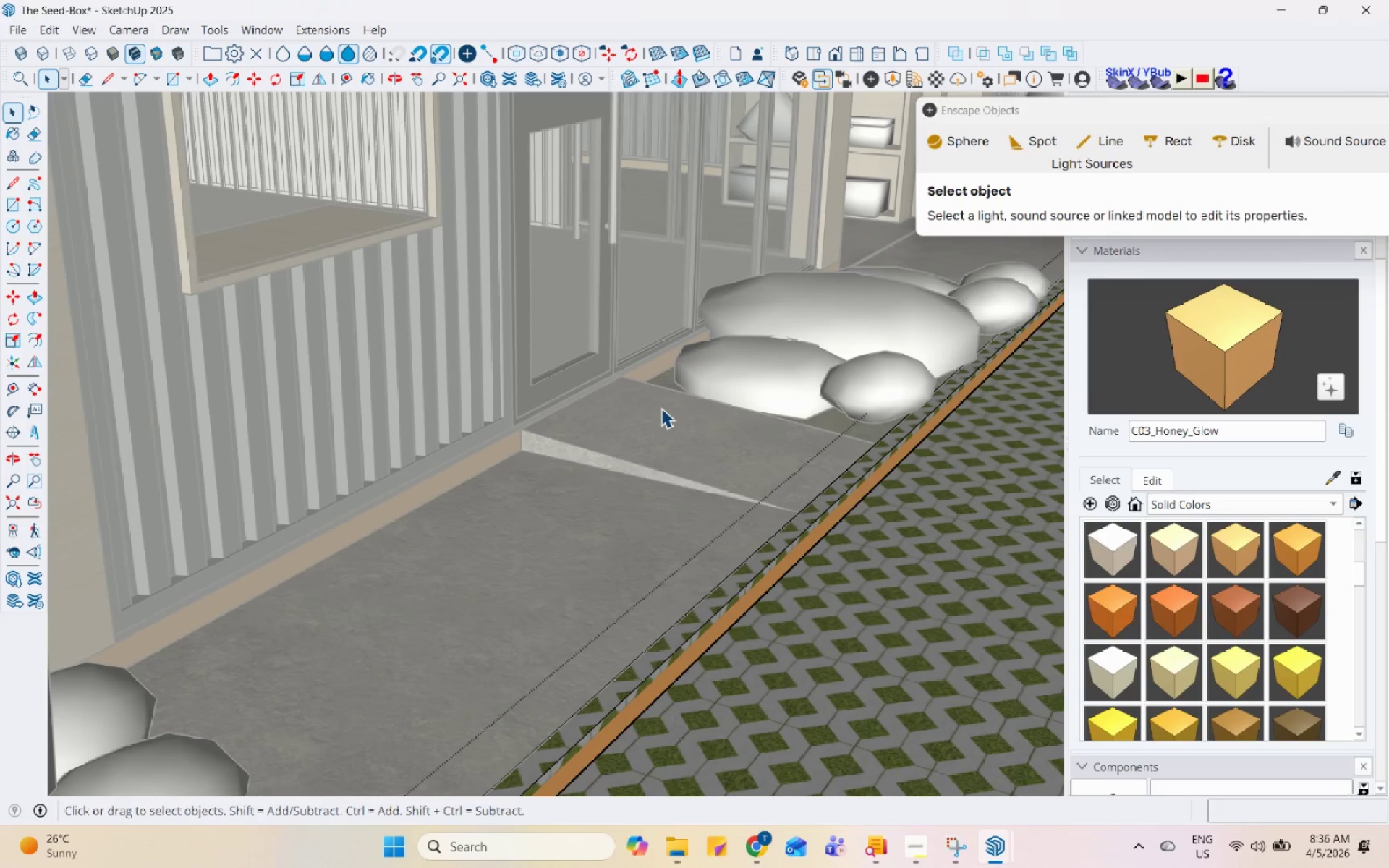 
key(Escape)
 